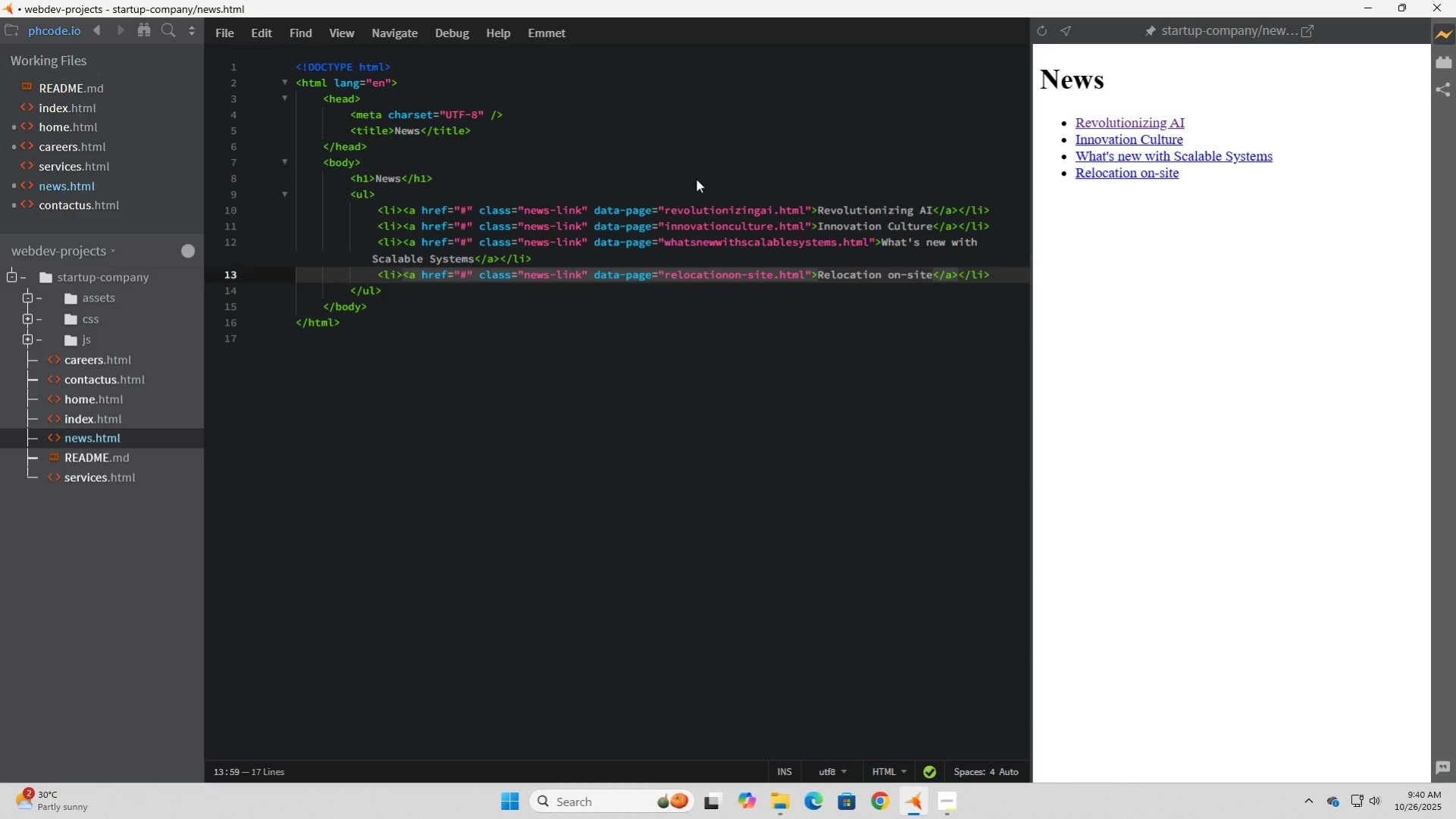 
key(ArrowDown)
 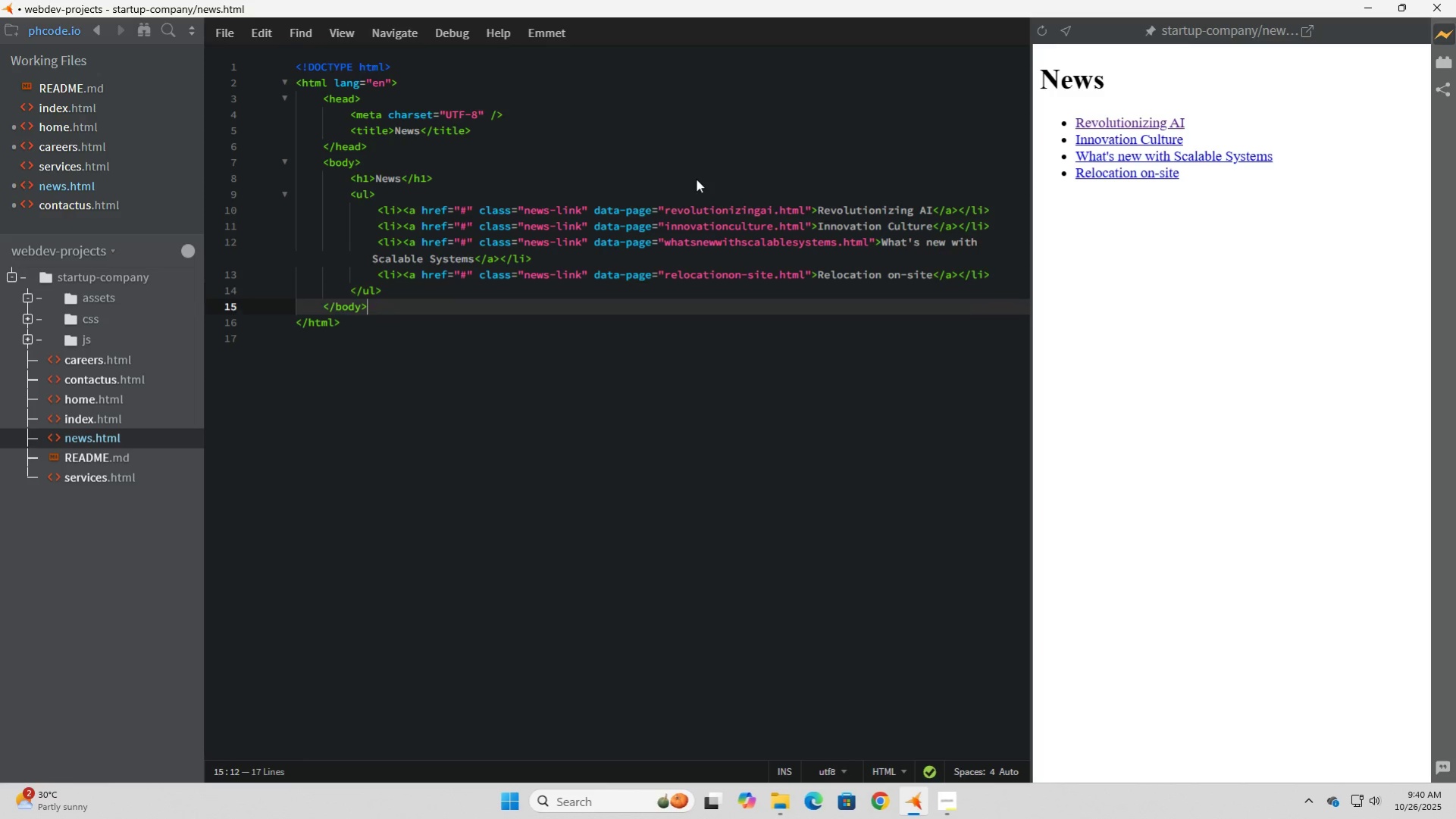 
key(ArrowDown)
 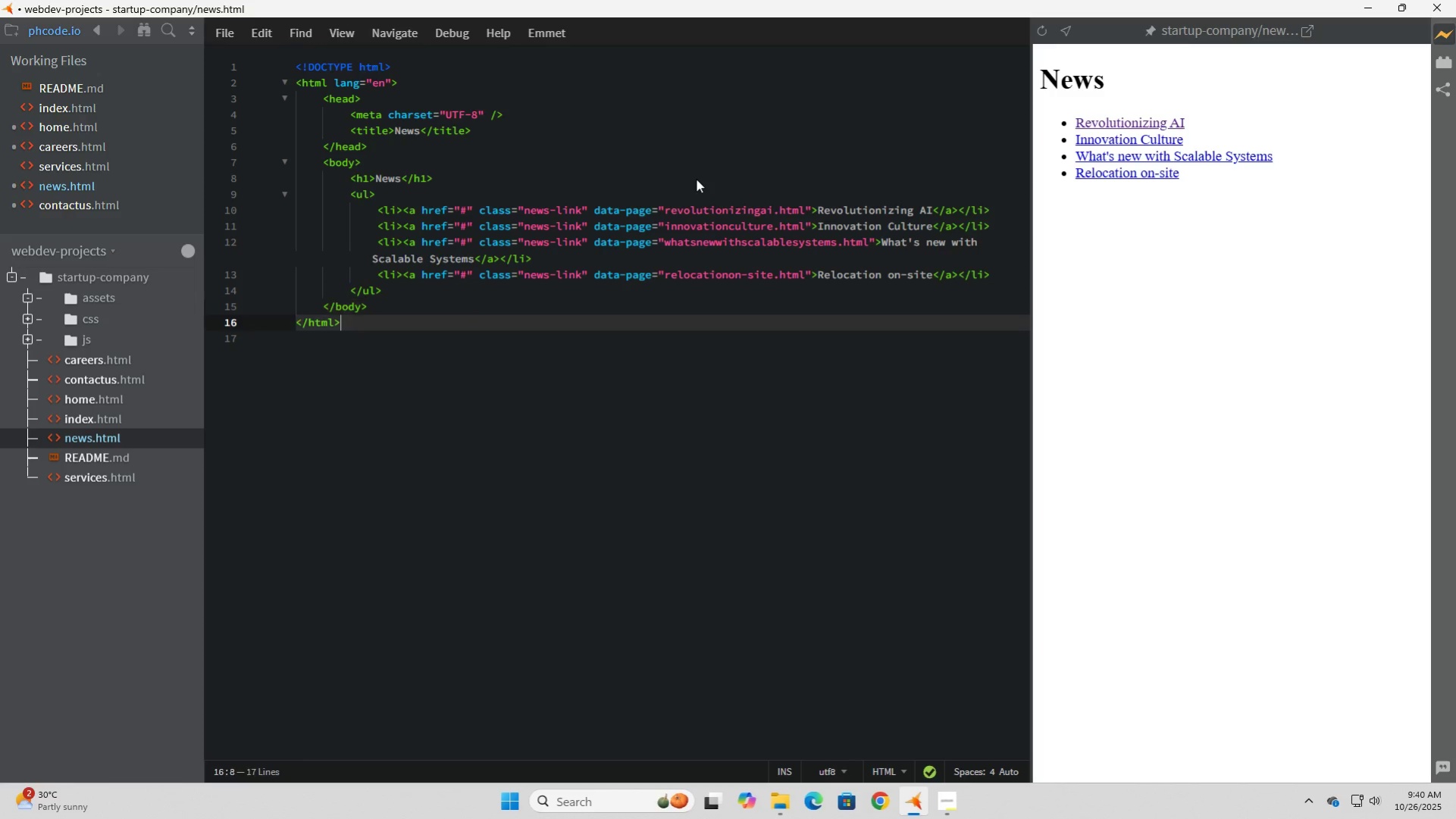 
key(ArrowDown)
 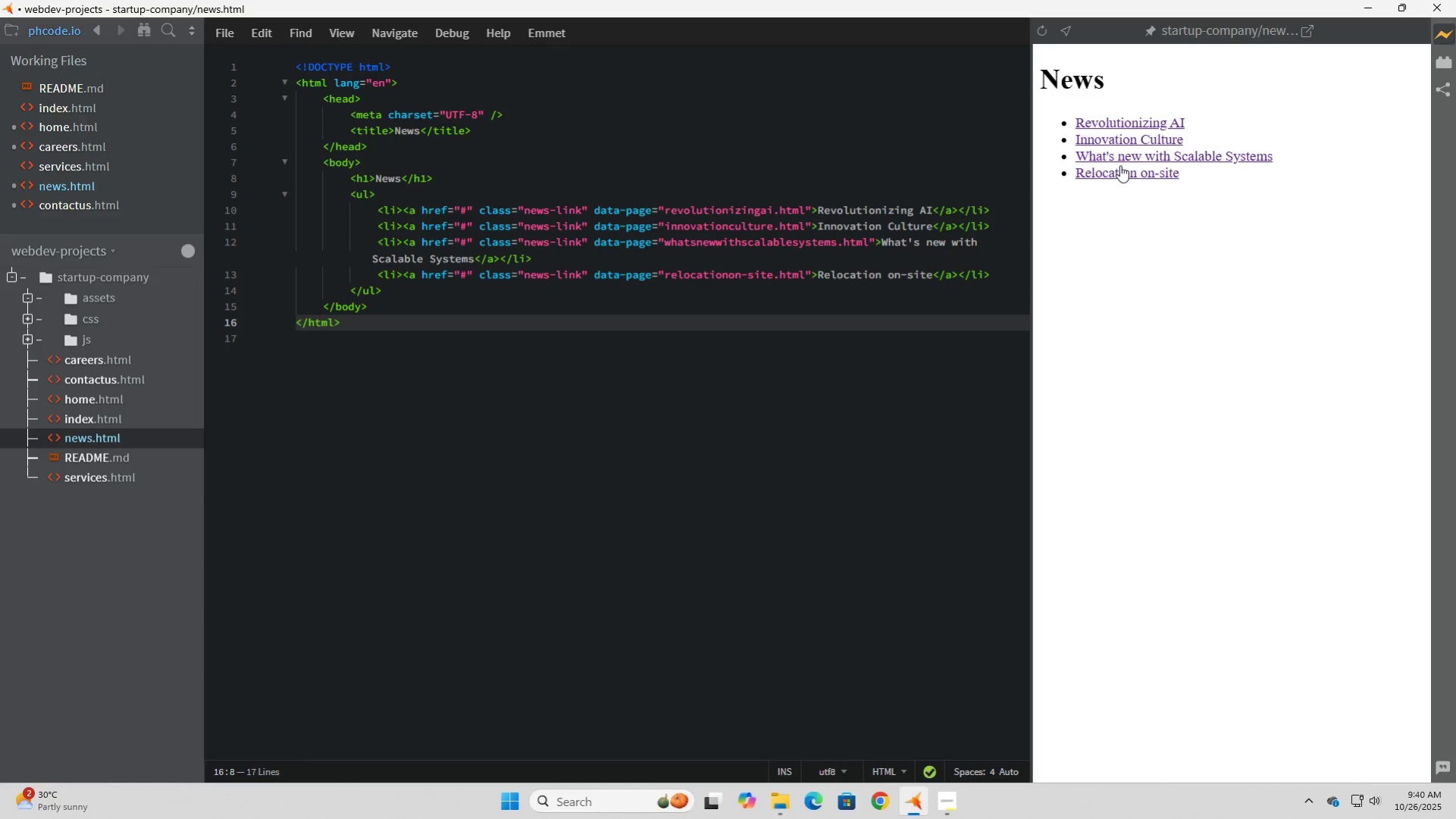 
left_click([1122, 139])
 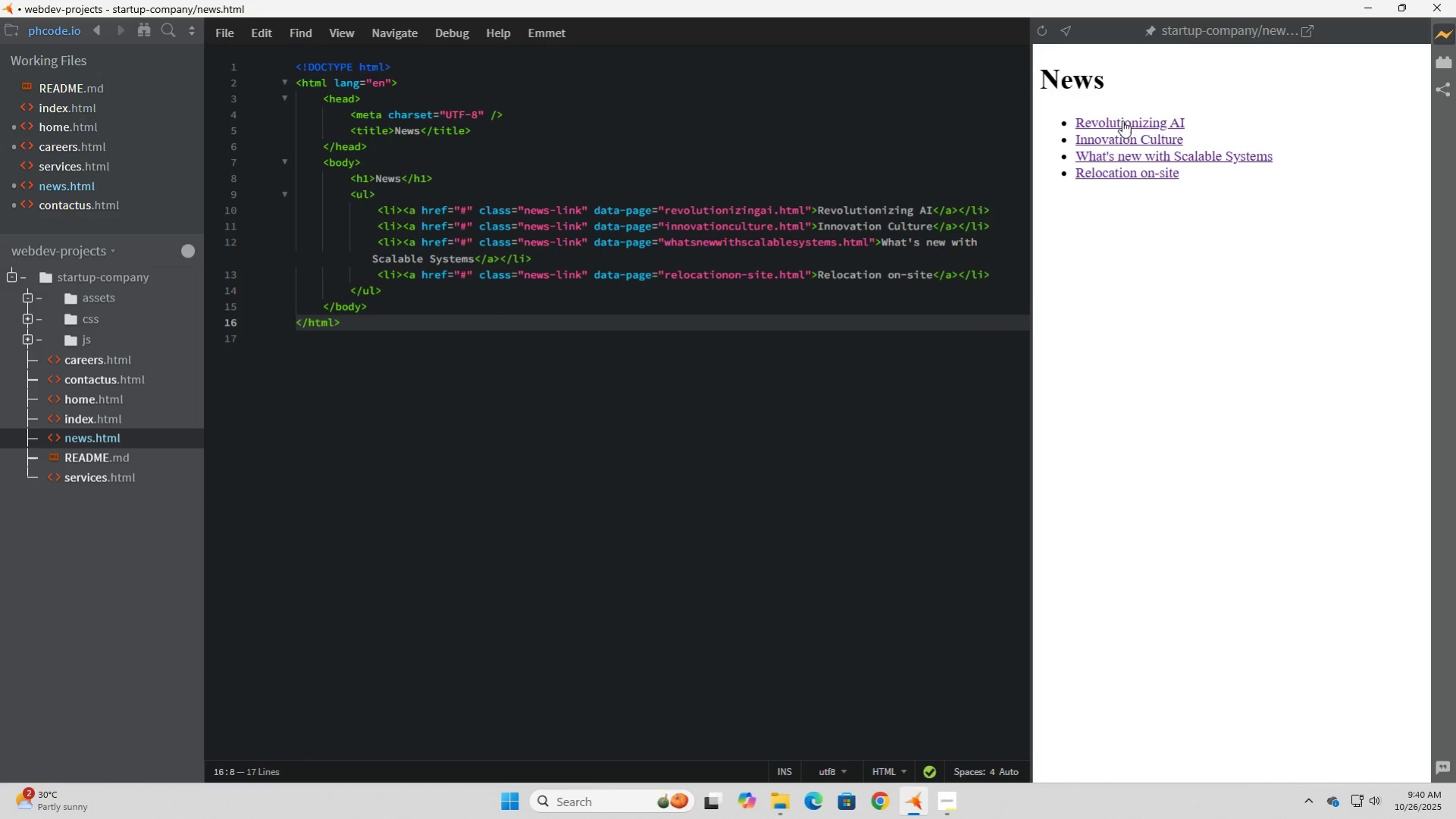 
left_click([1122, 120])
 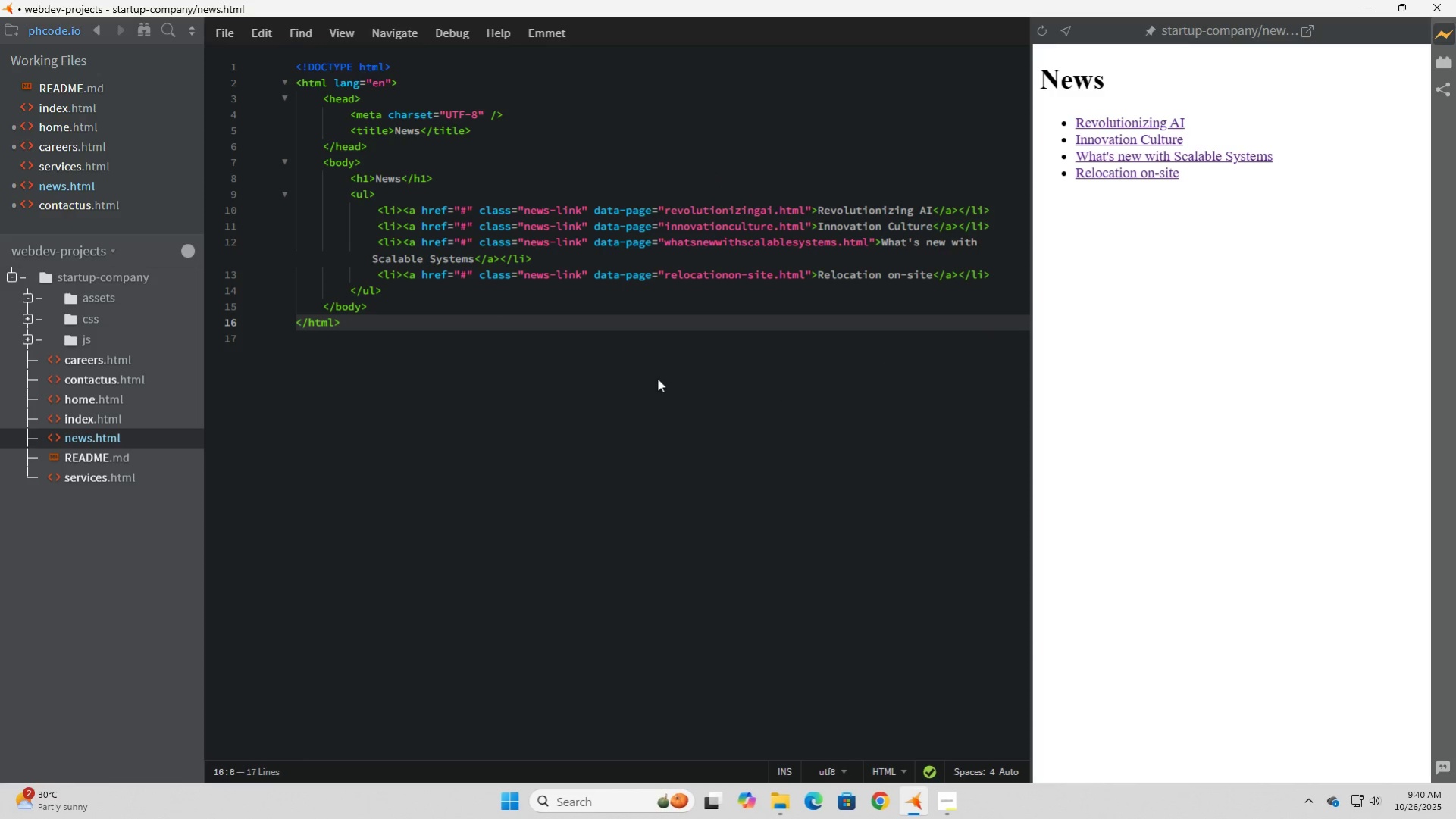 
left_click([654, 375])
 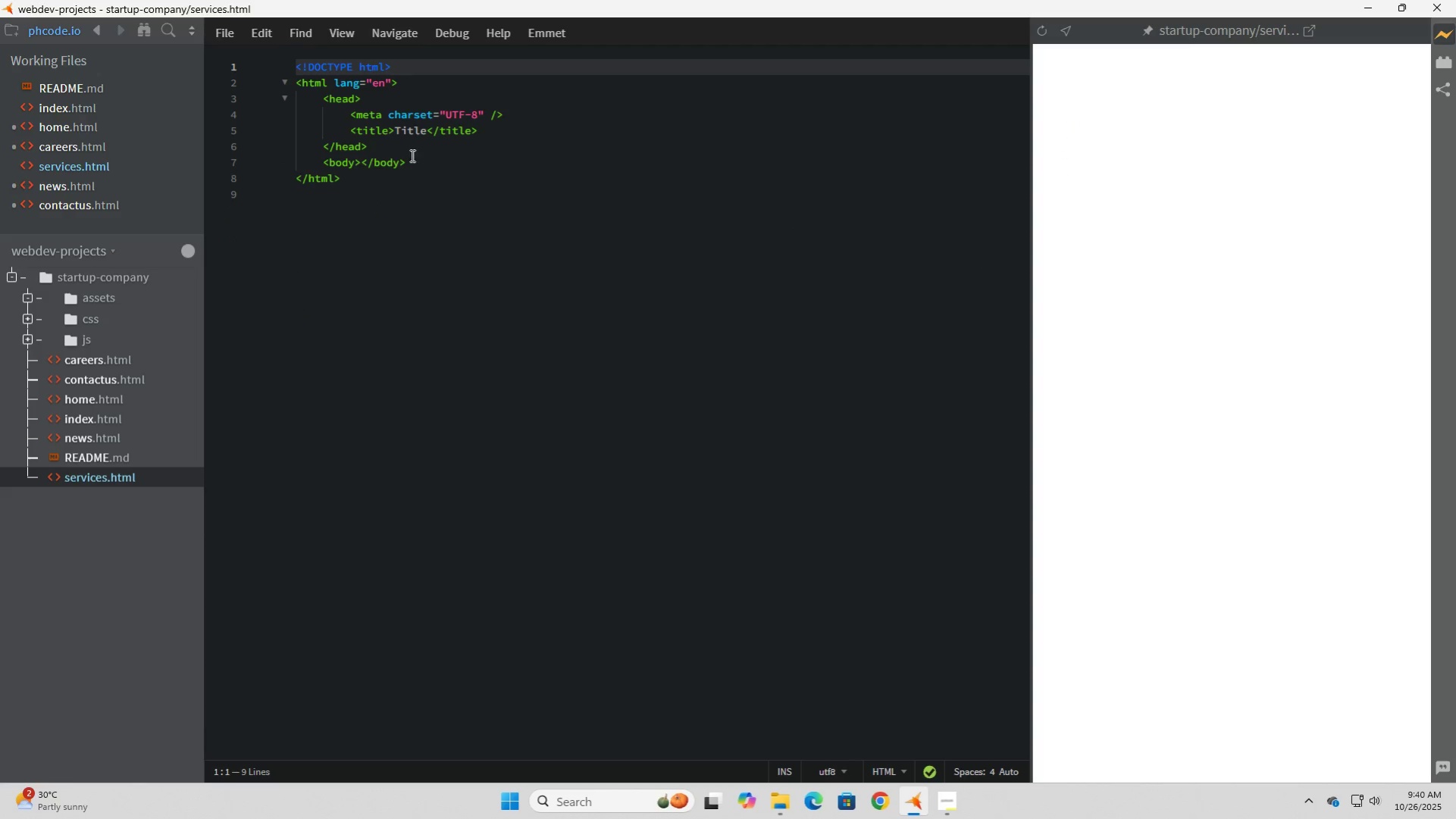 
left_click([427, 133])
 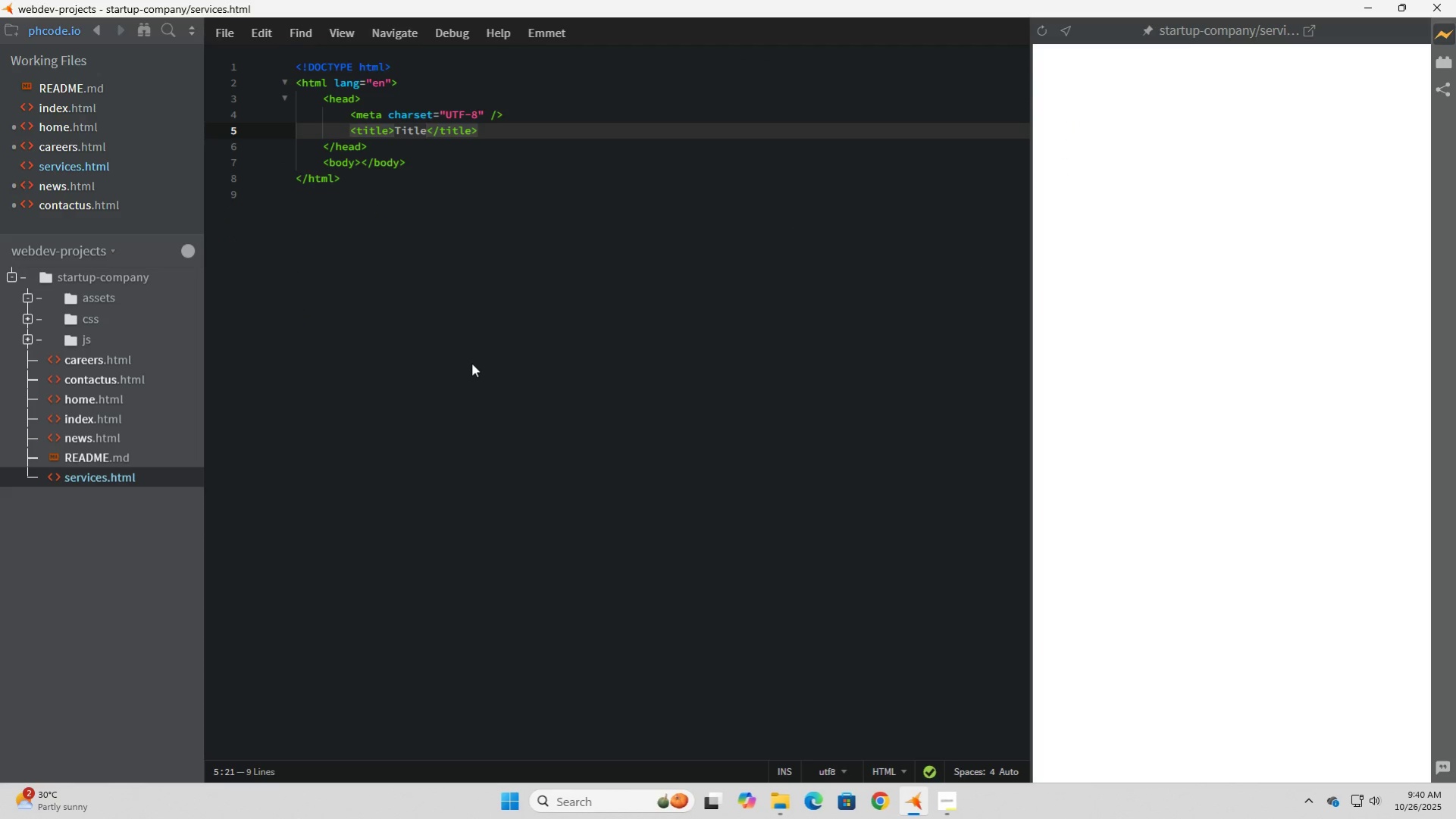 
key(Backspace)
key(Backspace)
key(Backspace)
key(Backspace)
key(Backspace)
type(Services)
 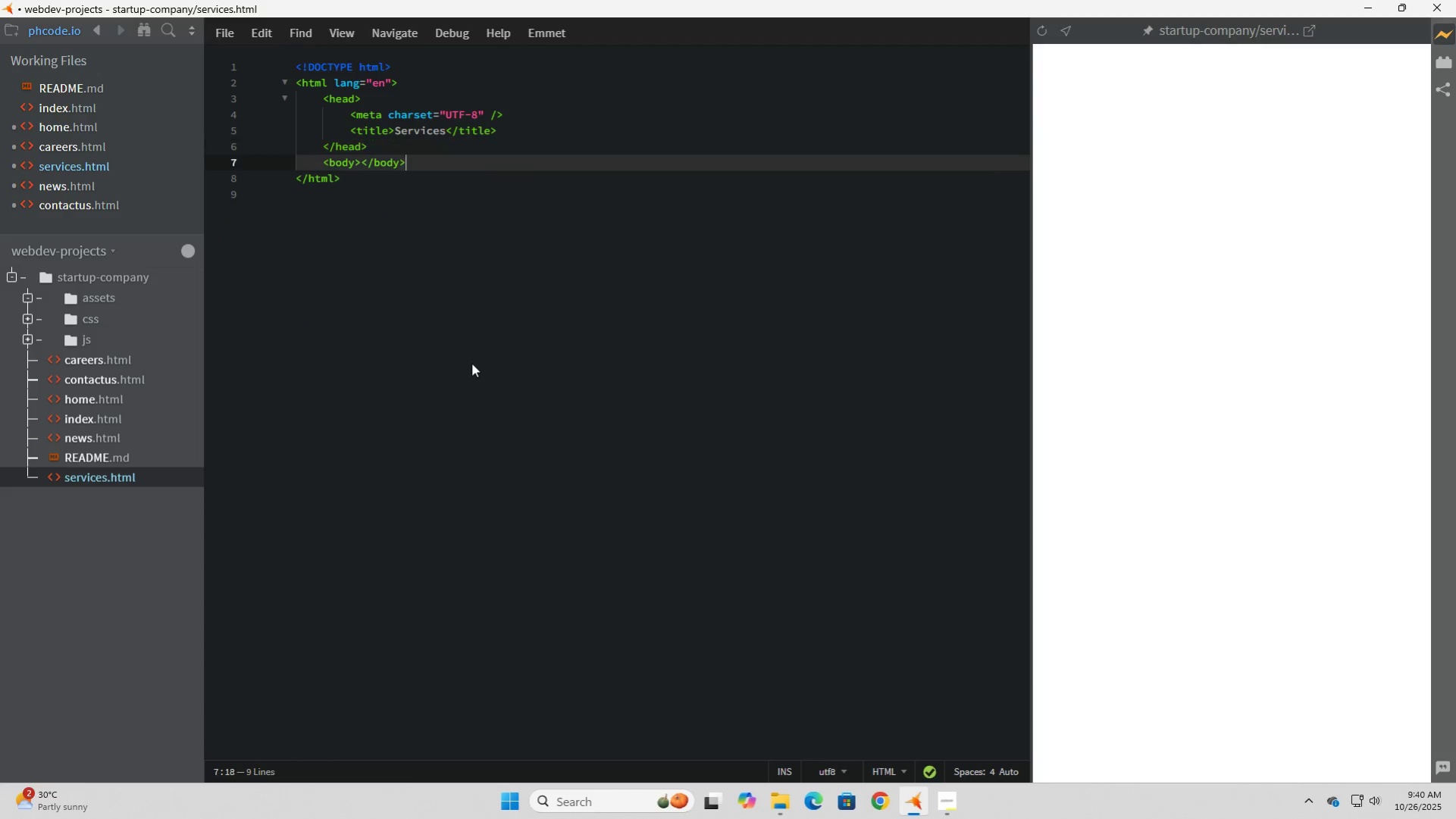 
 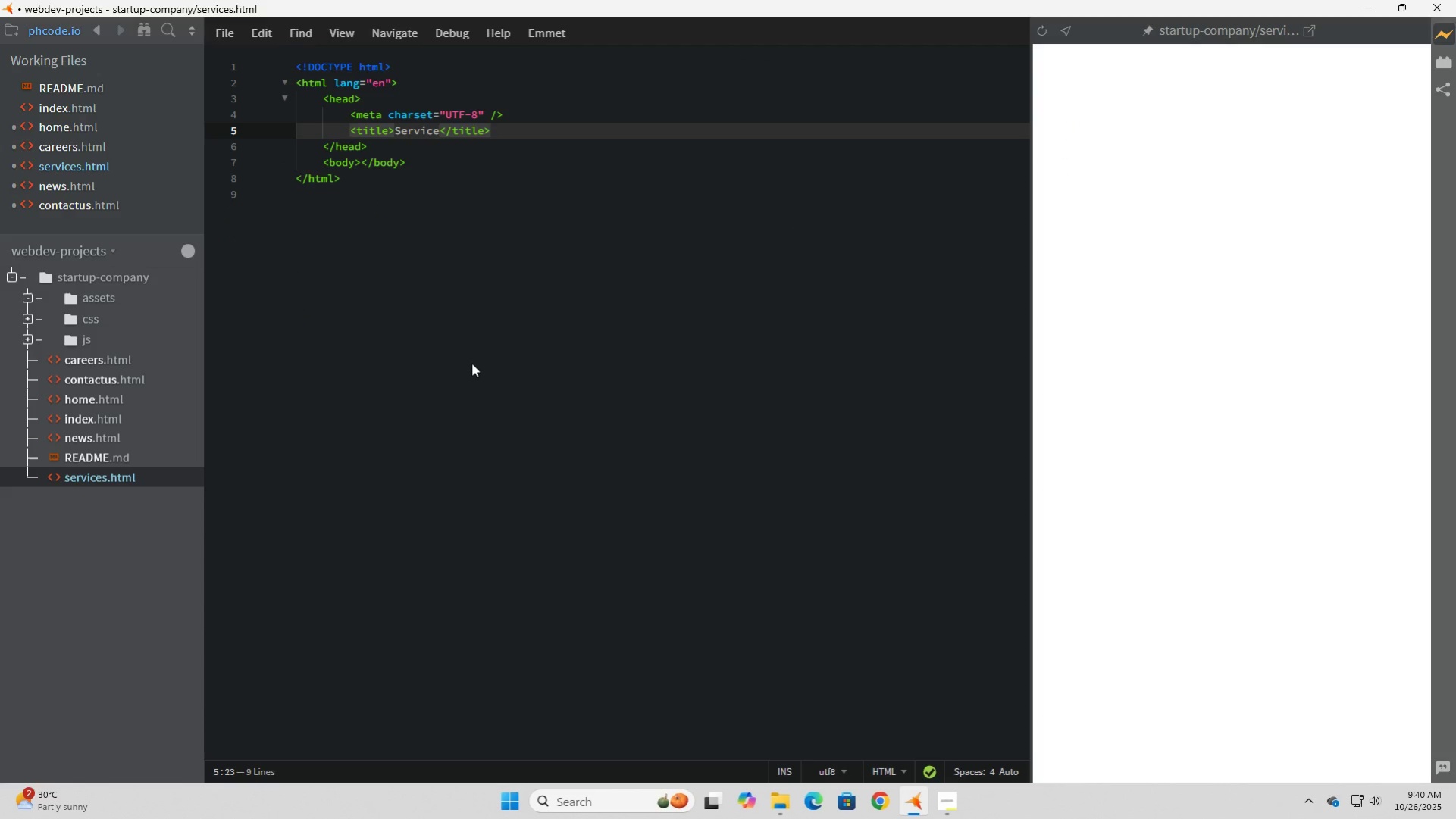 
key(ArrowDown)
 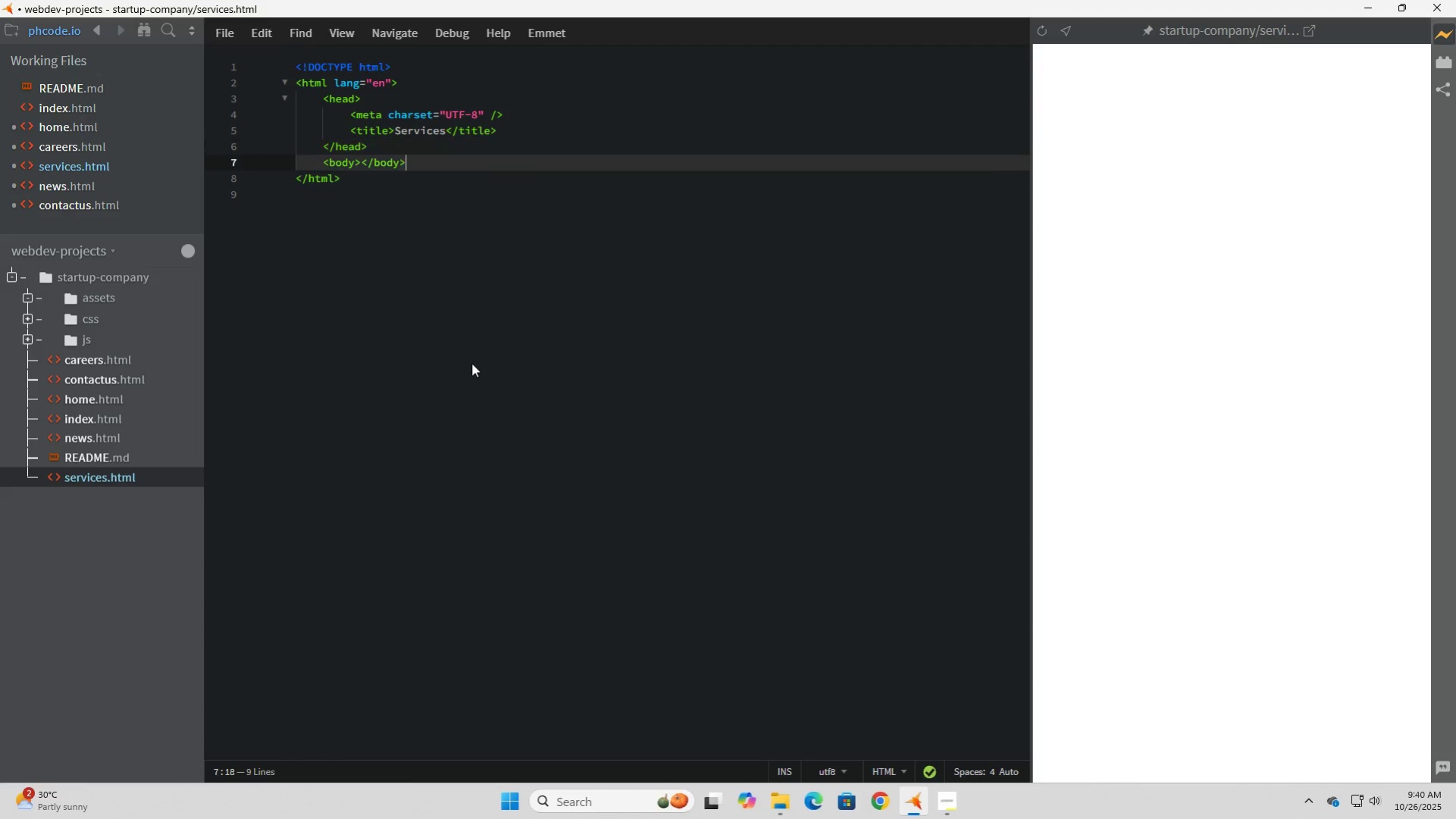 
key(ArrowDown)
 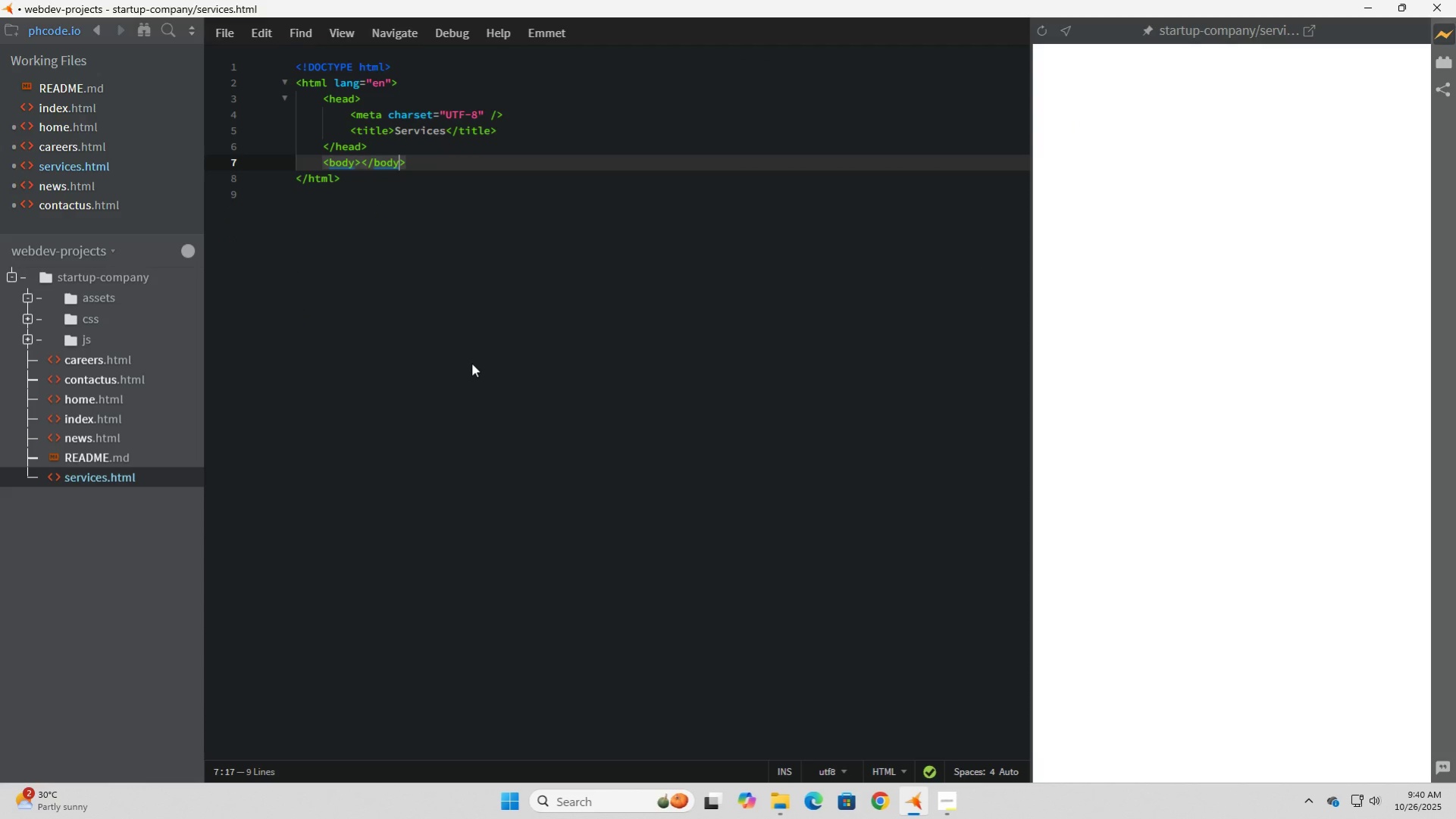 
key(ArrowLeft)
 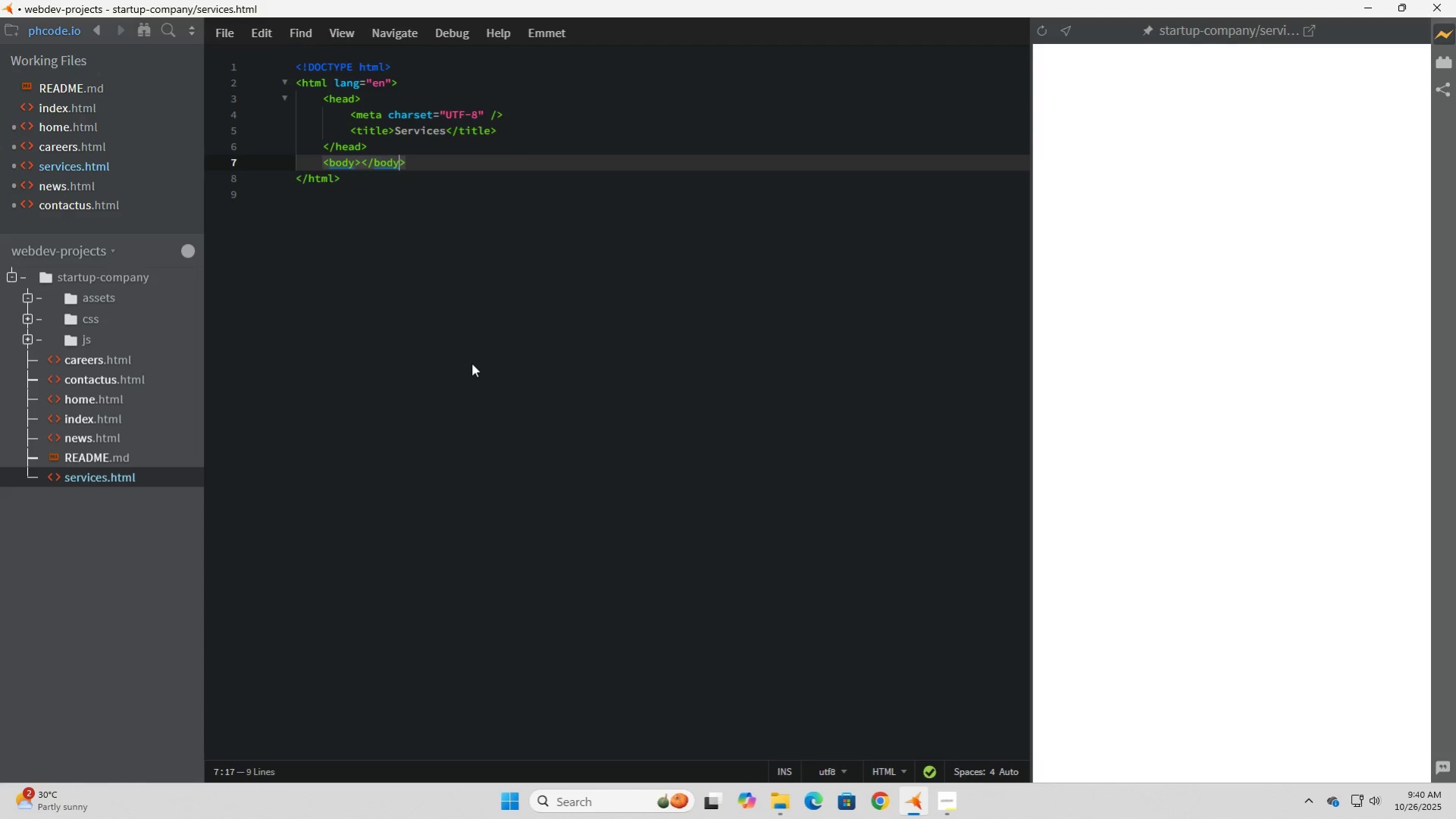 
key(ArrowLeft)
 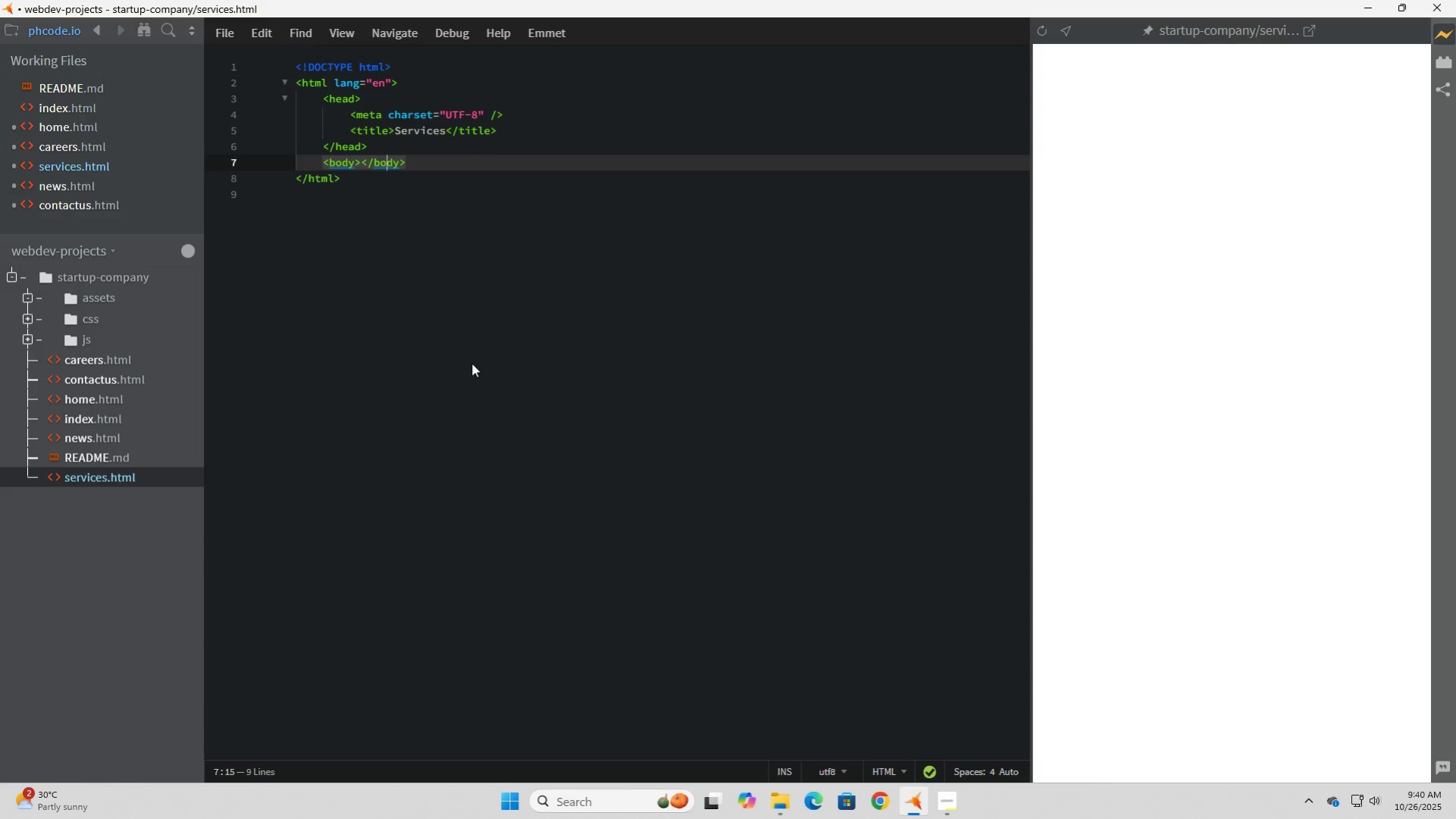 
key(ArrowLeft)
 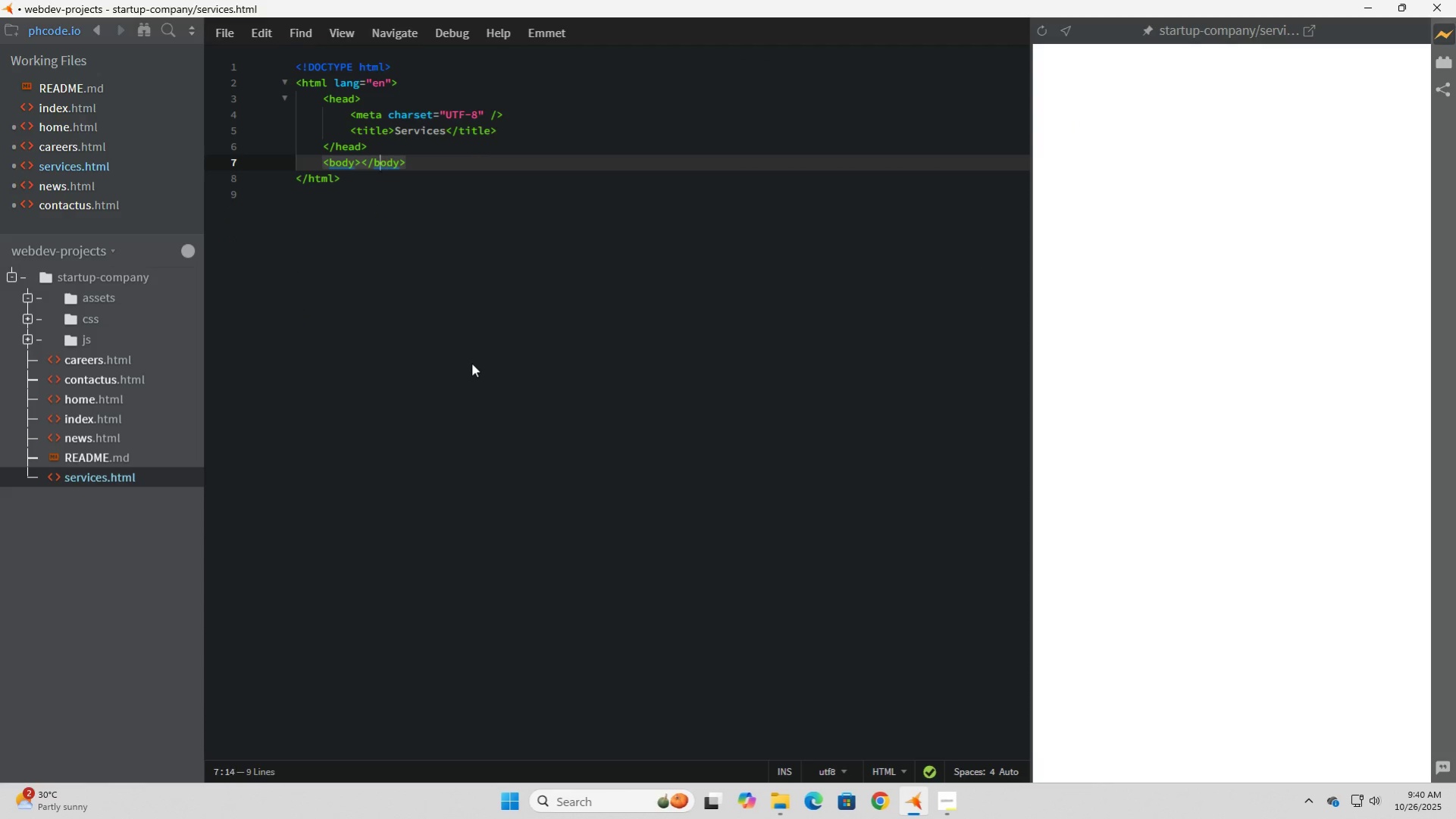 
key(ArrowLeft)
 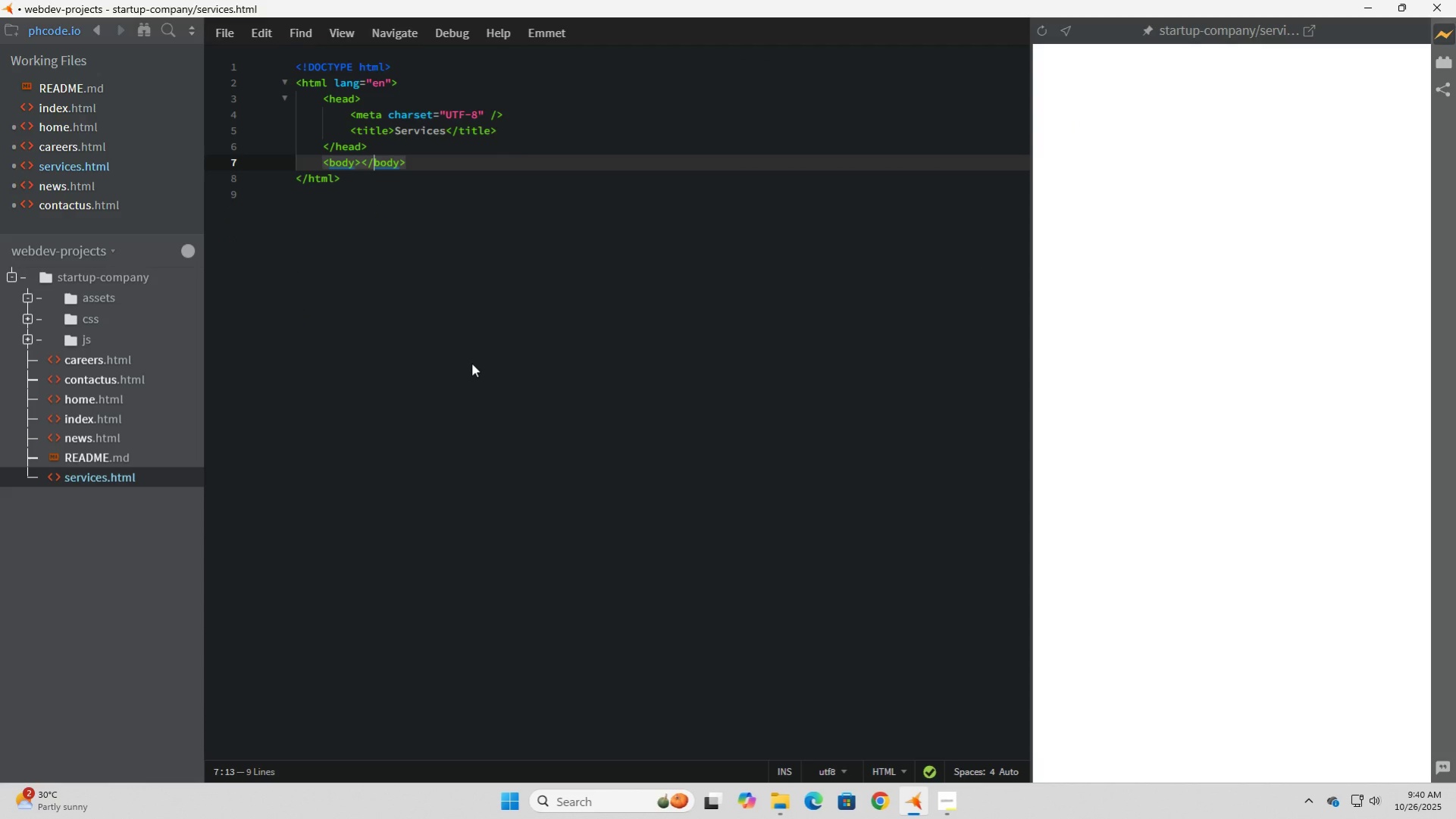 
key(ArrowLeft)
 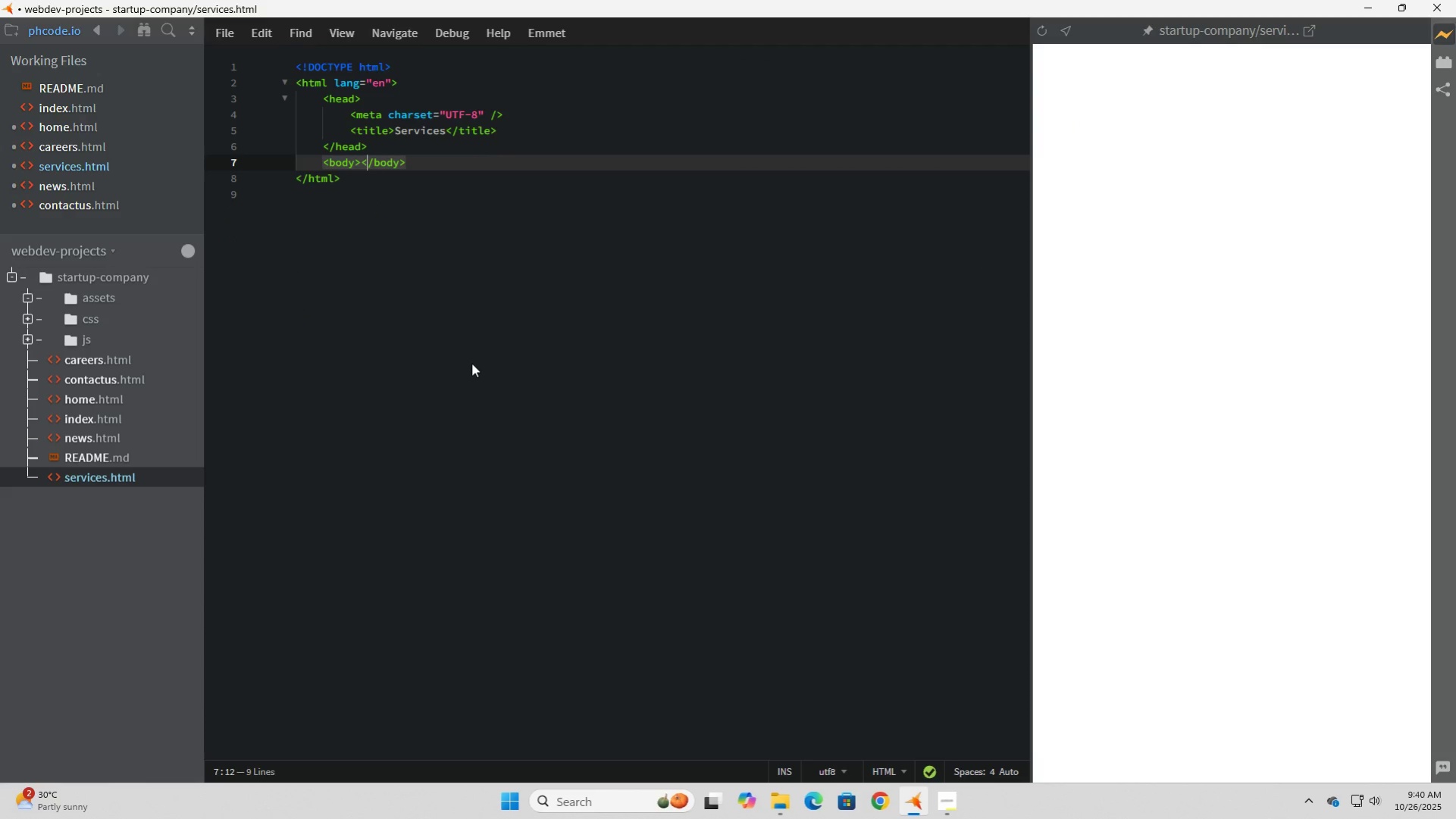 
key(ArrowLeft)
 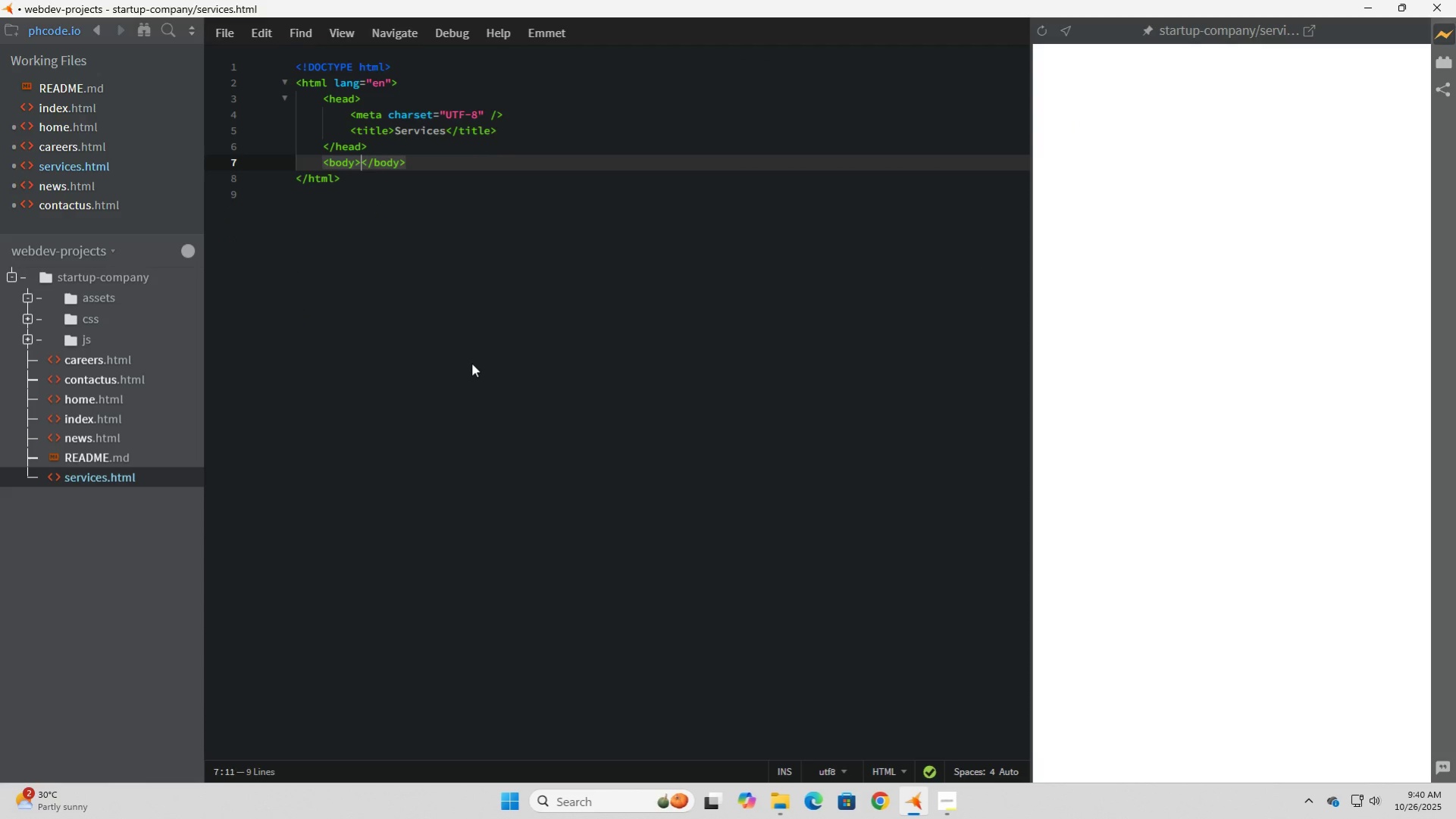 
key(ArrowLeft)
 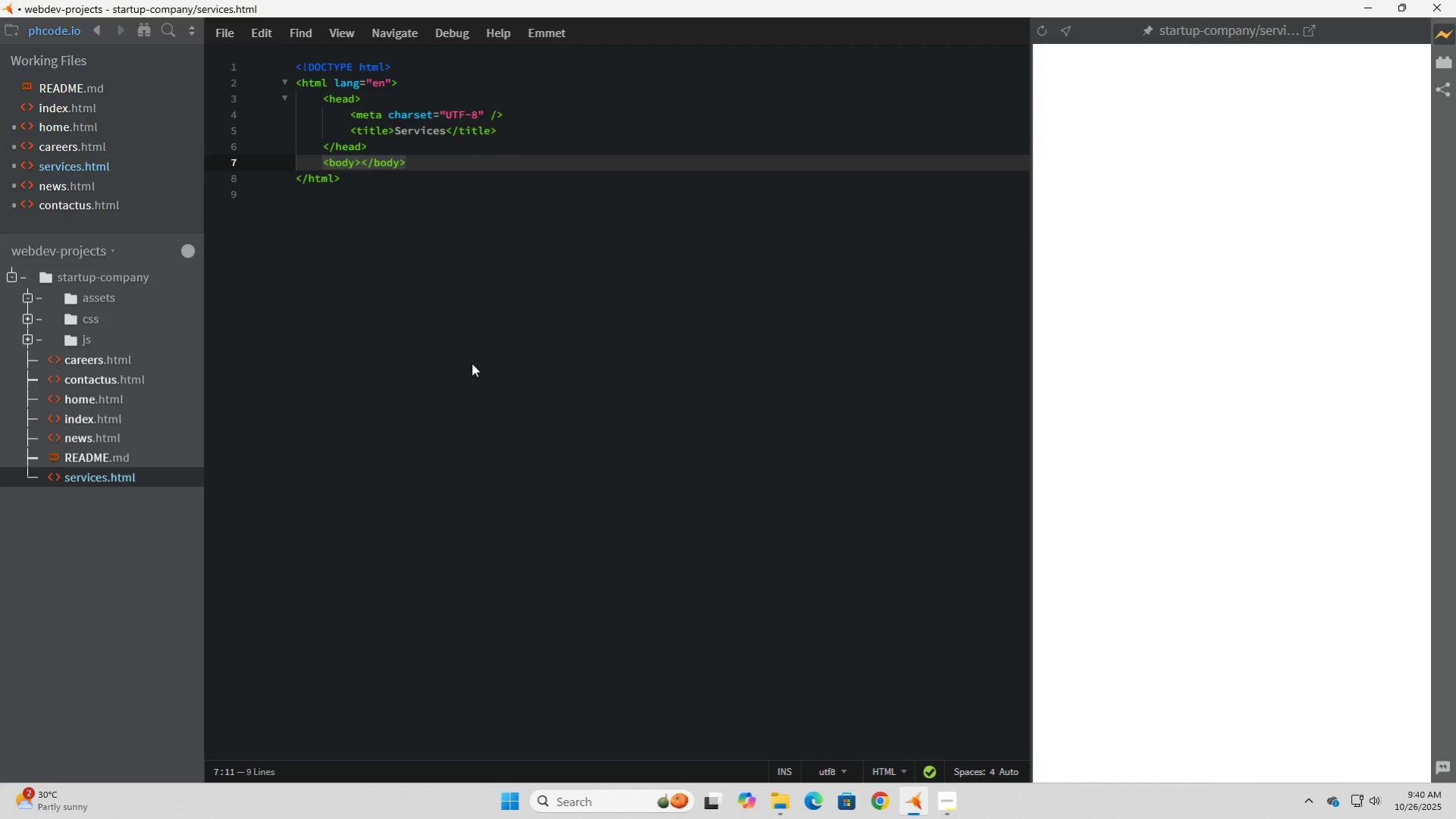 
key(Enter)
 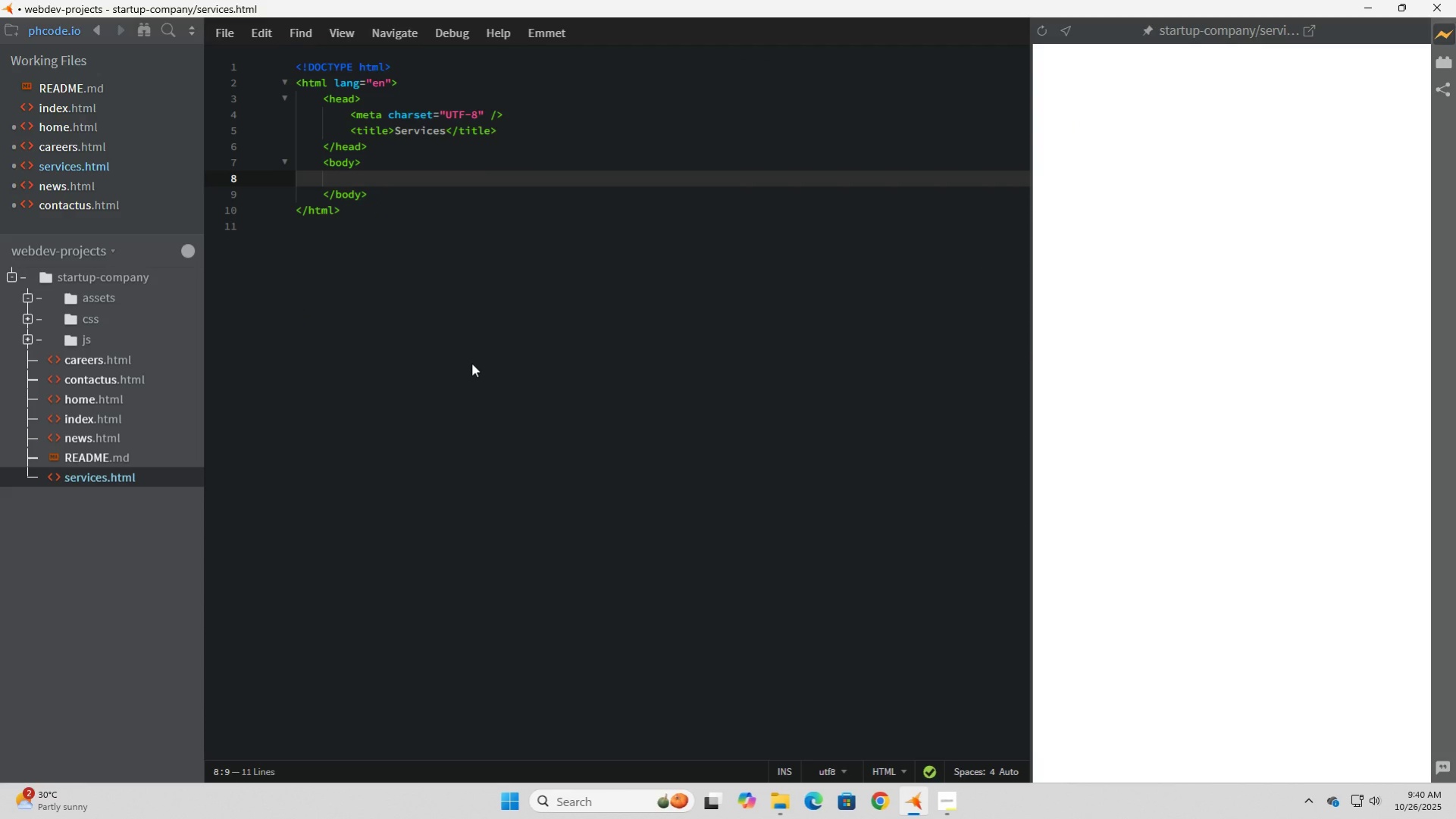 
type(section)
 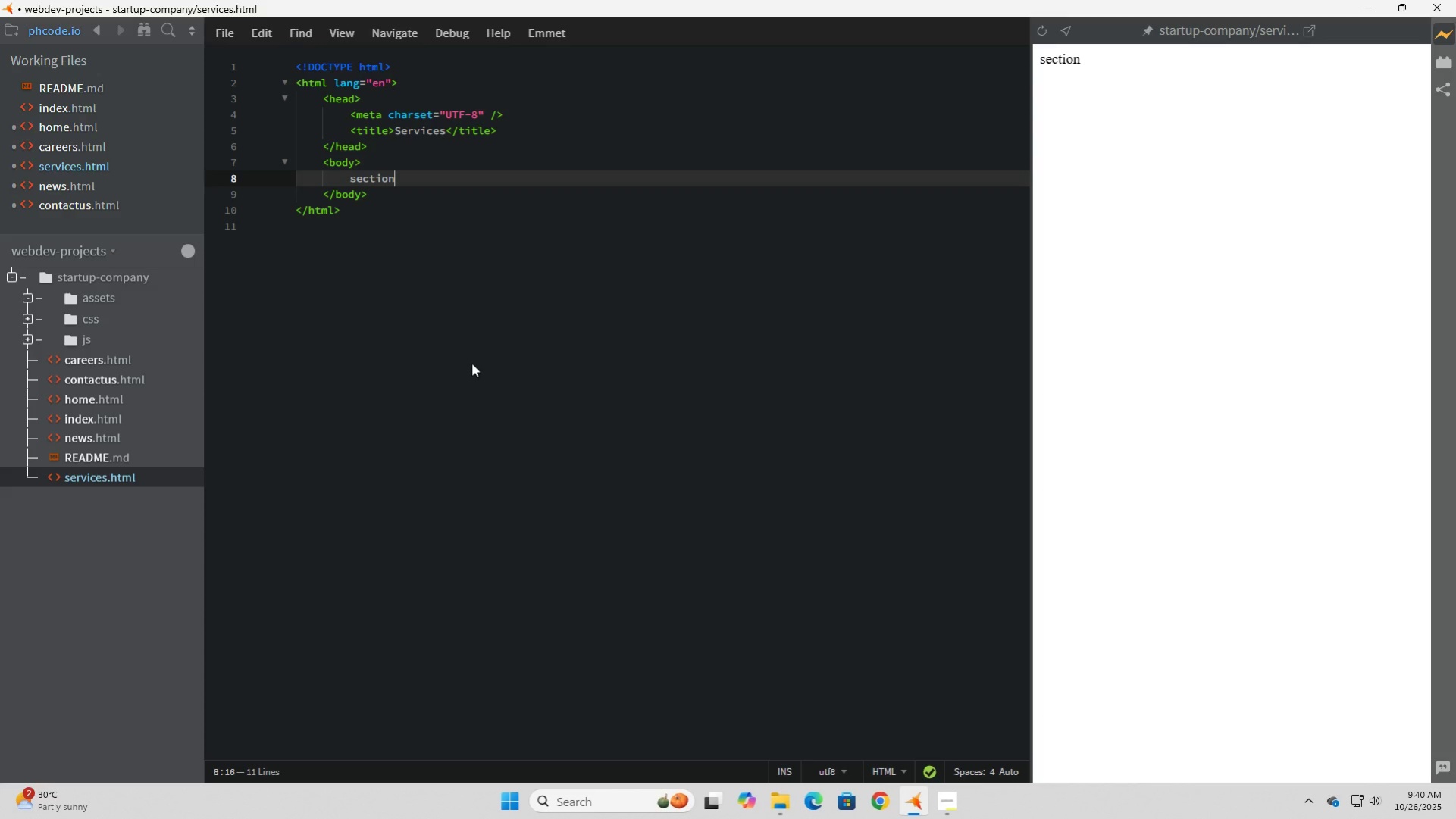 
key(ArrowLeft)
 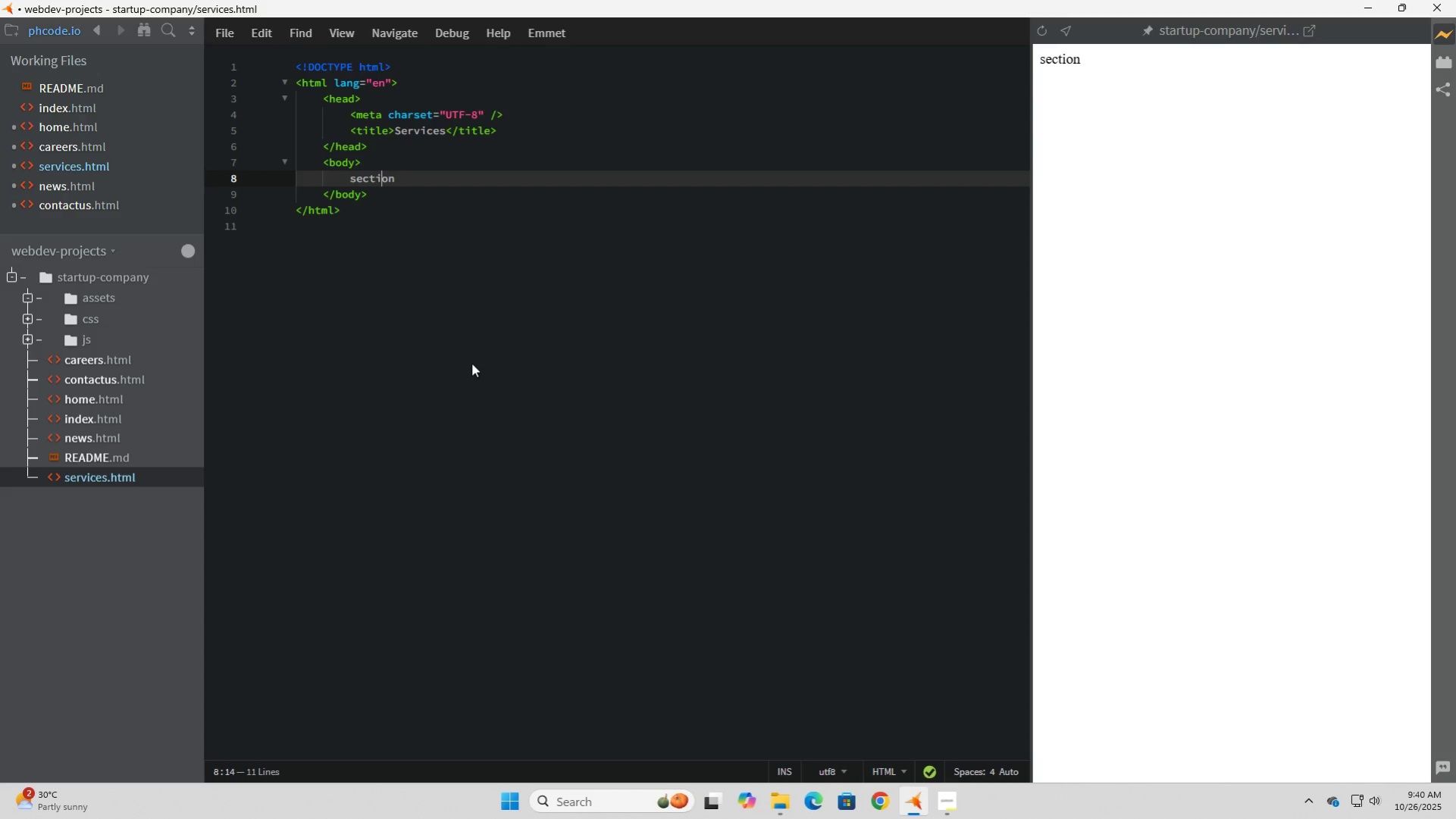 
hold_key(key=ArrowLeft, duration=0.55)
 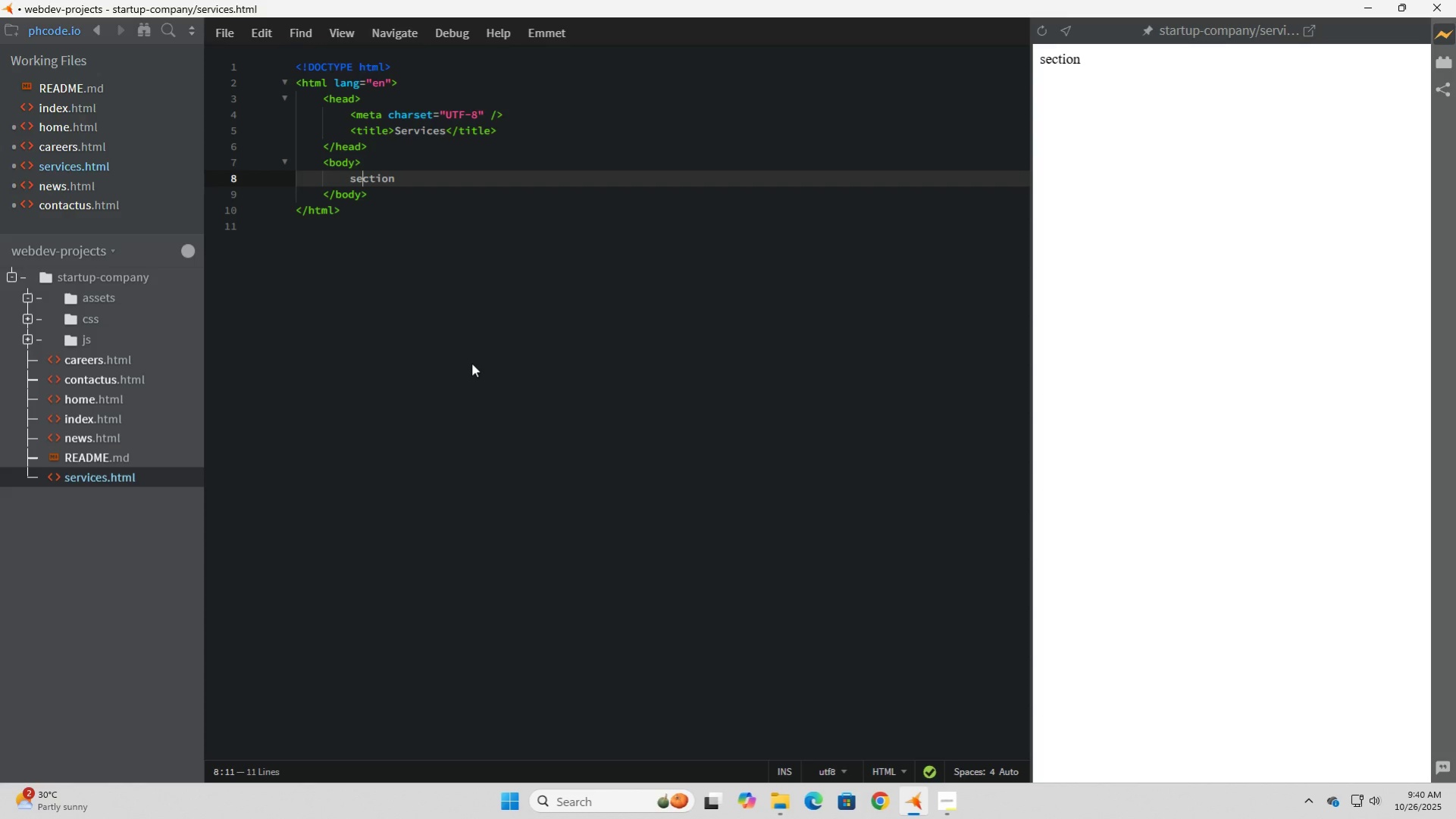 
key(ArrowLeft)
 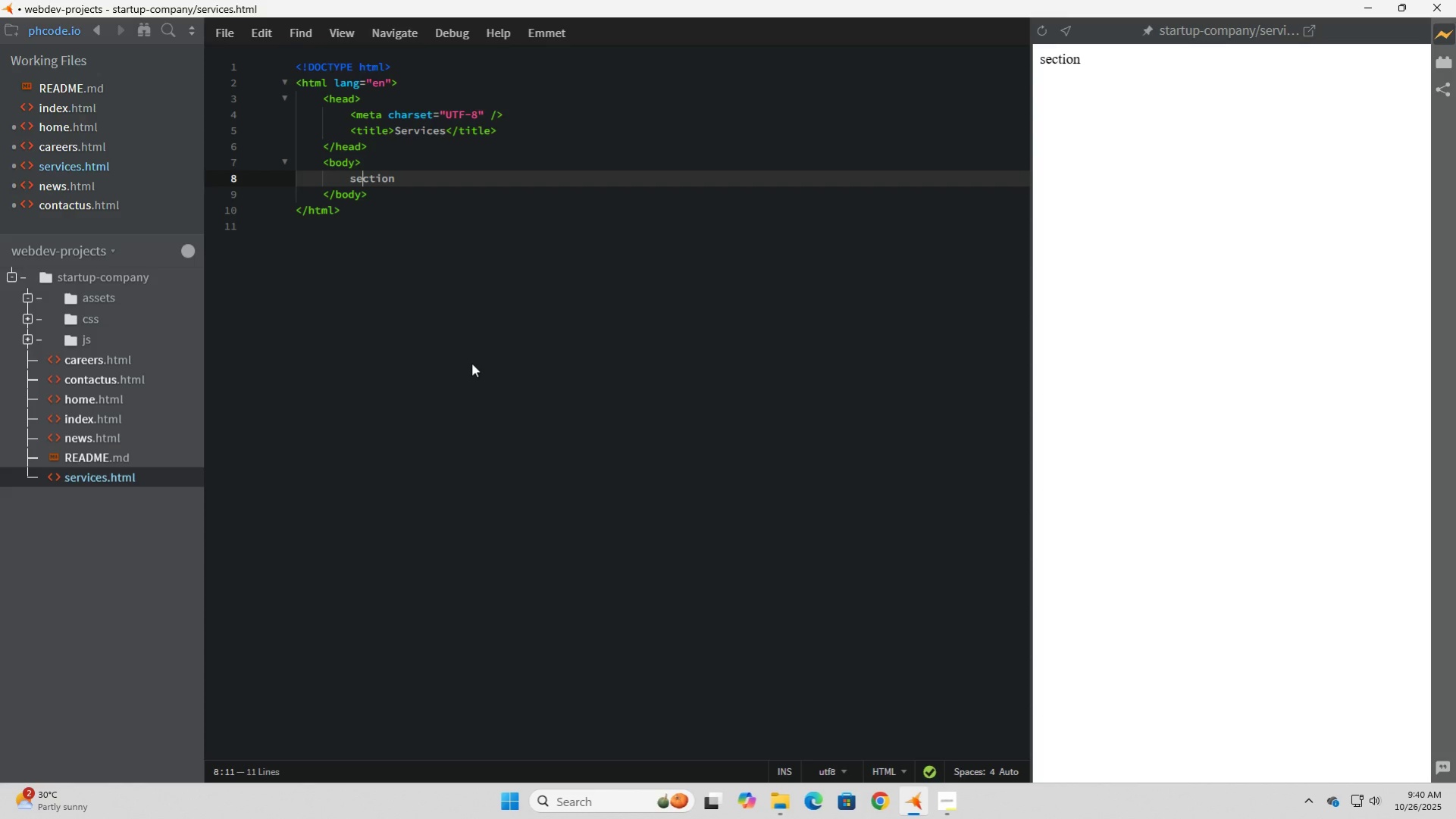 
key(ArrowLeft)
 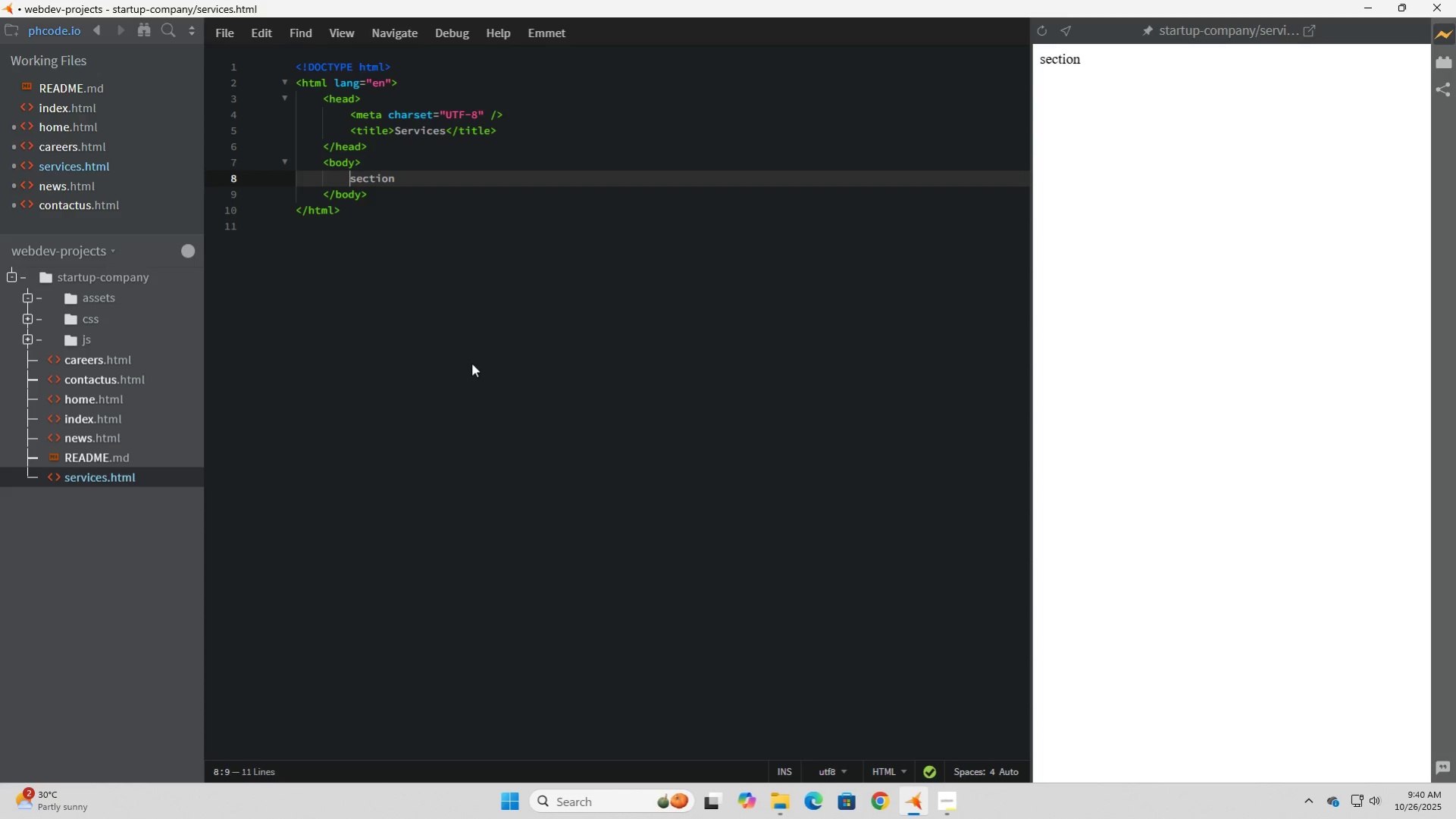 
key(ArrowLeft)
 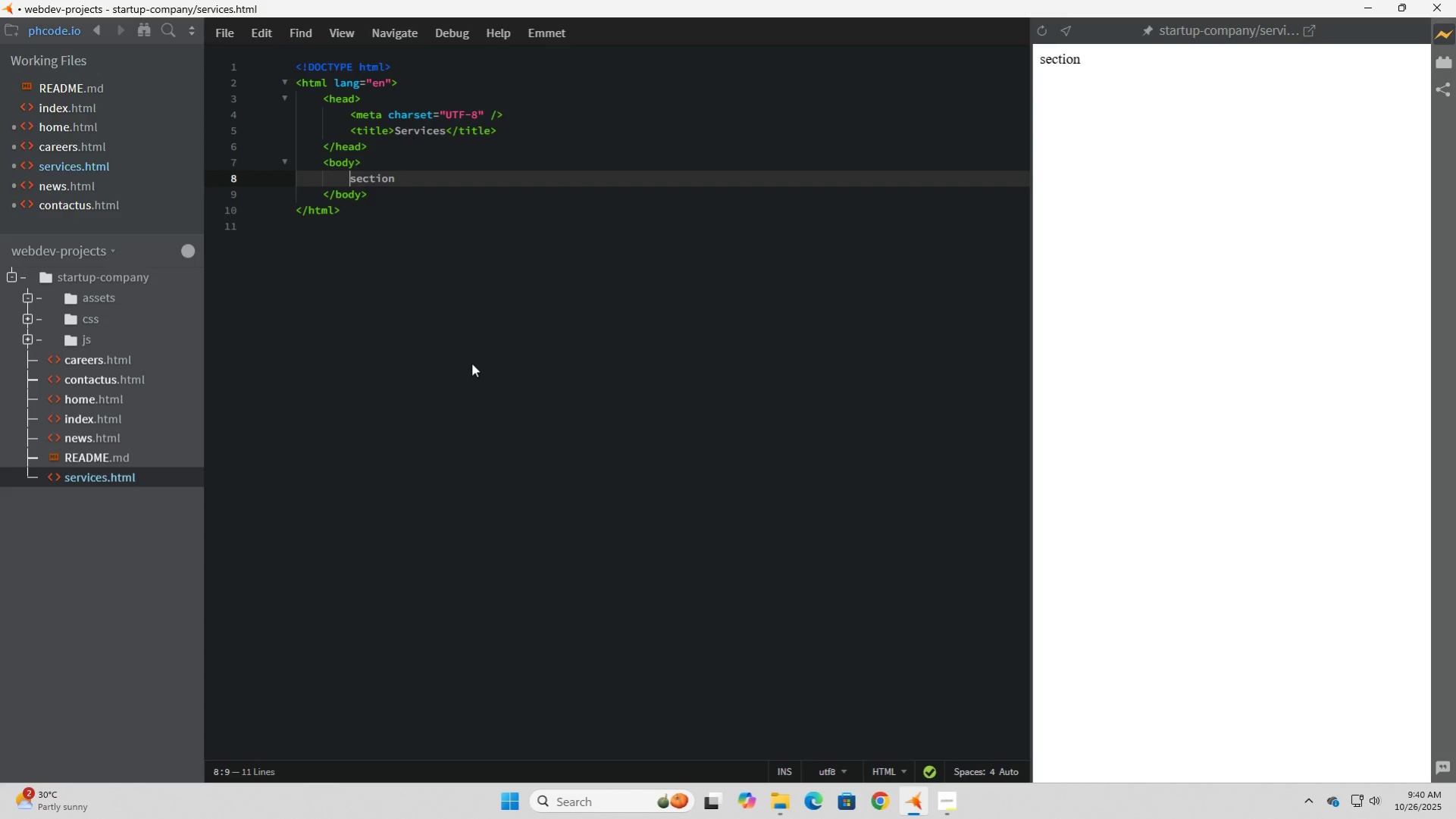 
key(Shift+Comma)
 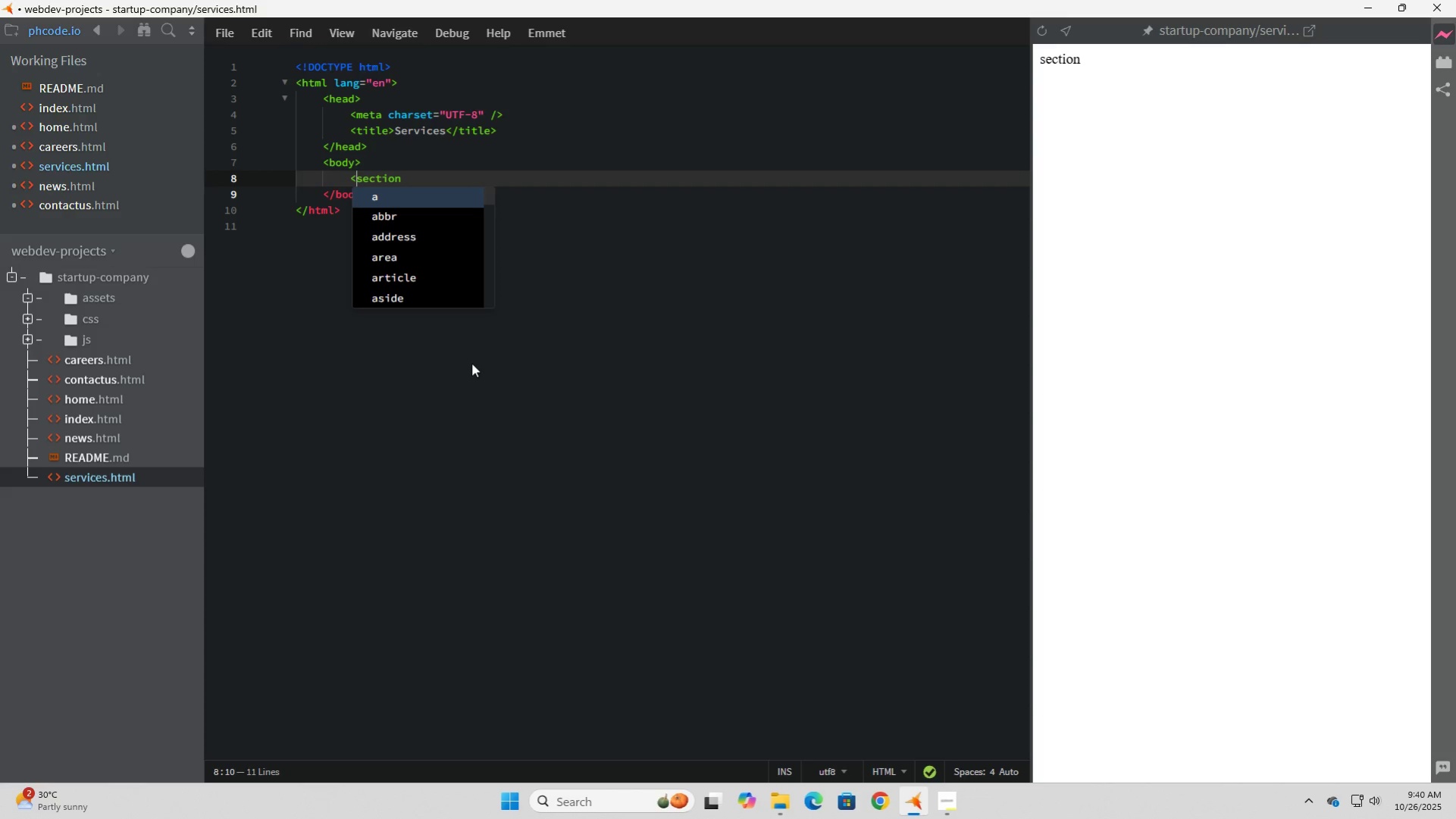 
hold_key(key=ArrowRight, duration=0.68)
 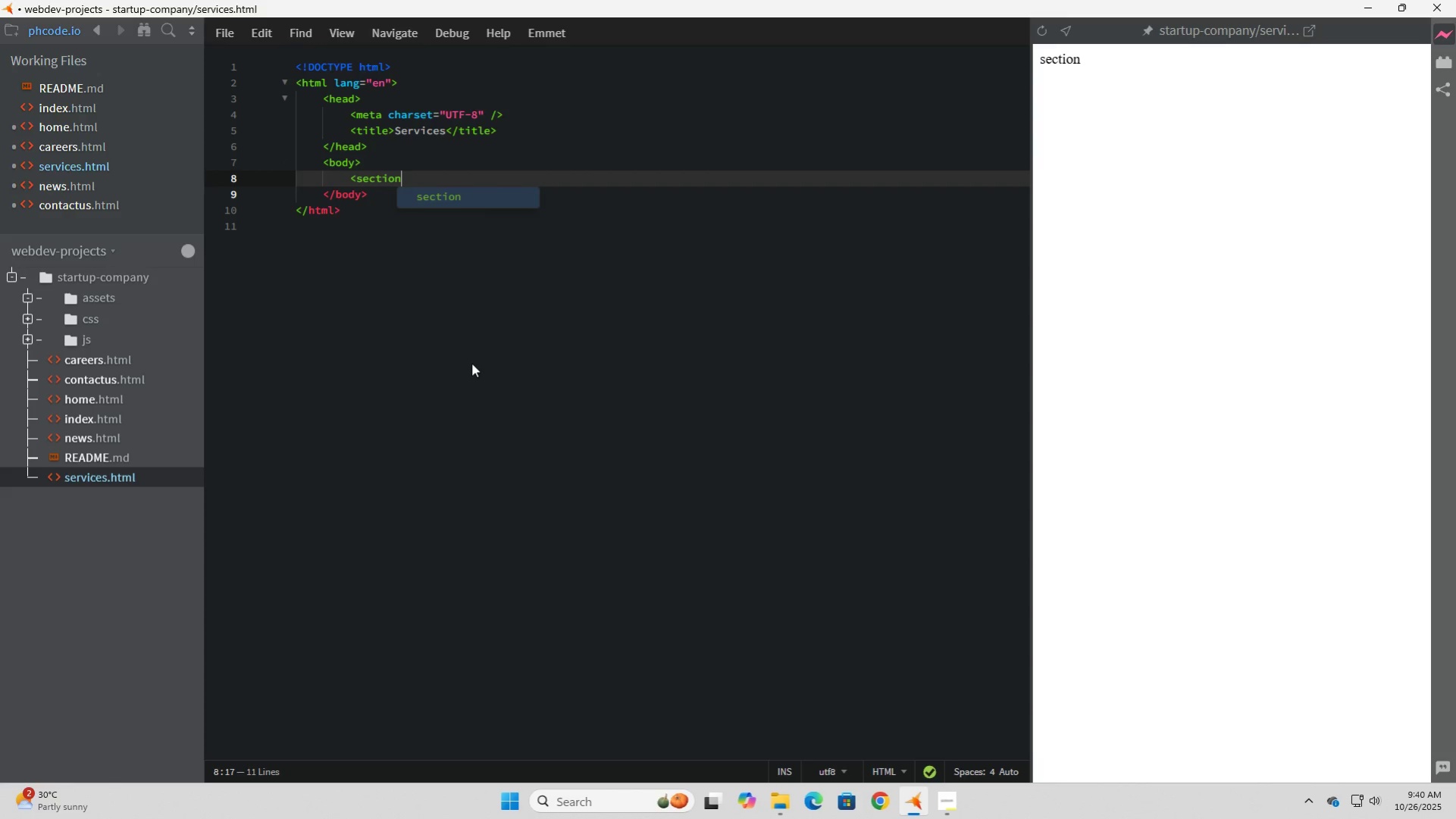 
key(Shift+Period)
 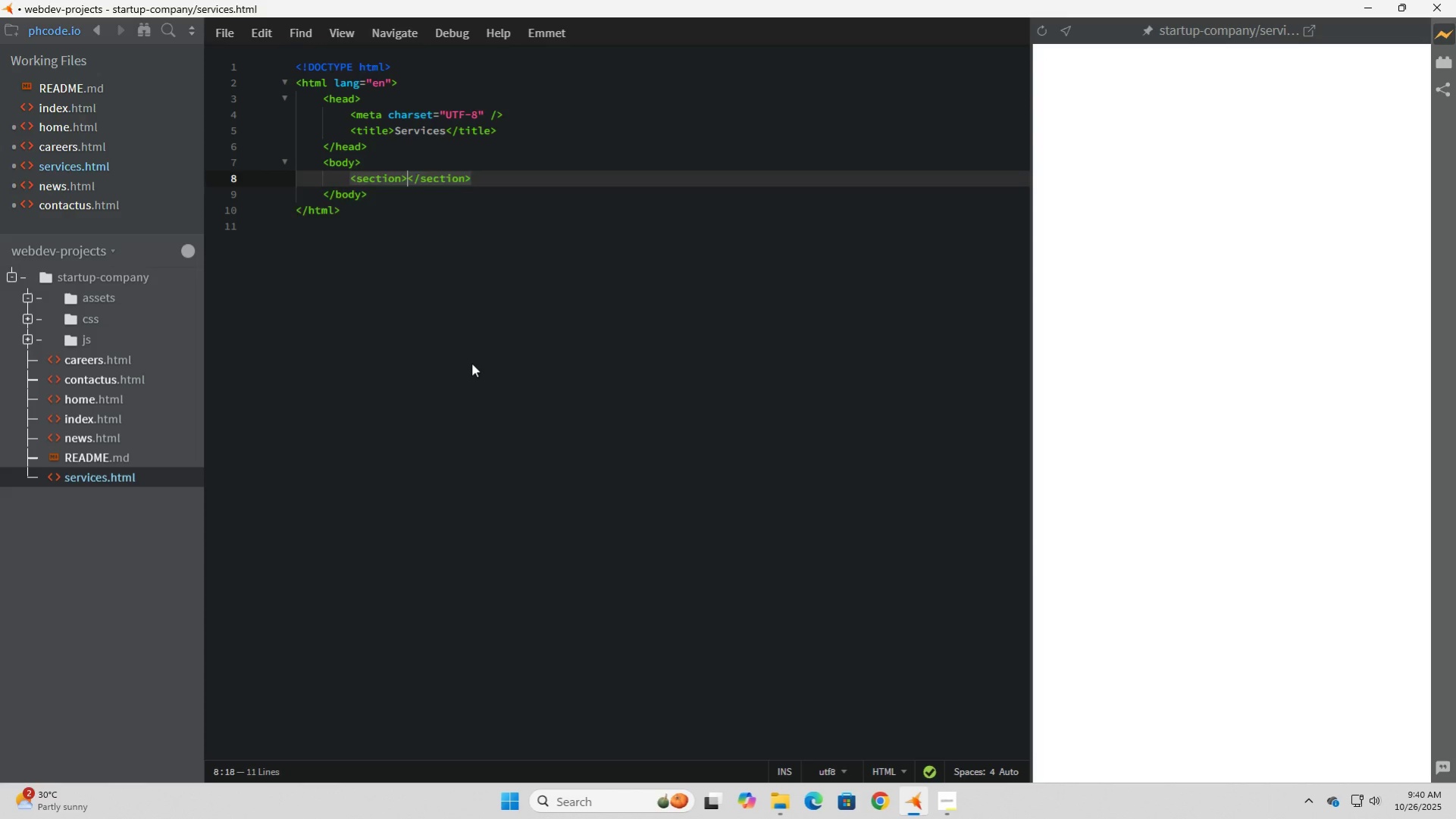 
key(Enter)
 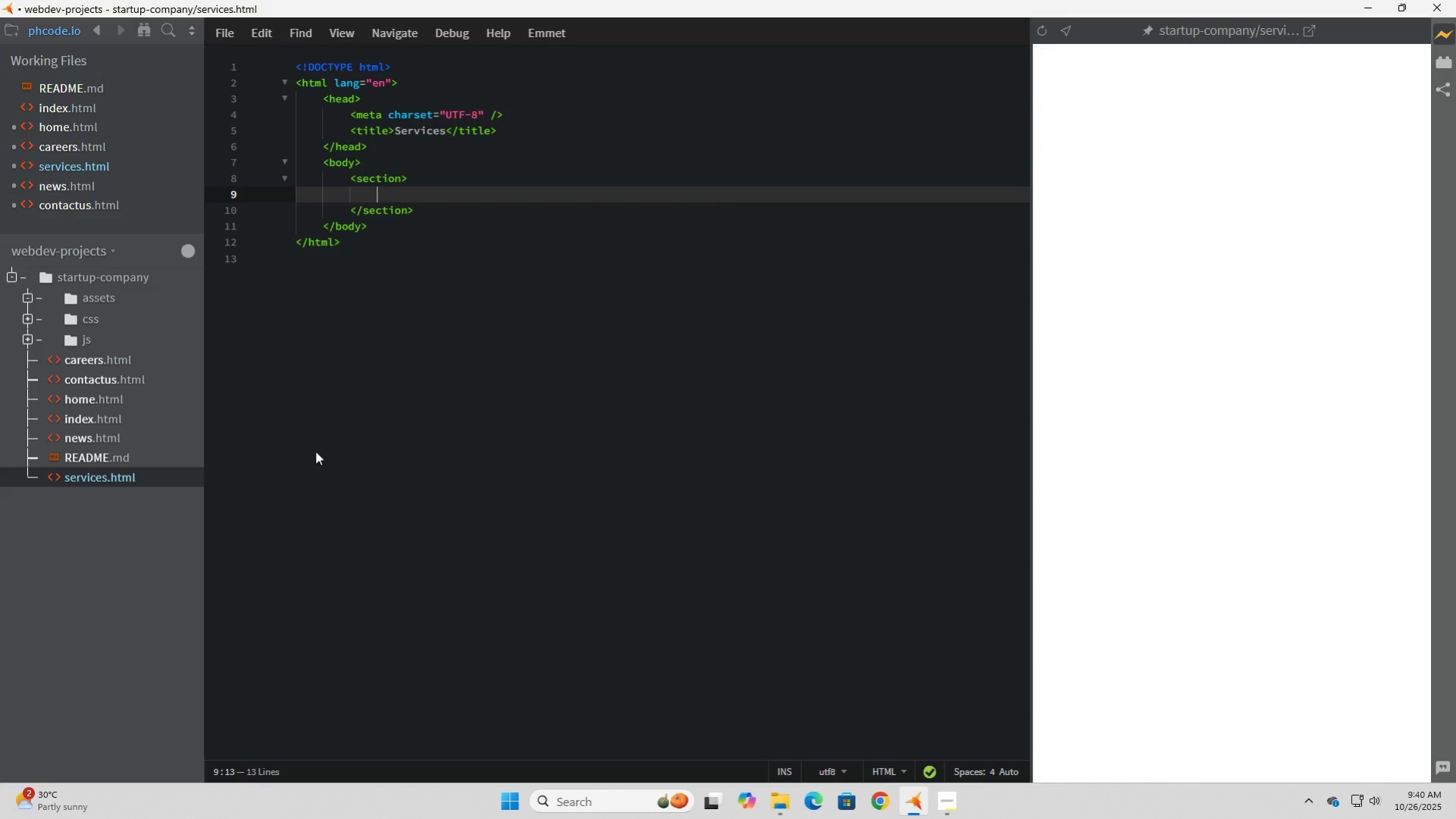 
wait(5.9)
 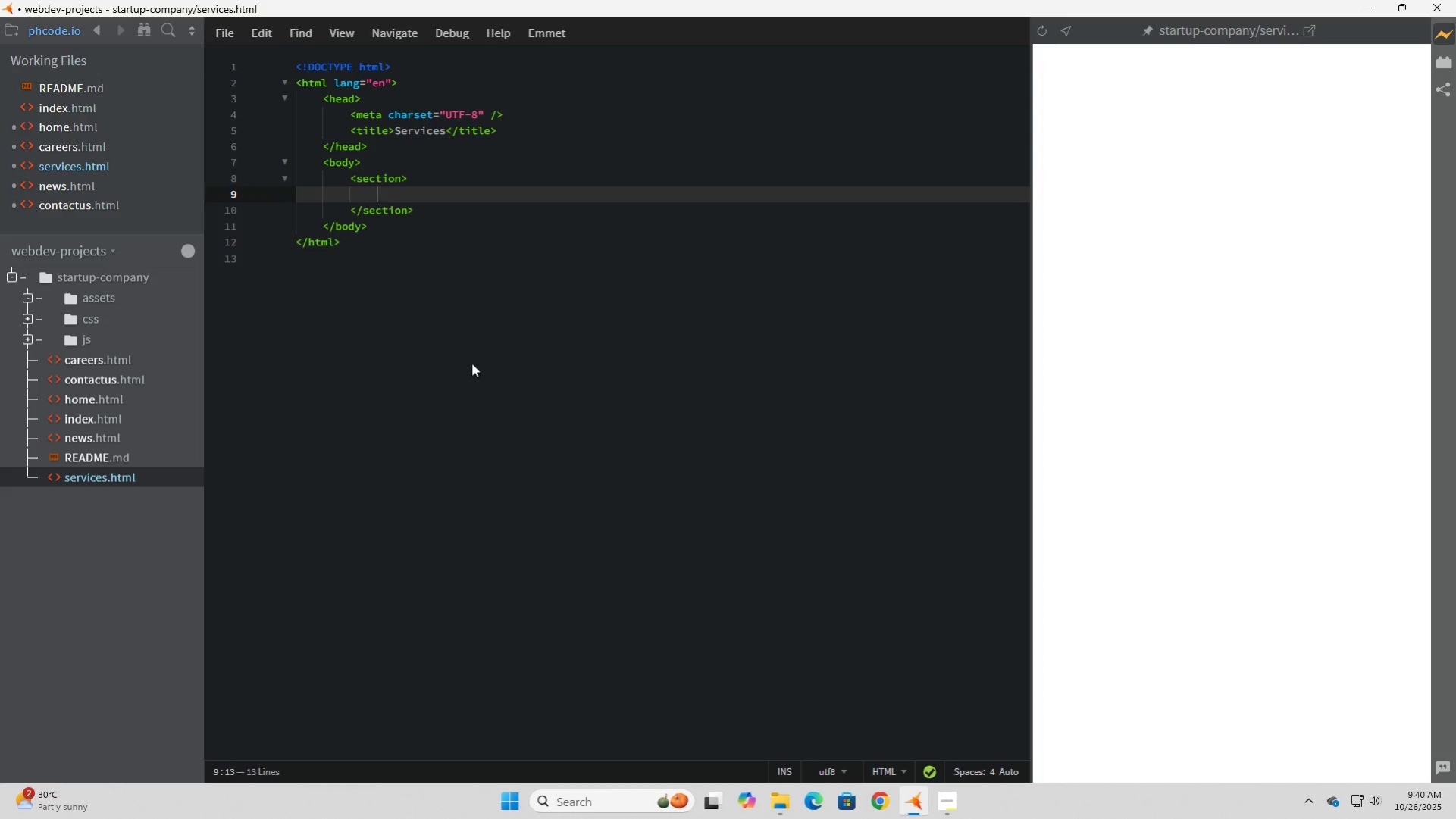 
hold_key(key=ShiftLeft, duration=1.1)
 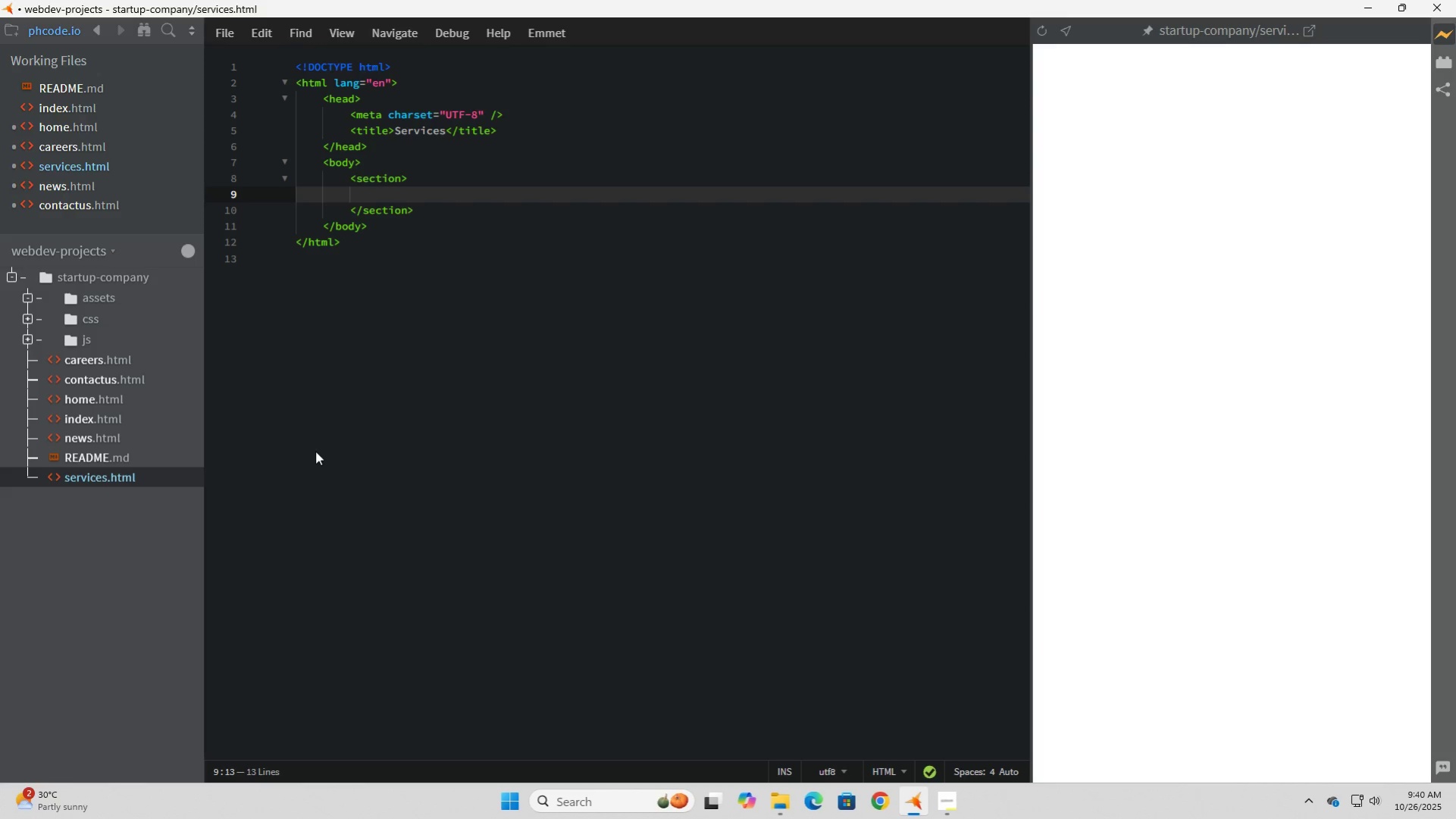 
type(<h1>Our Services)
 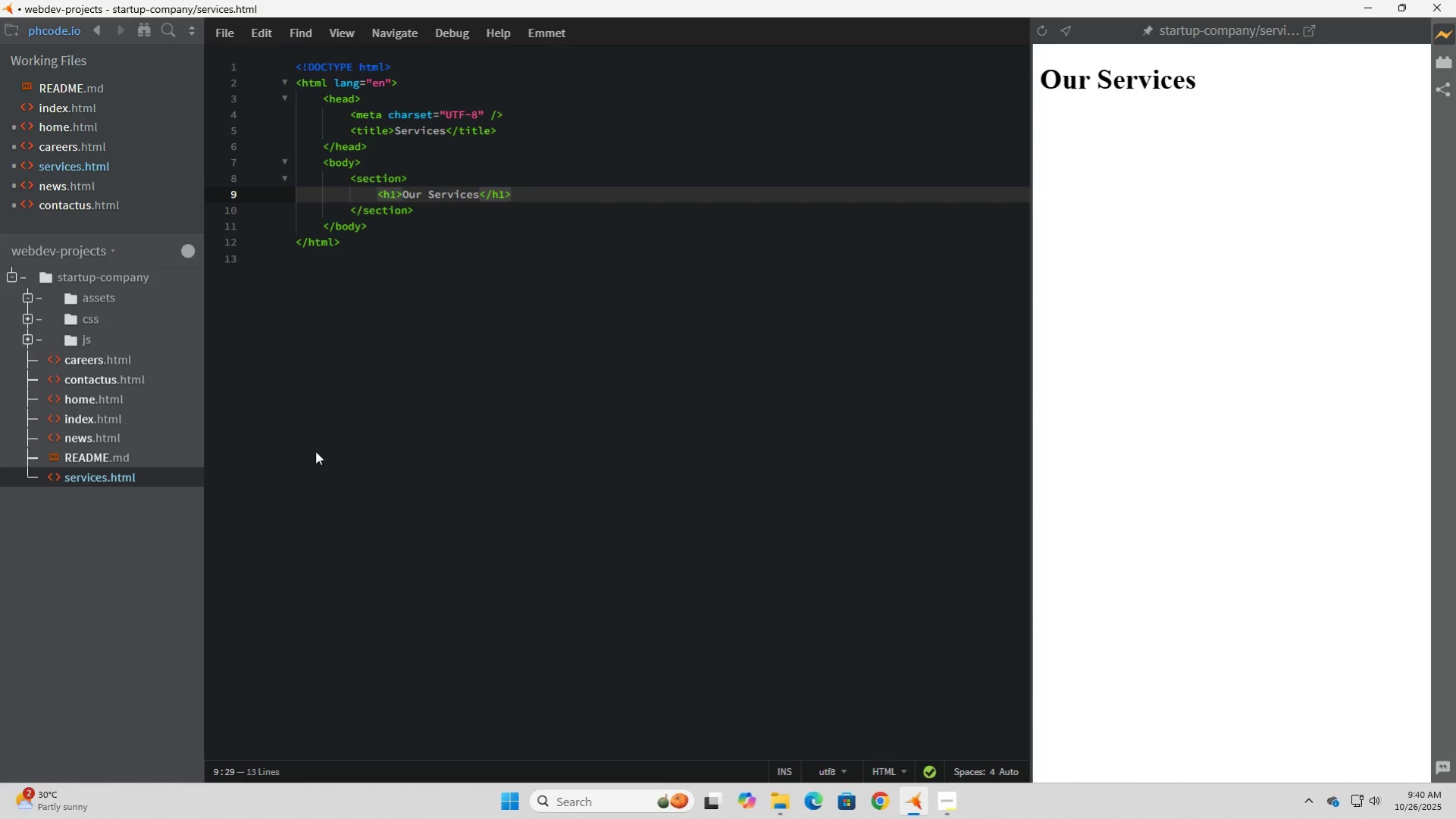 
key(ArrowRight)
 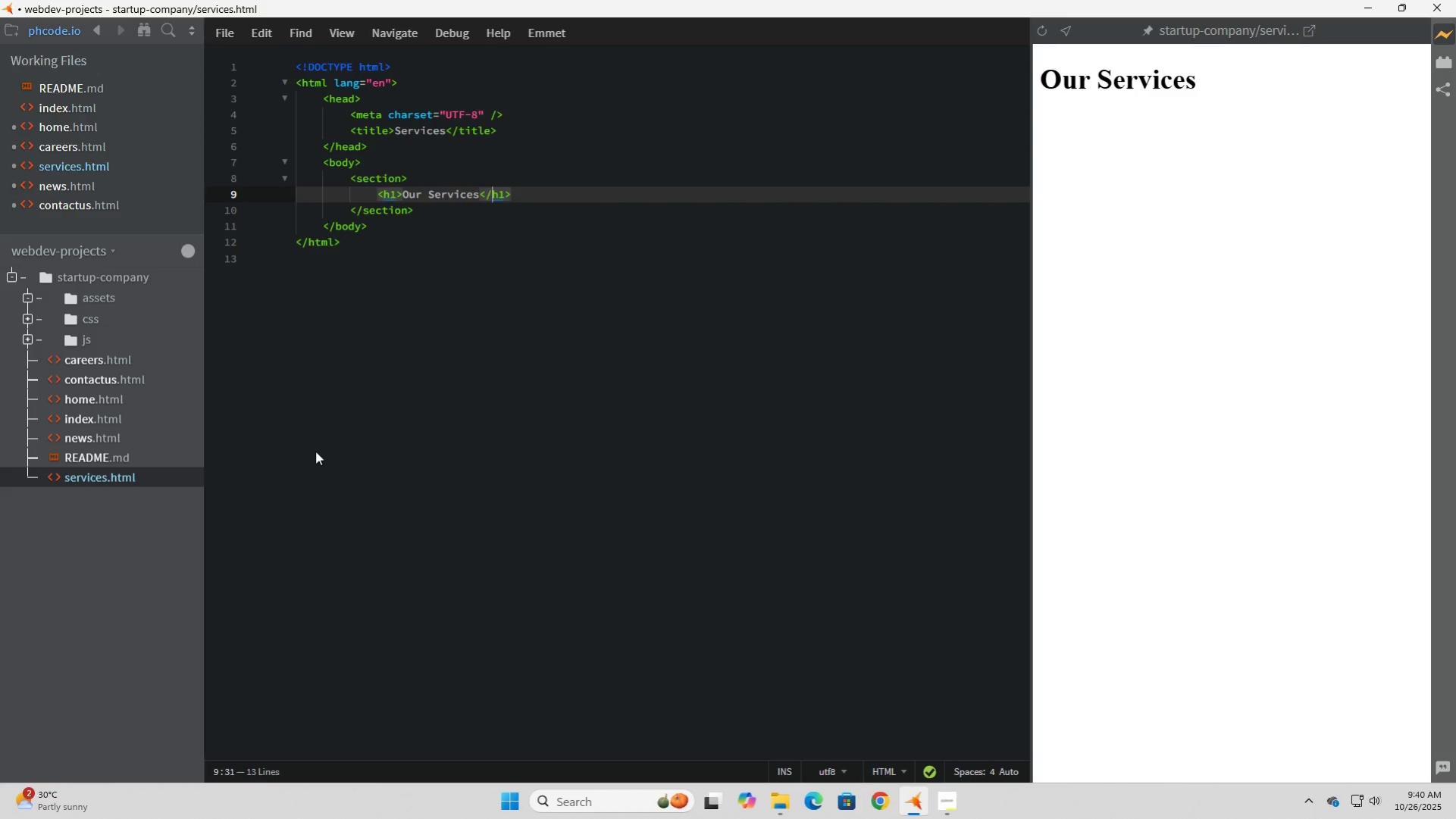 
key(ArrowRight)
 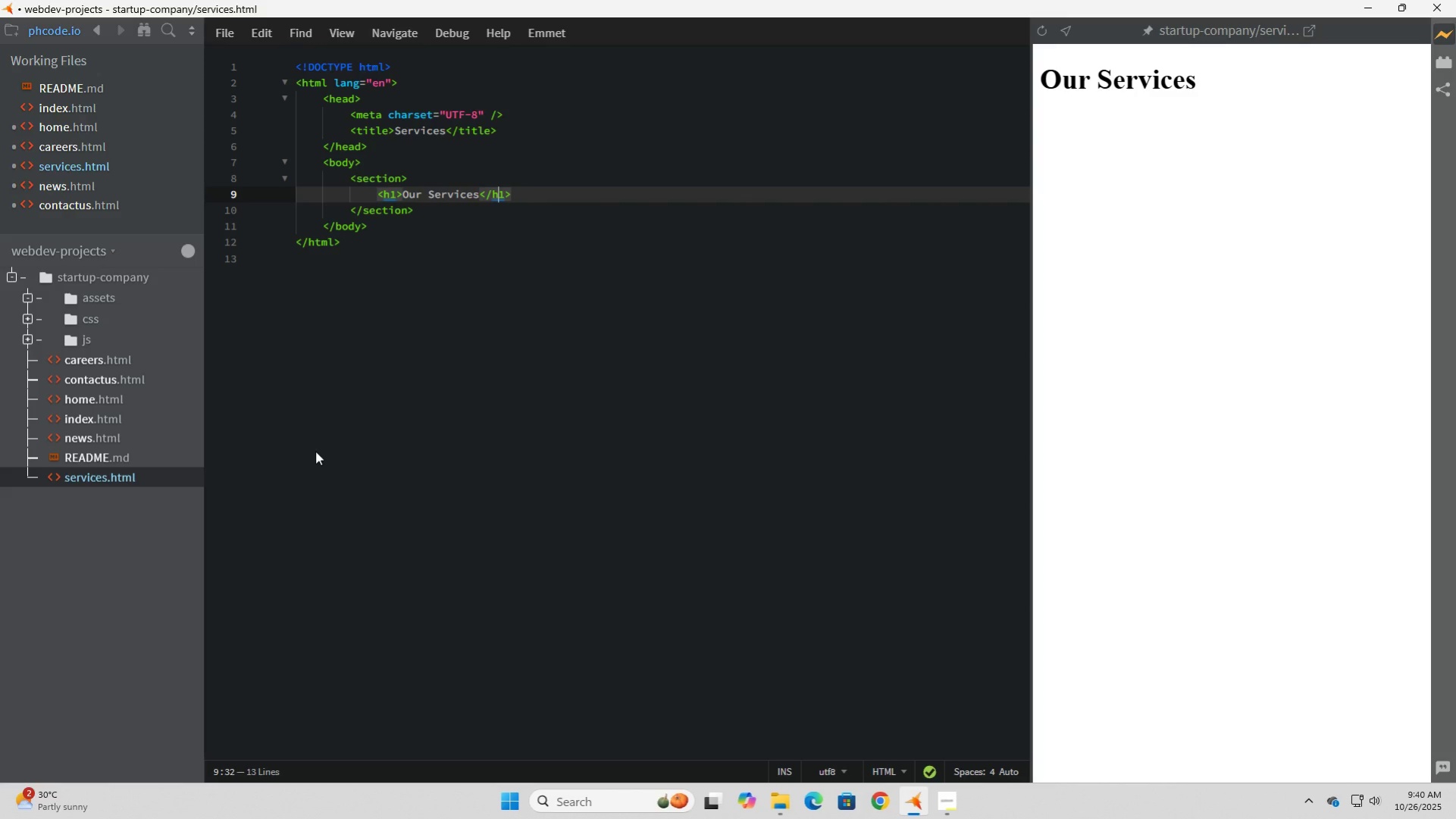 
key(ArrowRight)
 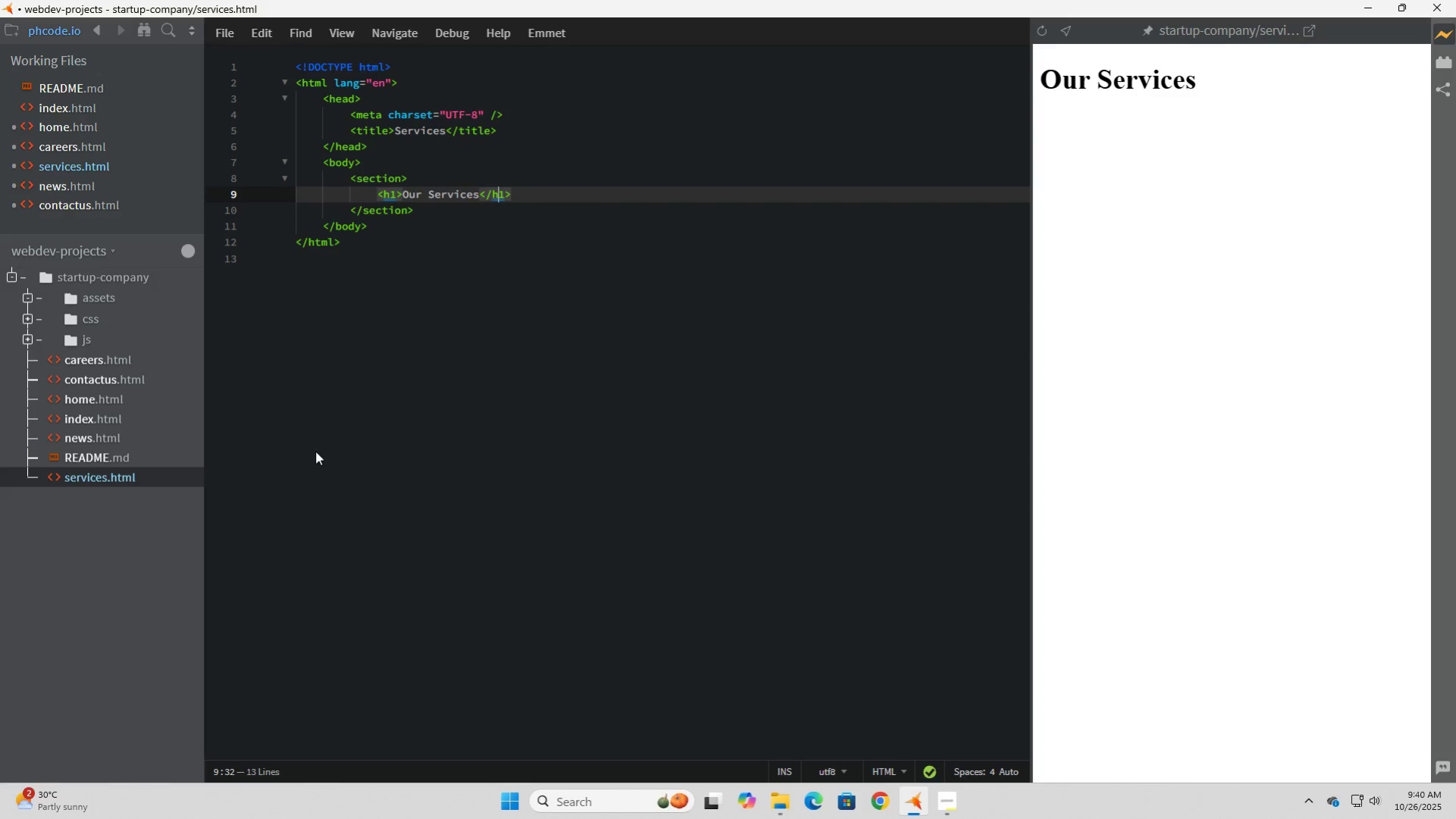 
key(ArrowRight)
 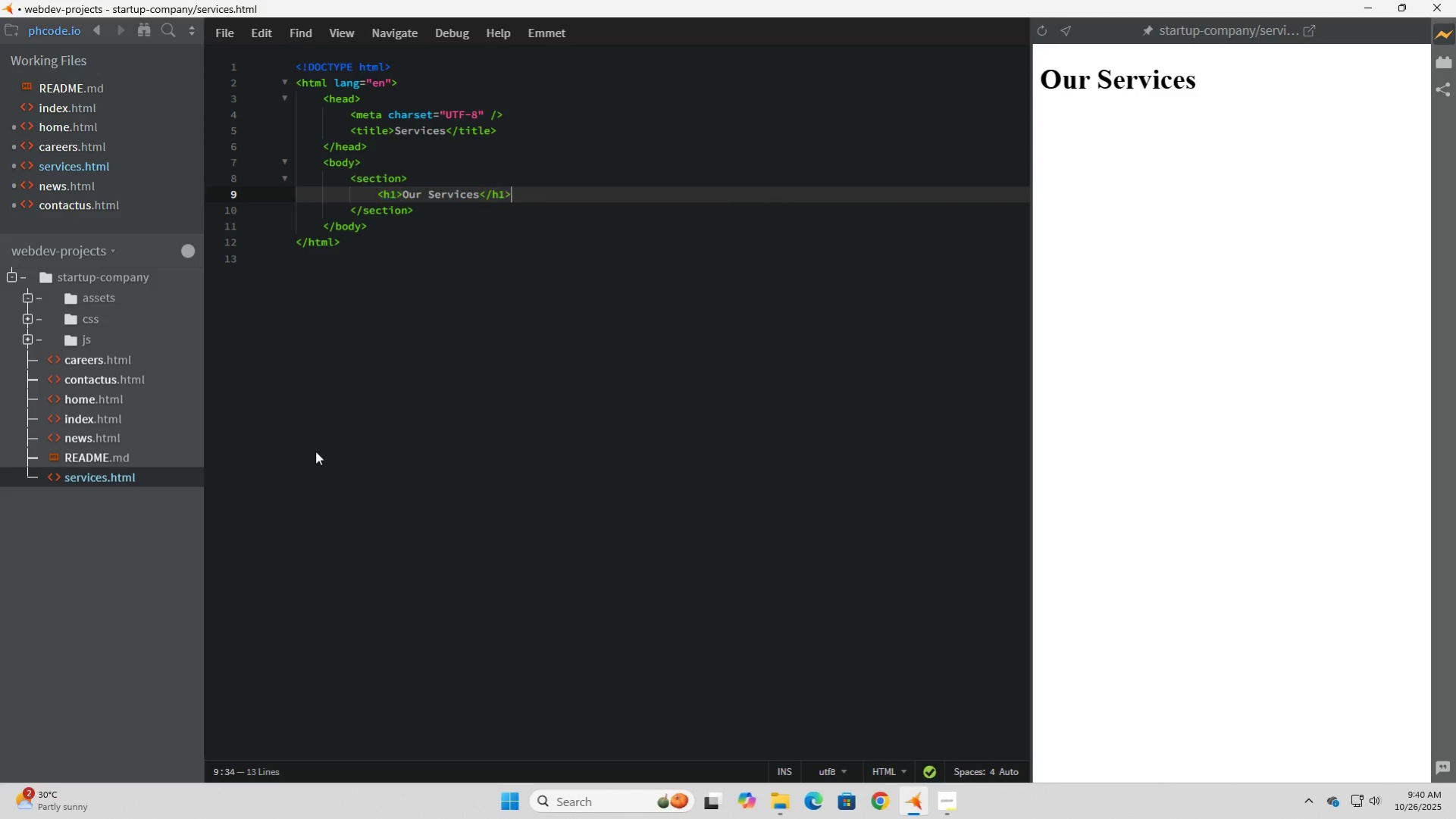 
key(ArrowRight)
 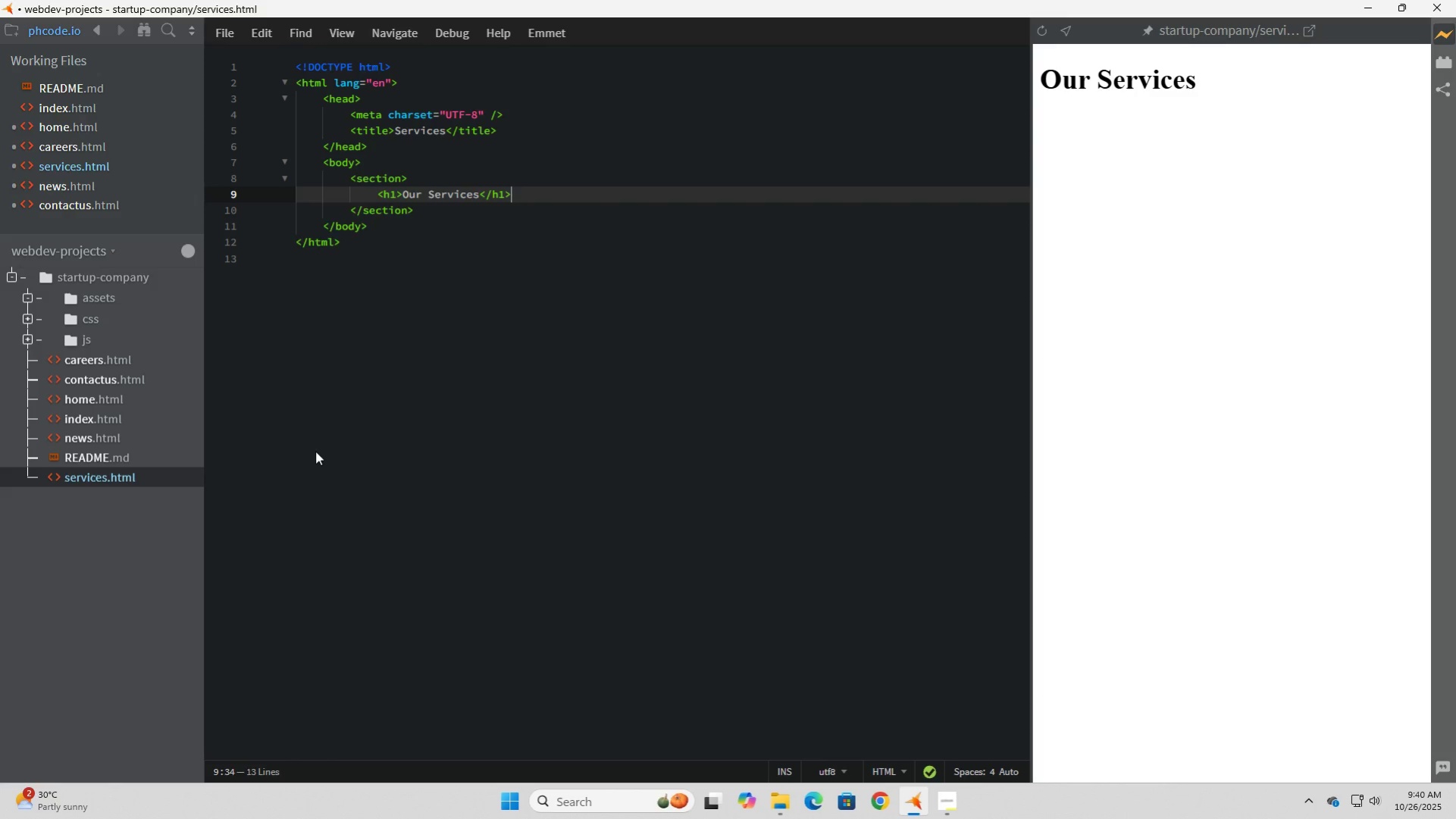 
key(Enter)
 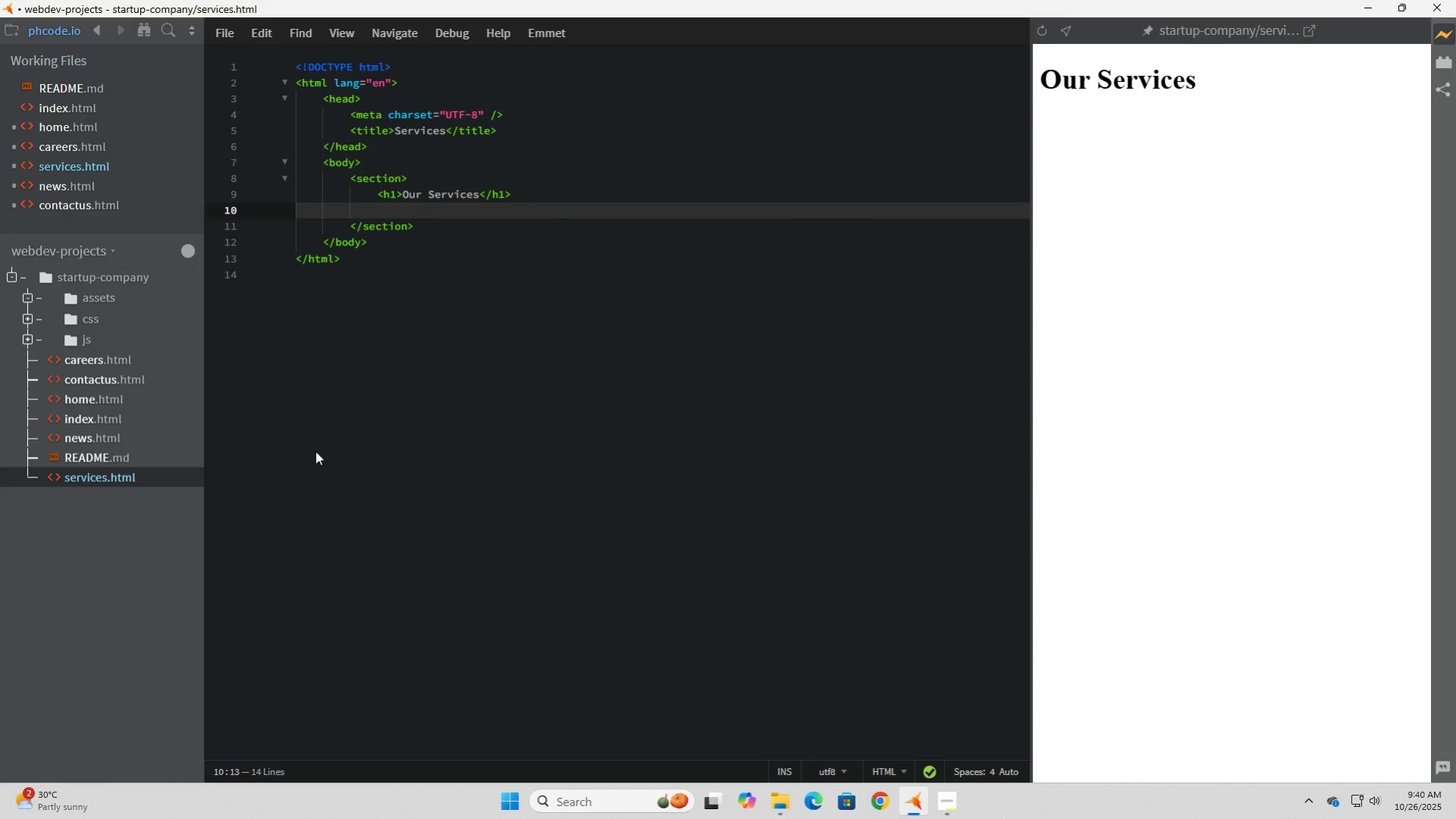 
type(<h3>)
 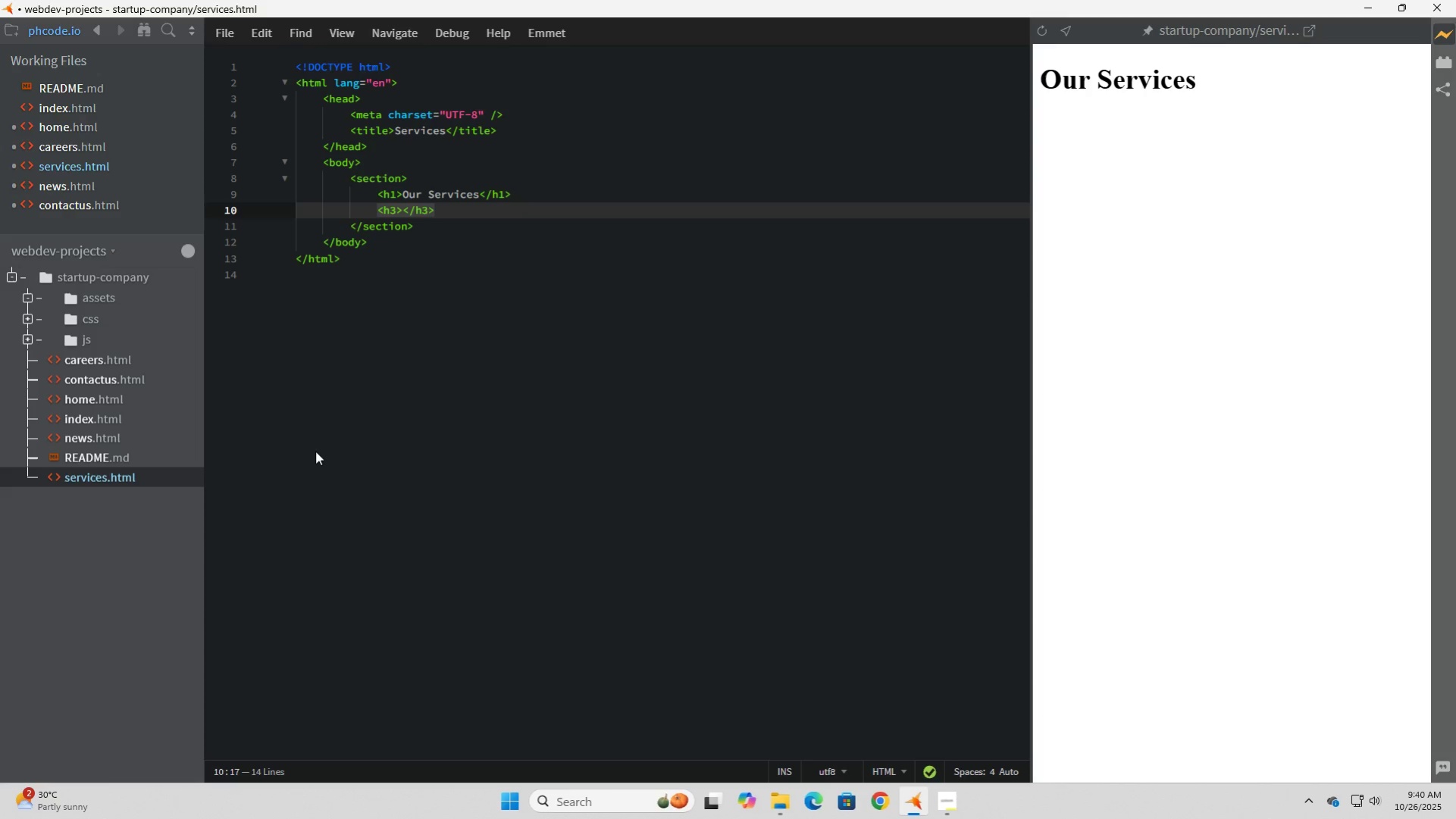 
wait(19.09)
 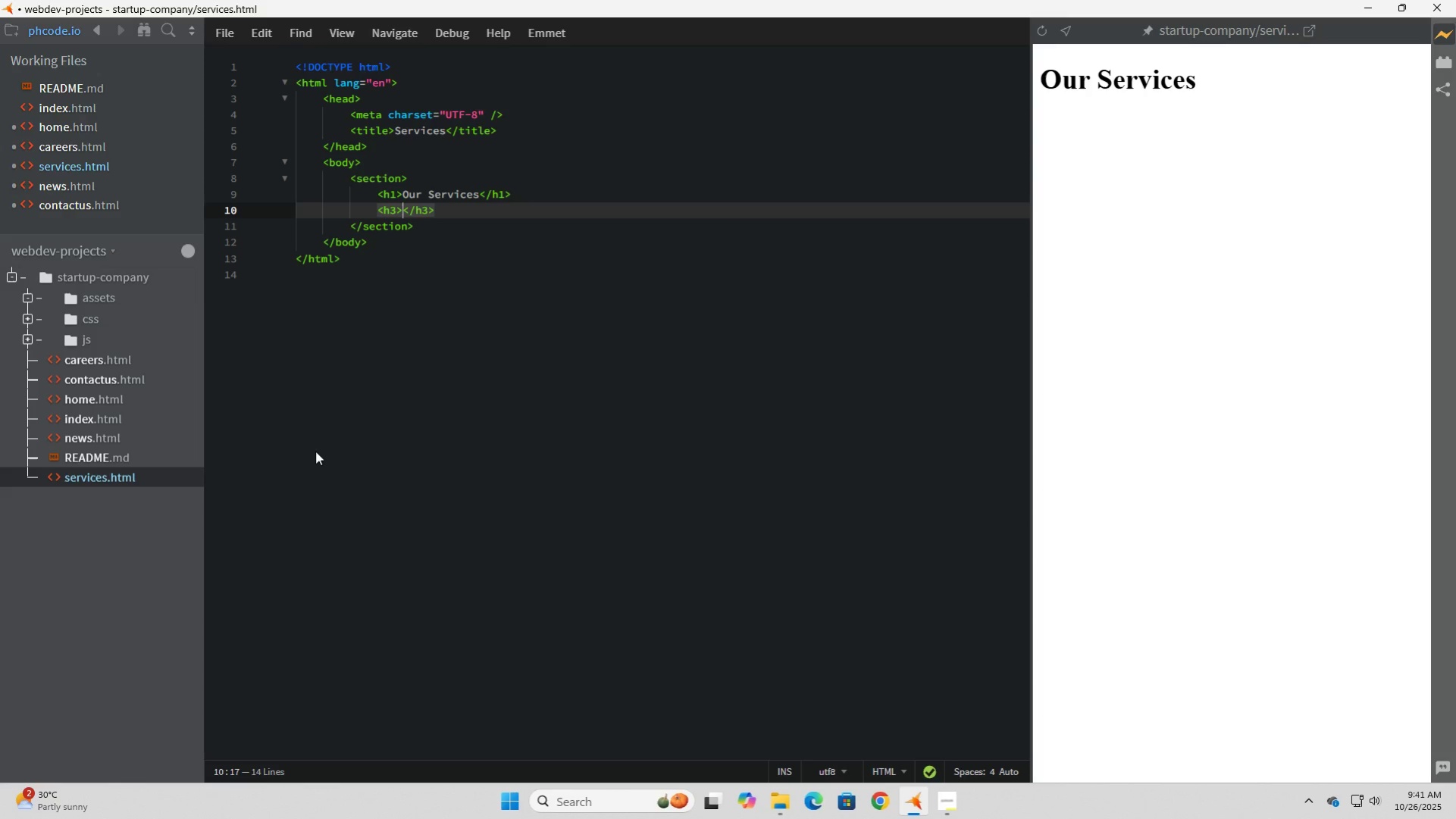 
type(Collaboration Platform)
 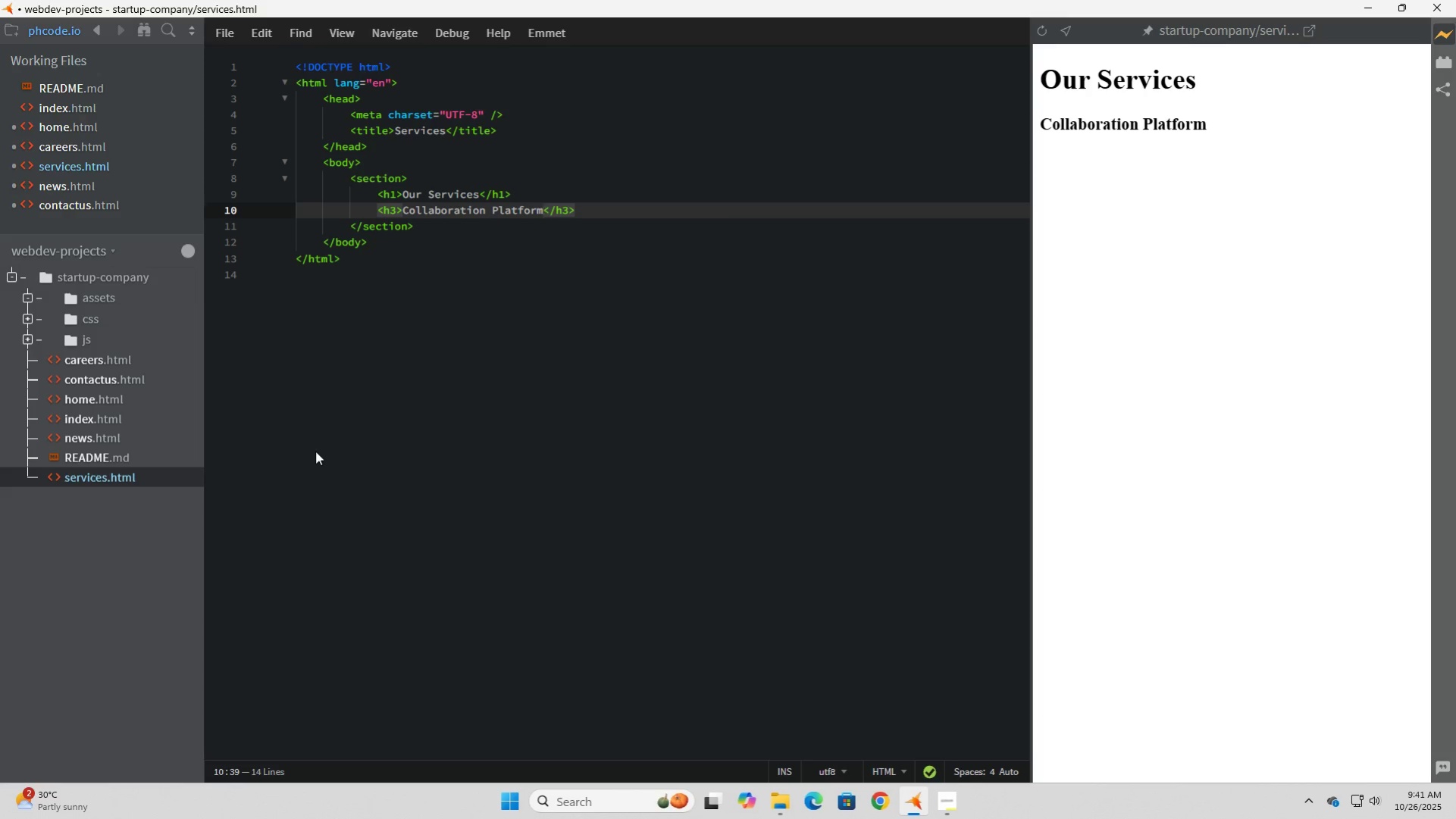 
key(ArrowRight)
 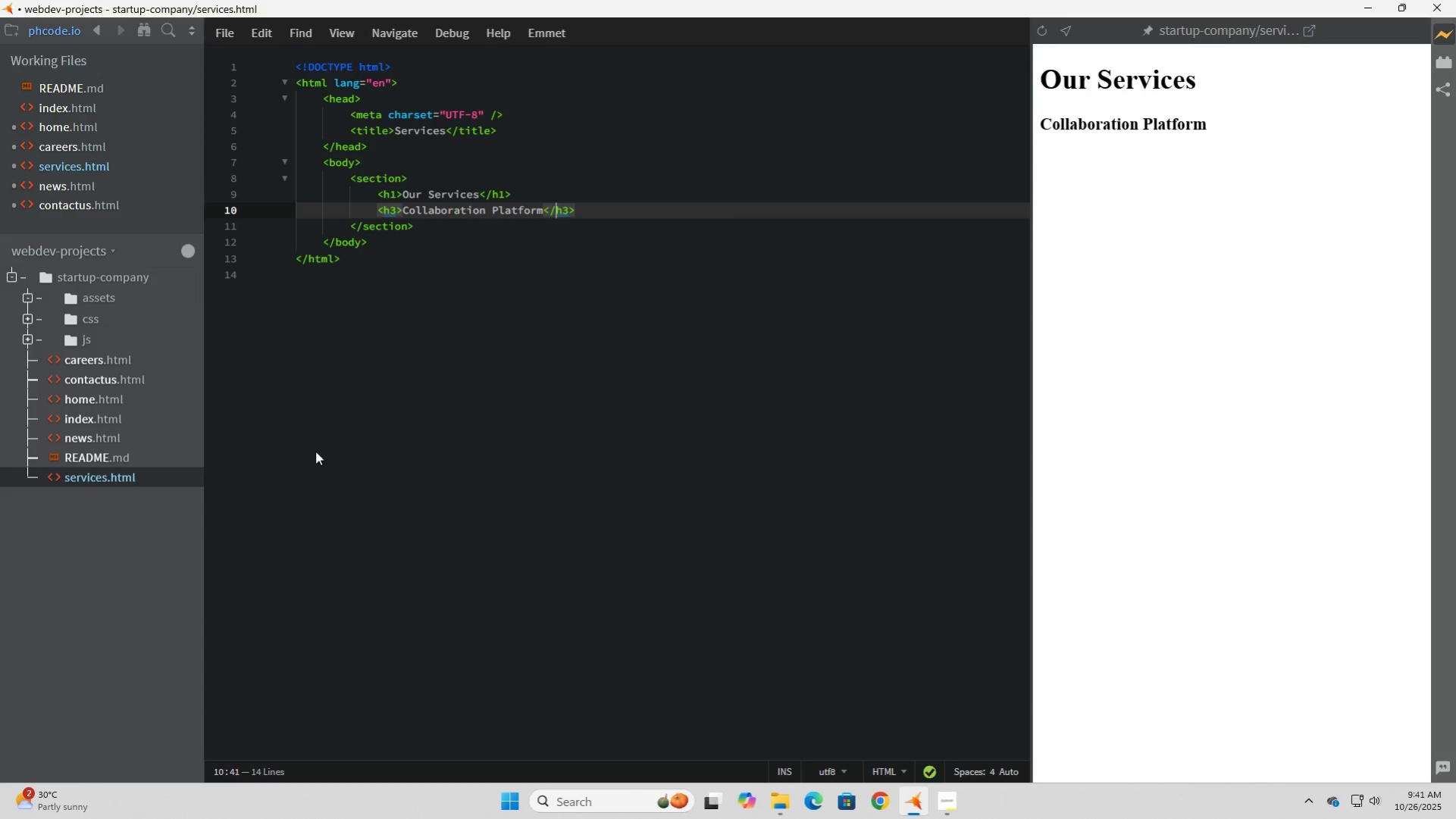 
key(ArrowRight)
 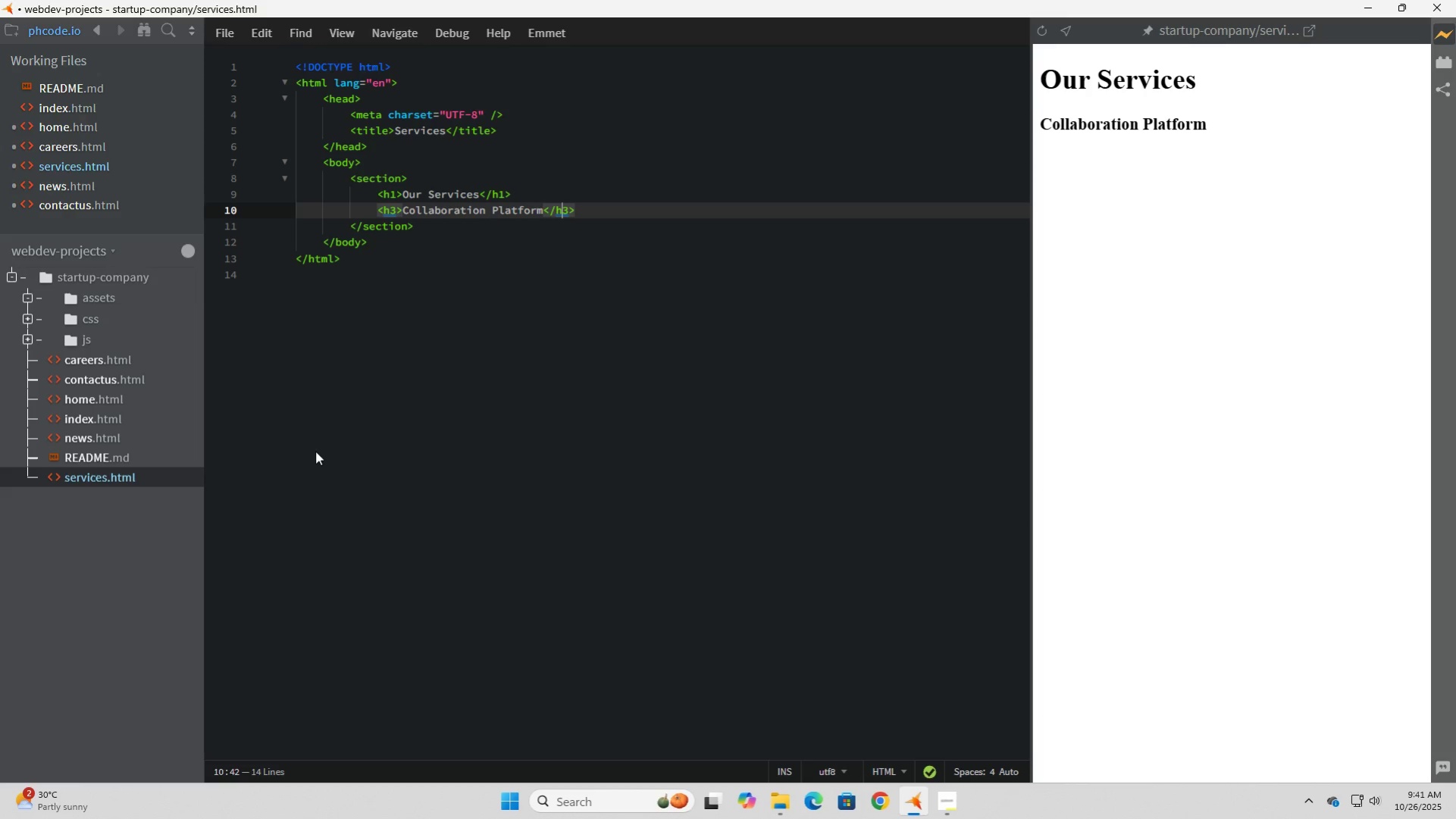 
key(ArrowRight)
 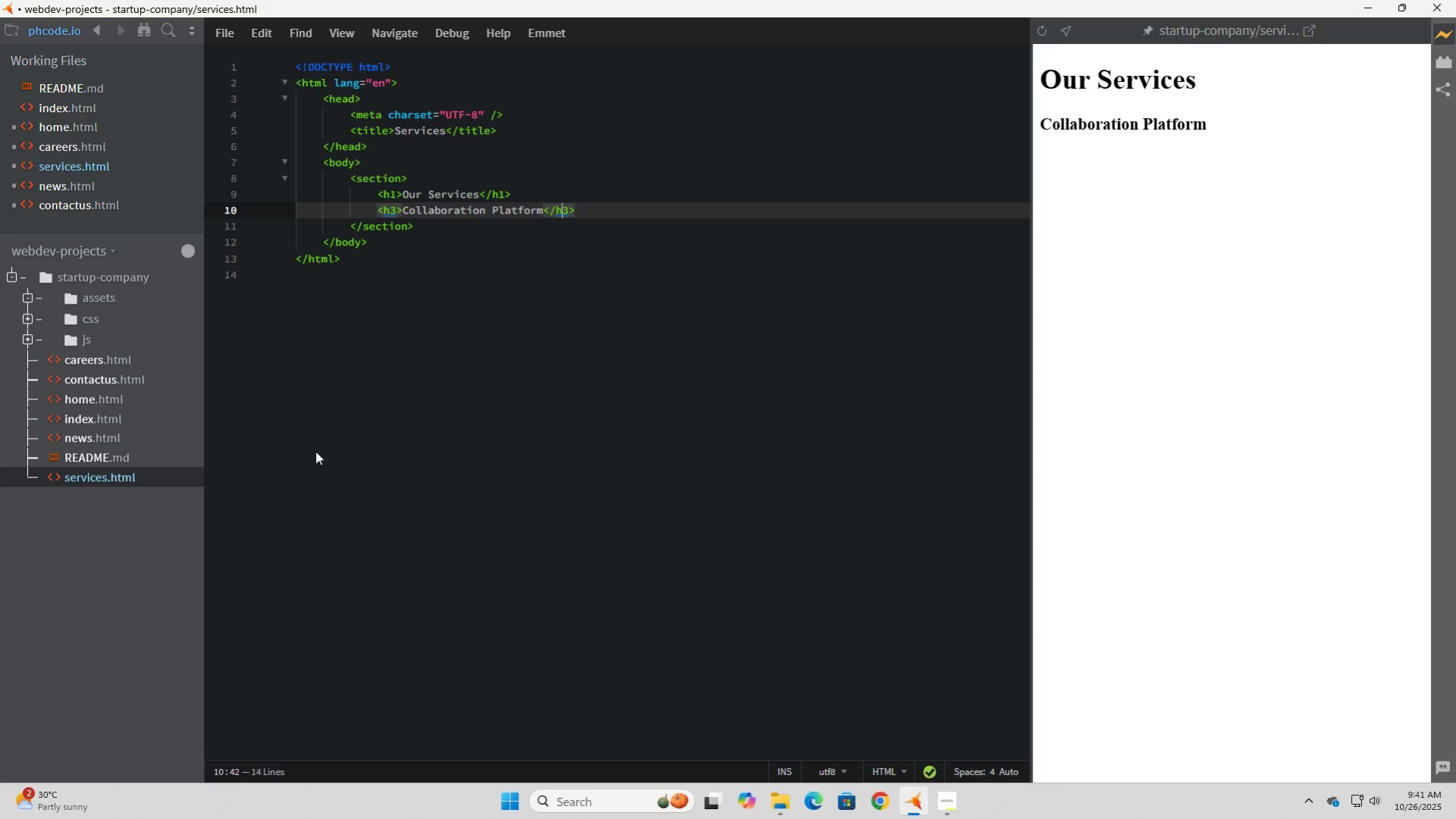 
key(ArrowRight)
 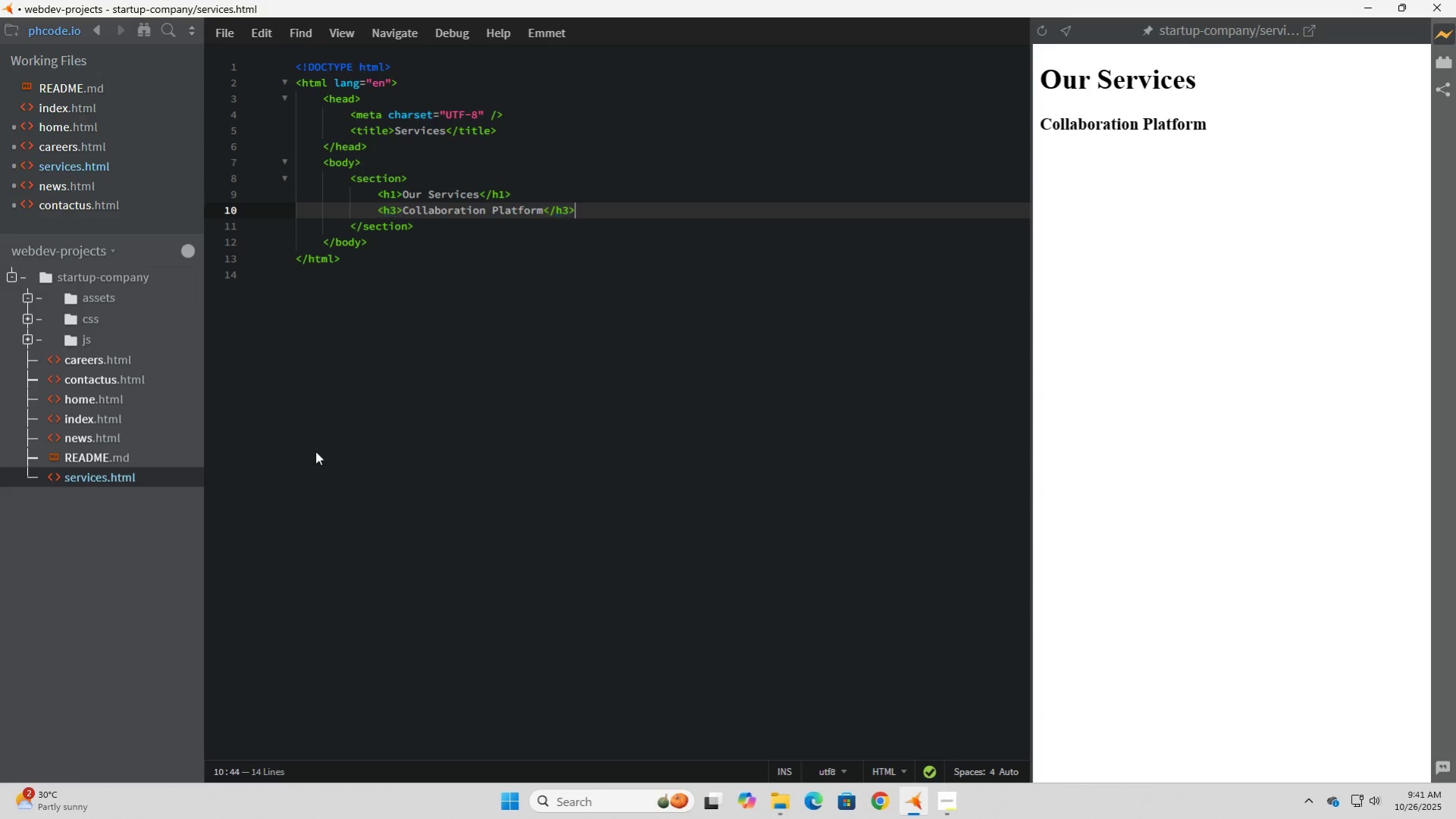 
key(ArrowRight)
 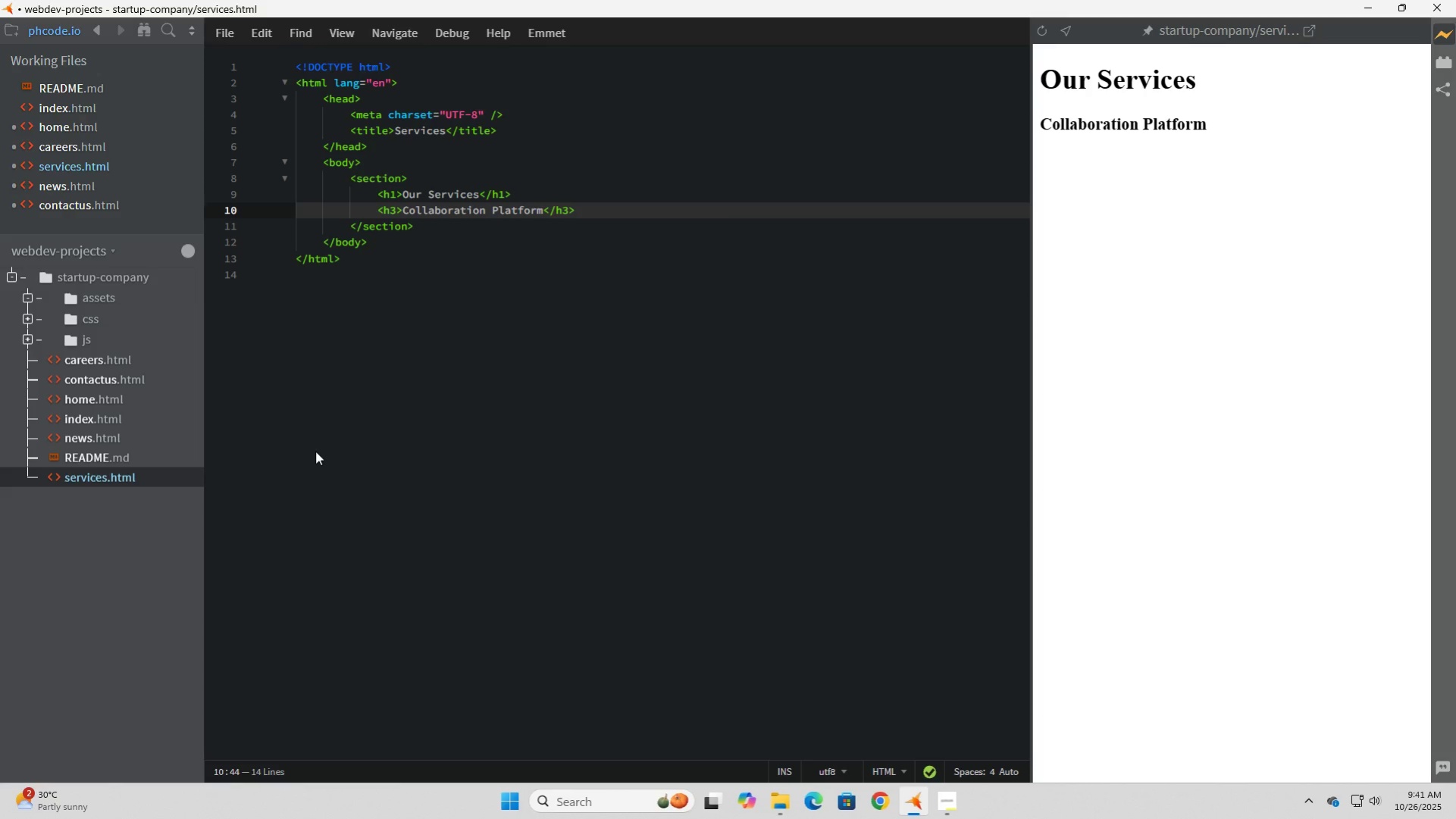 
hold_key(key=ArrowLeft, duration=1.43)
 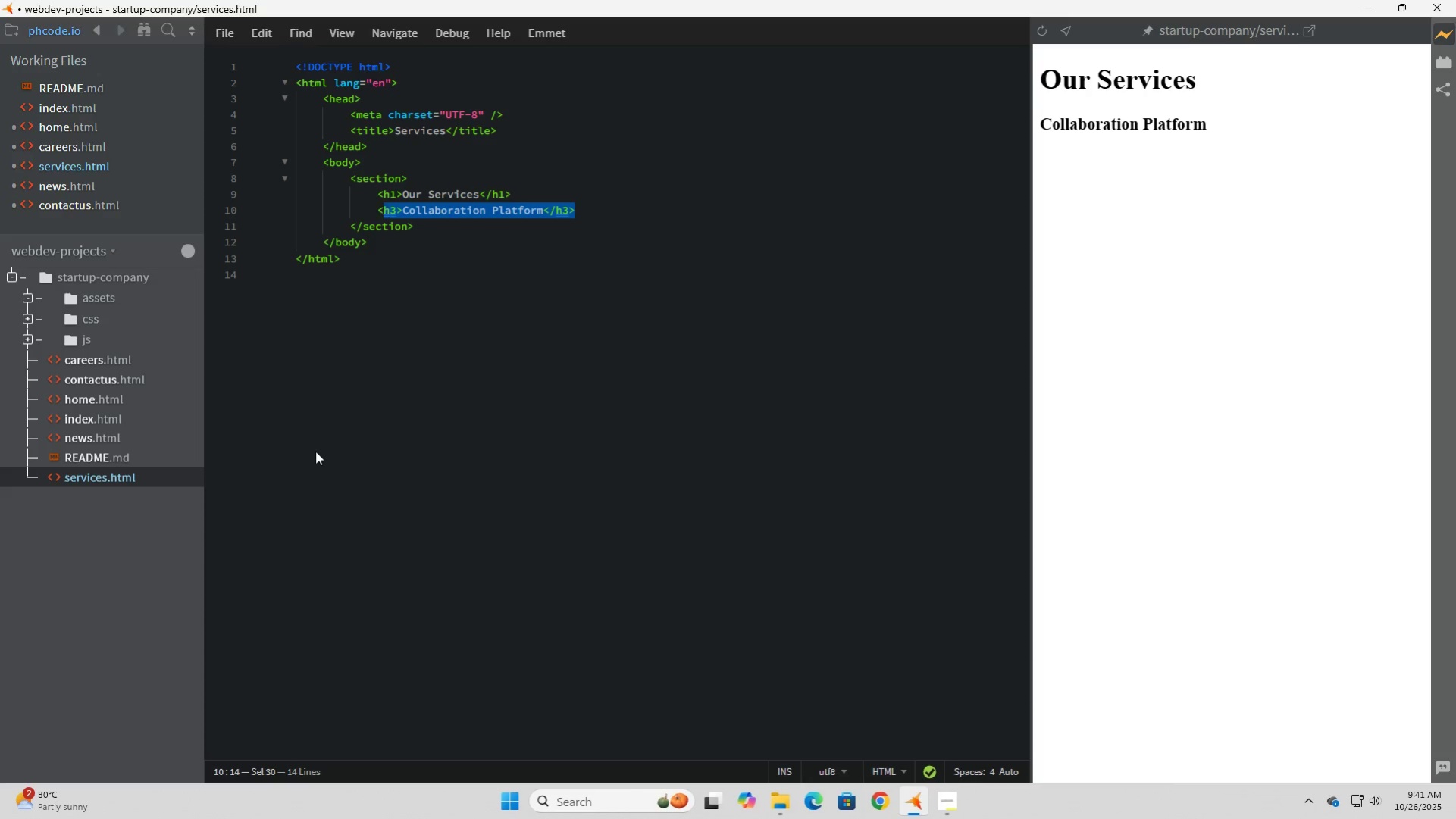 
key(Shift+ArrowLeft)
 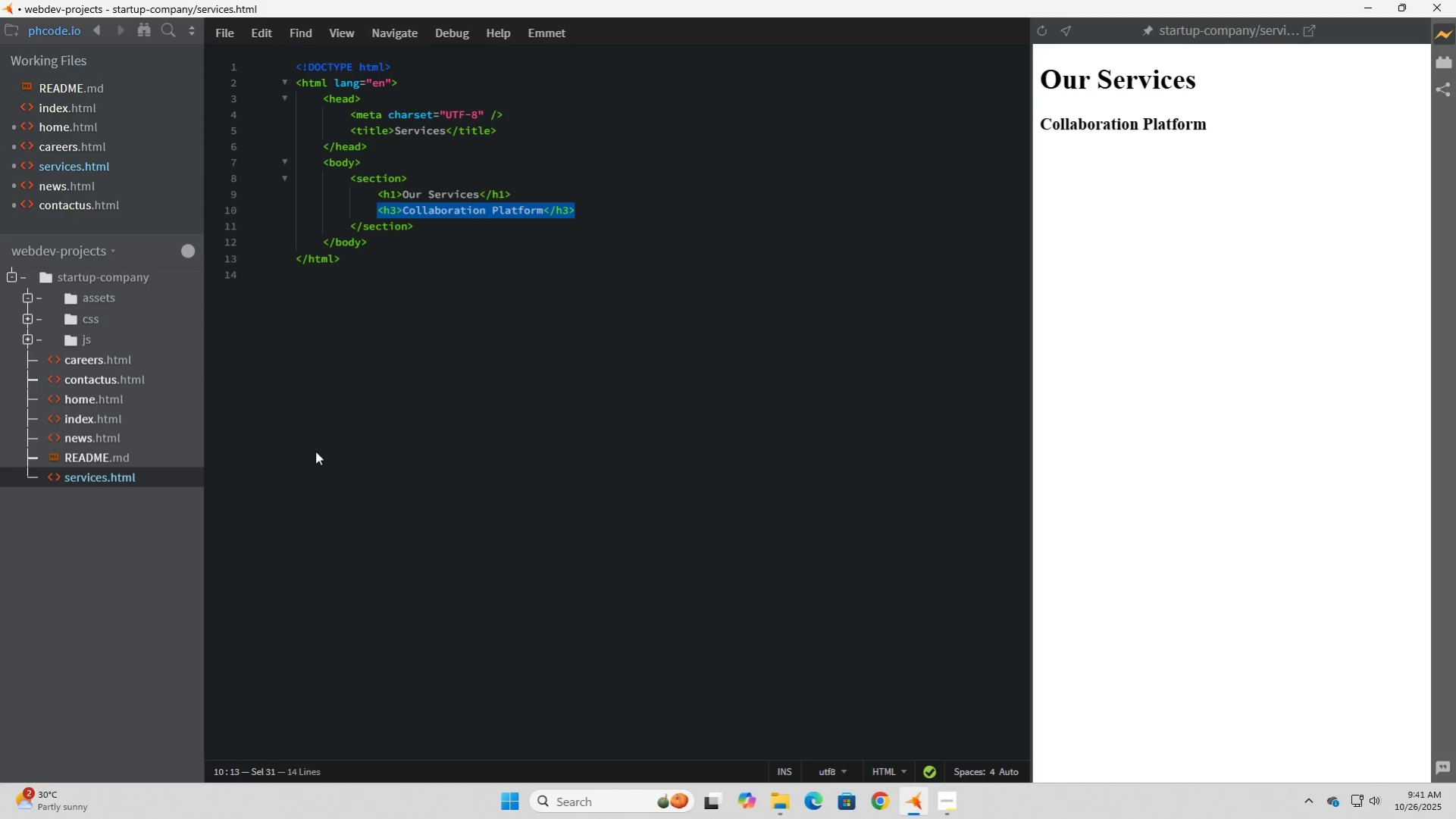 
key(Shift+ArrowLeft)
 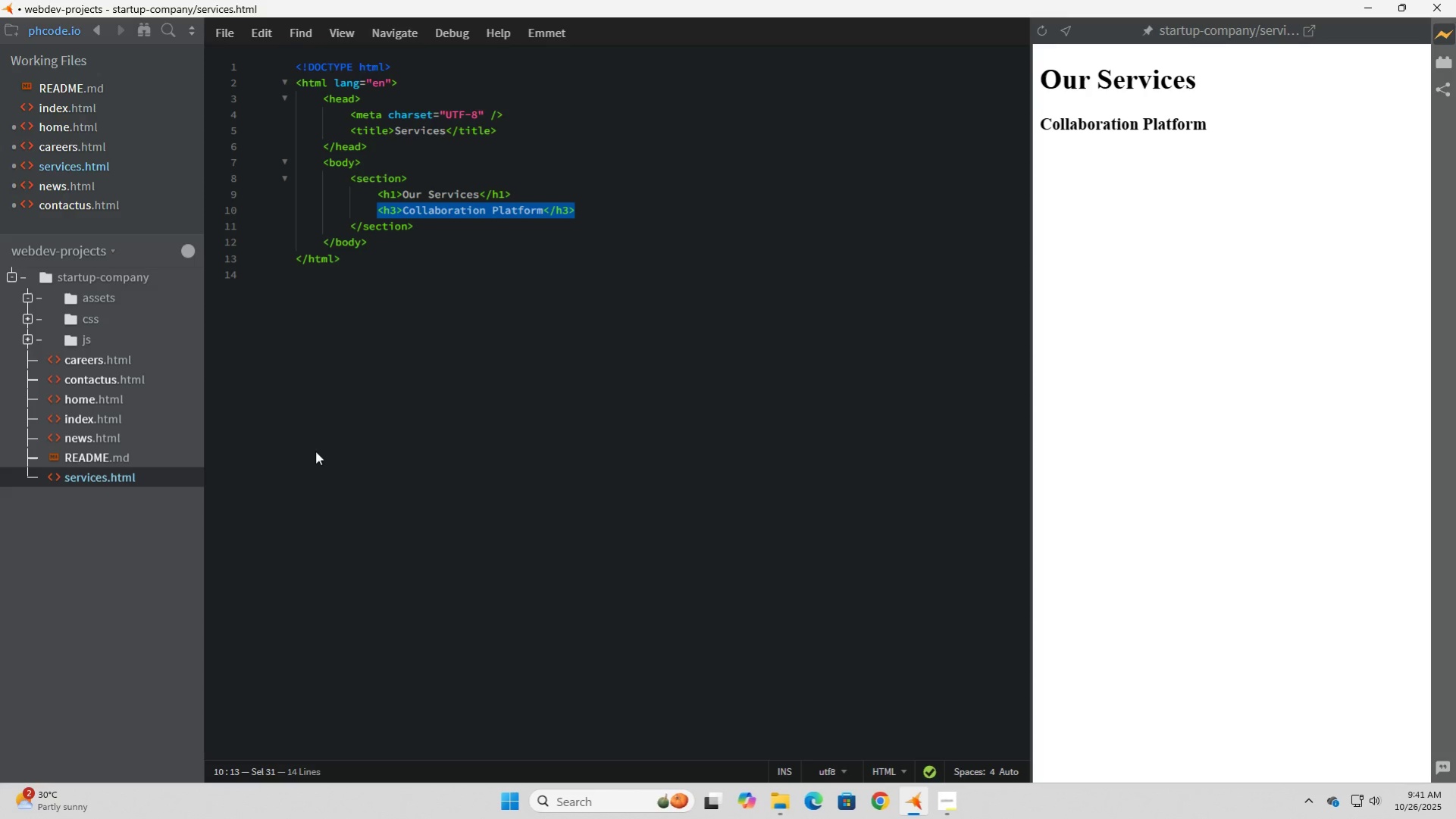 
key(Control+C)
 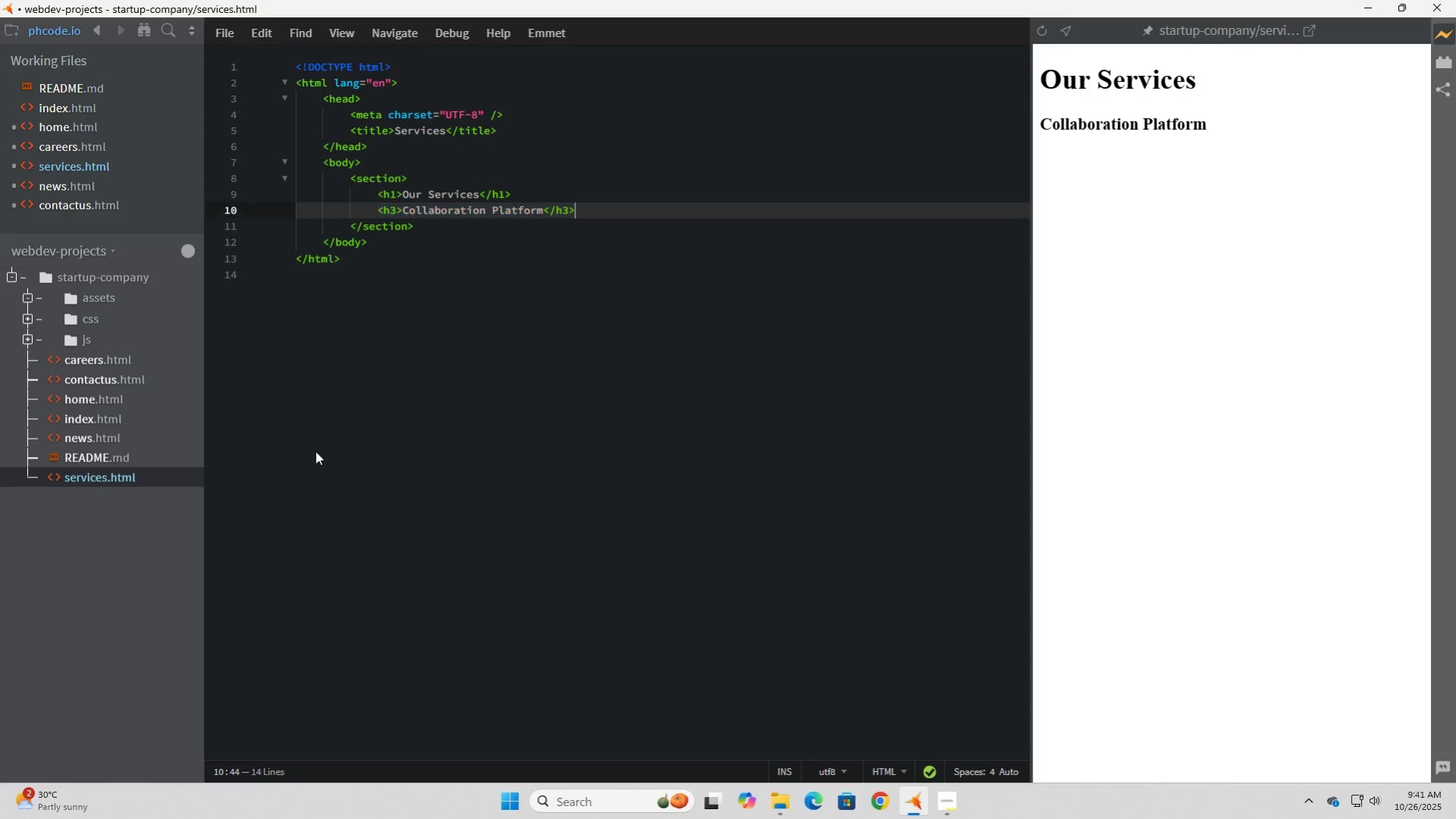 
key(ArrowRight)
 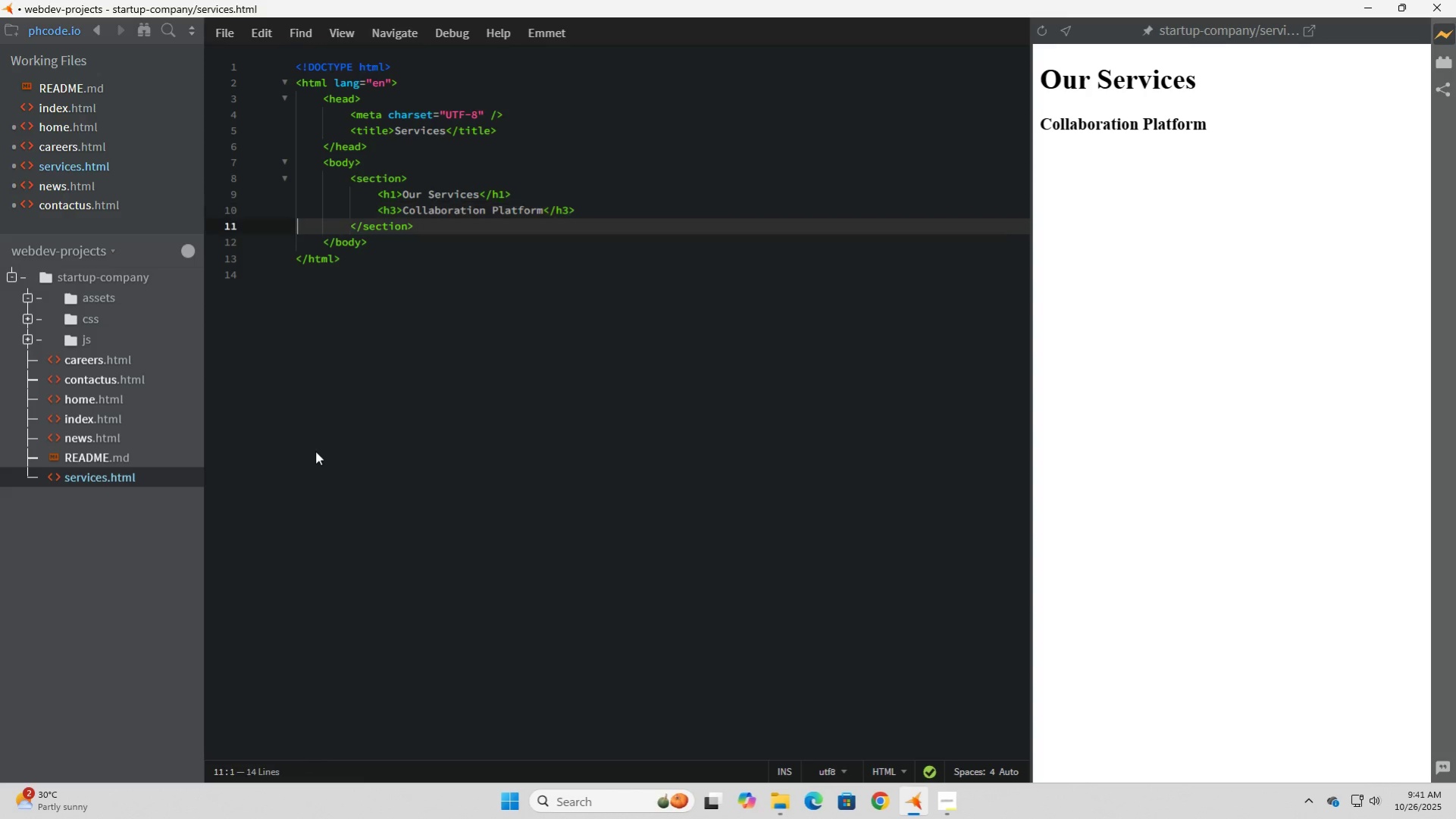 
key(ArrowRight)
 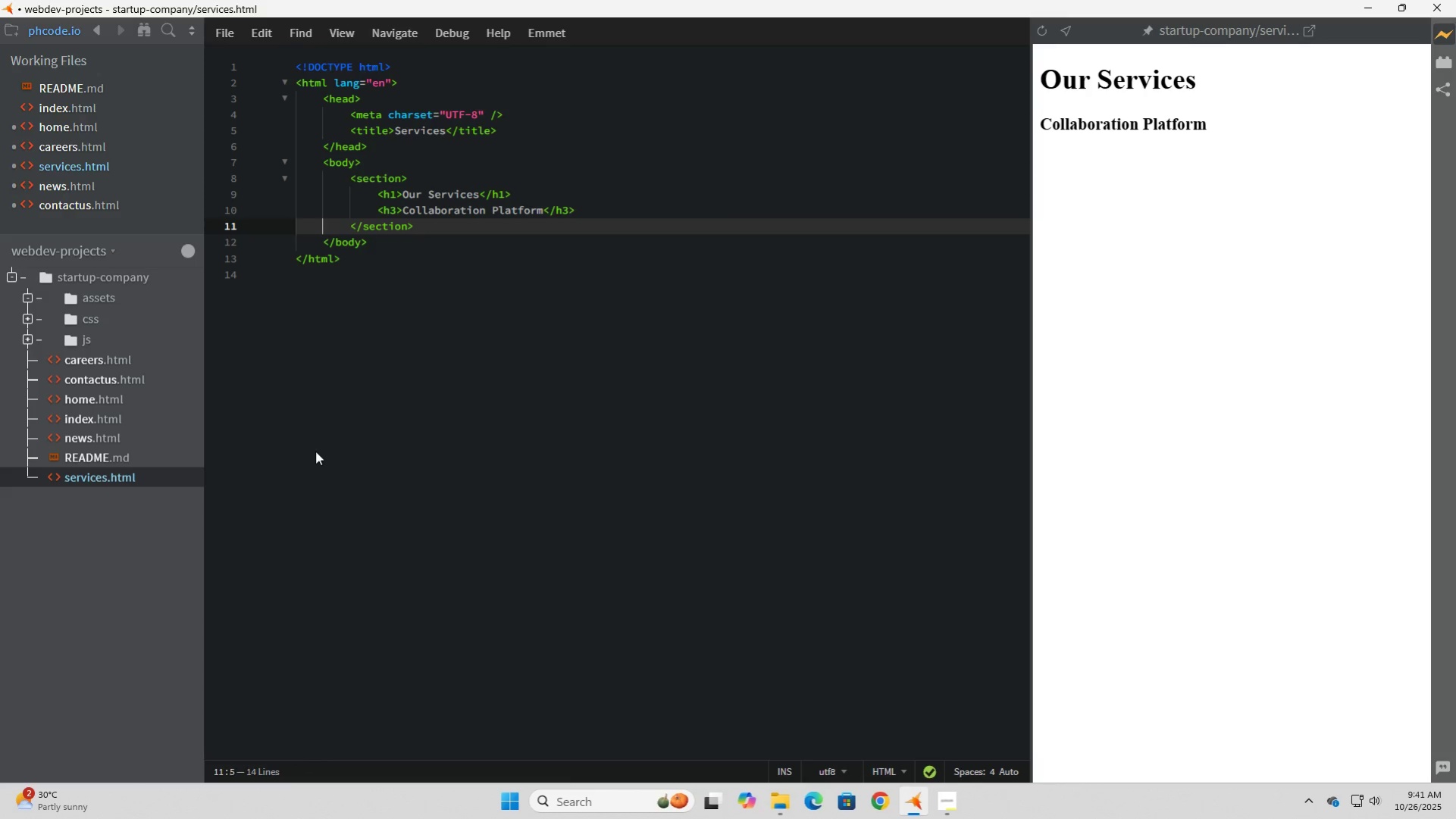 
key(ArrowRight)
 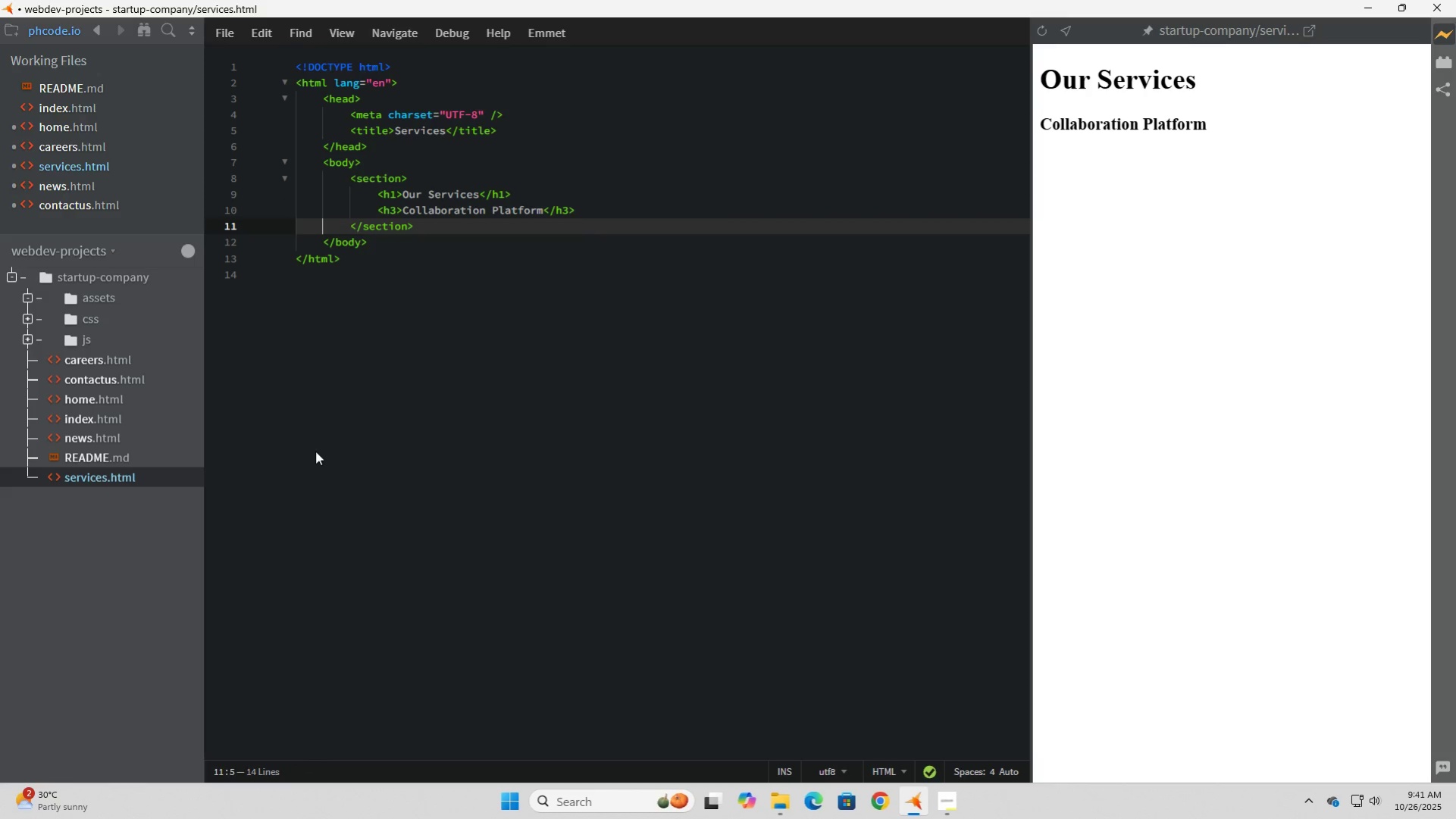 
key(ArrowLeft)
 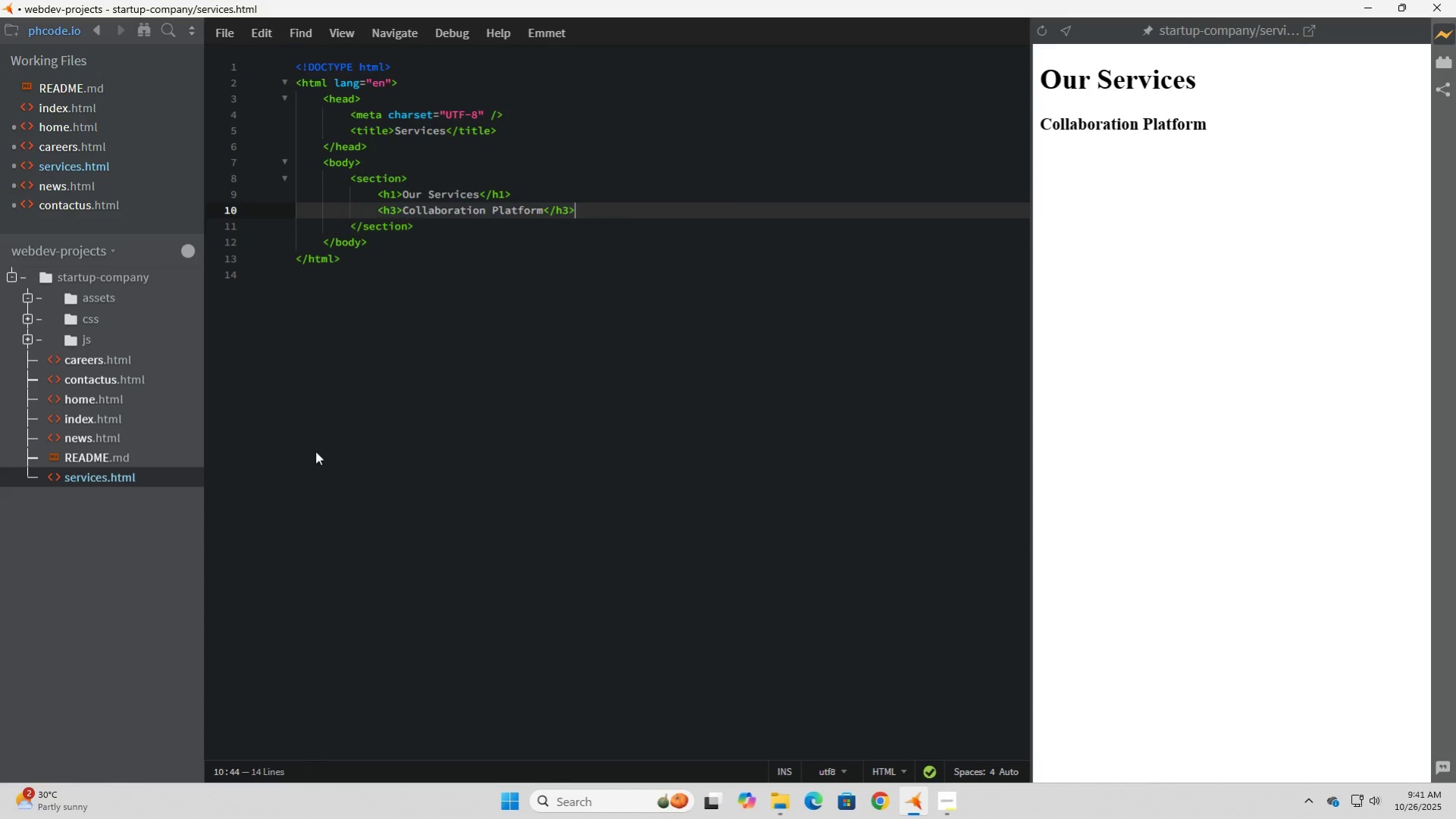 
key(ArrowLeft)
 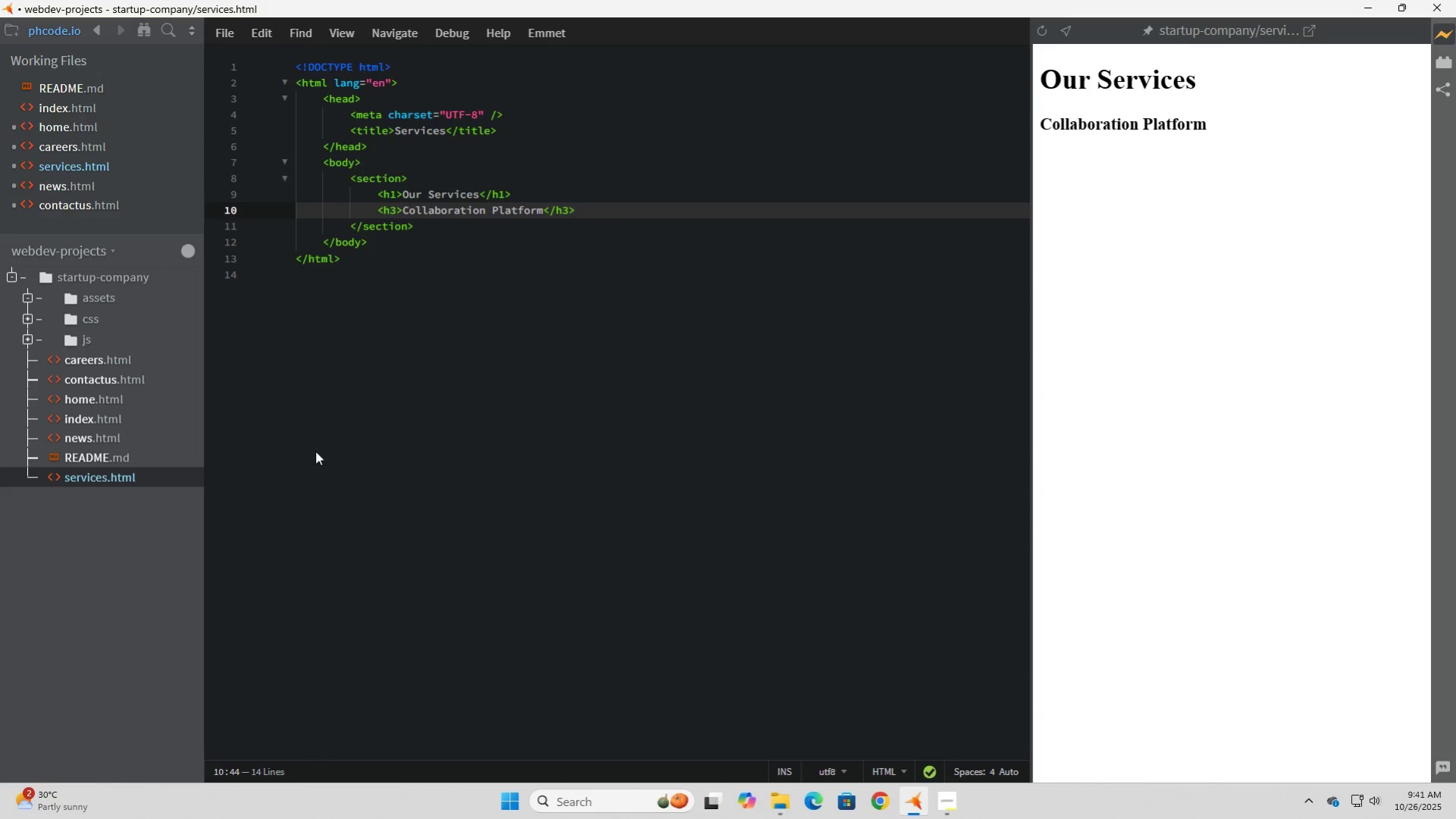 
key(Enter)
 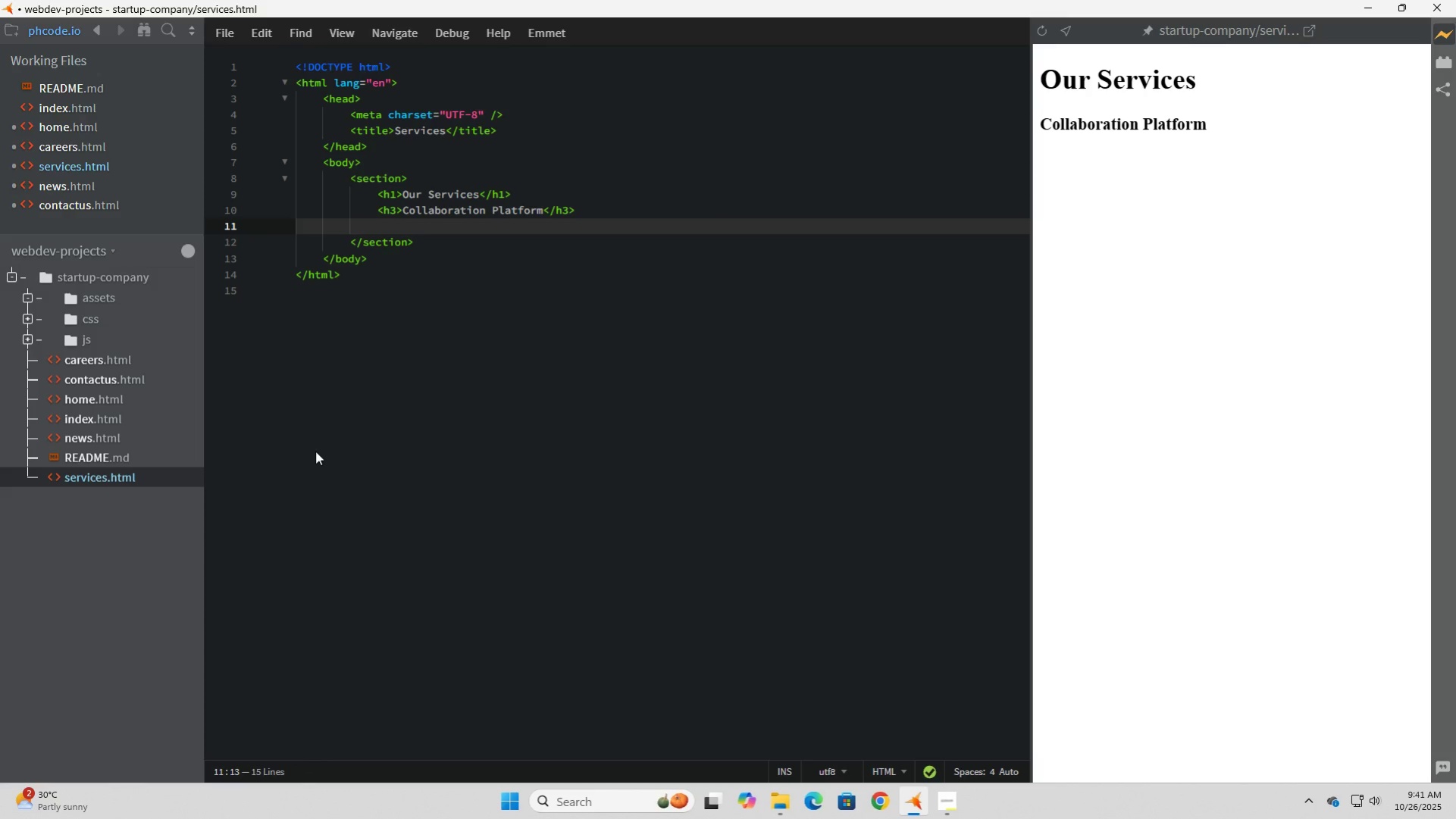 
key(Control+V)
 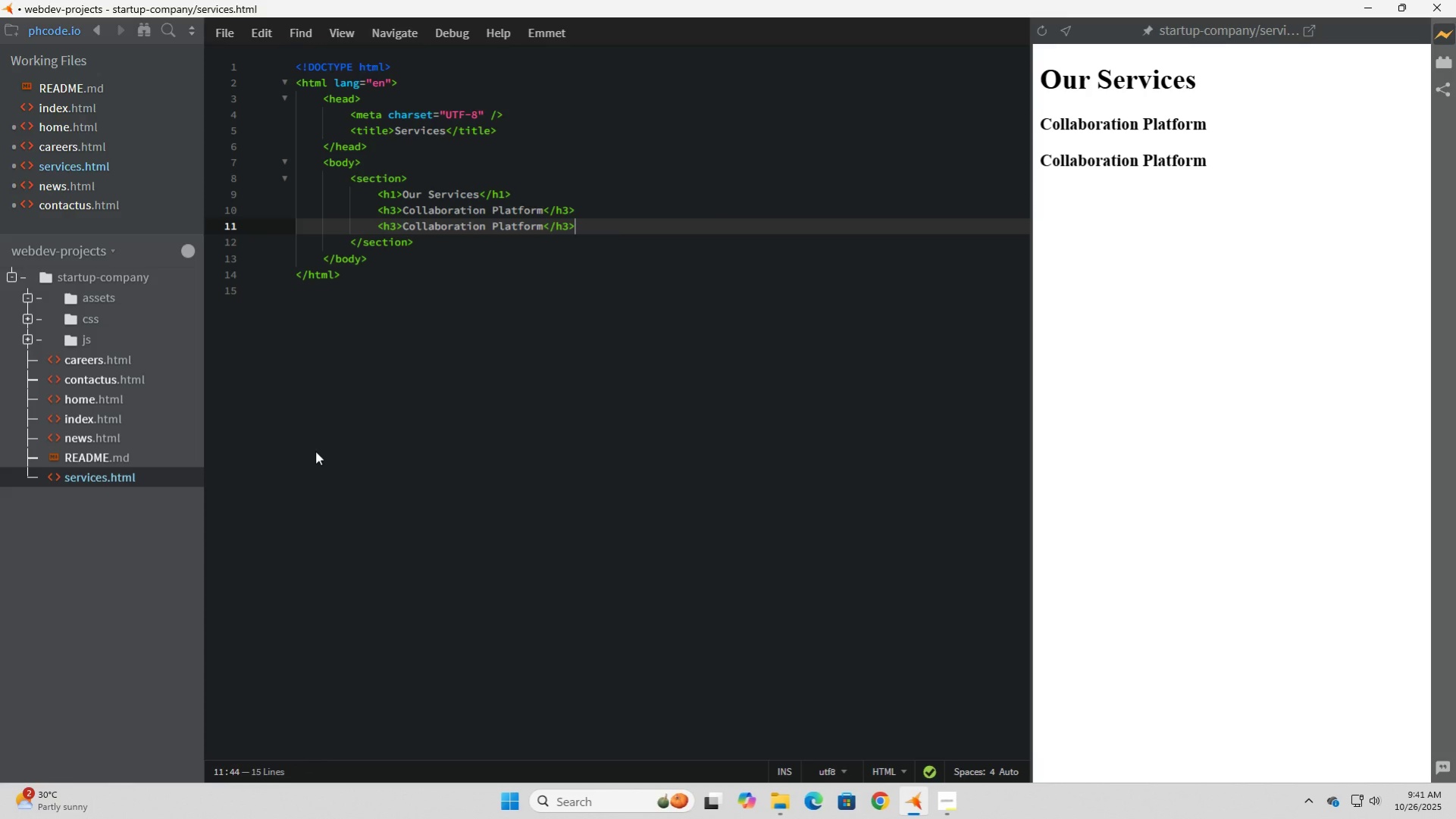 
key(ArrowLeft)
 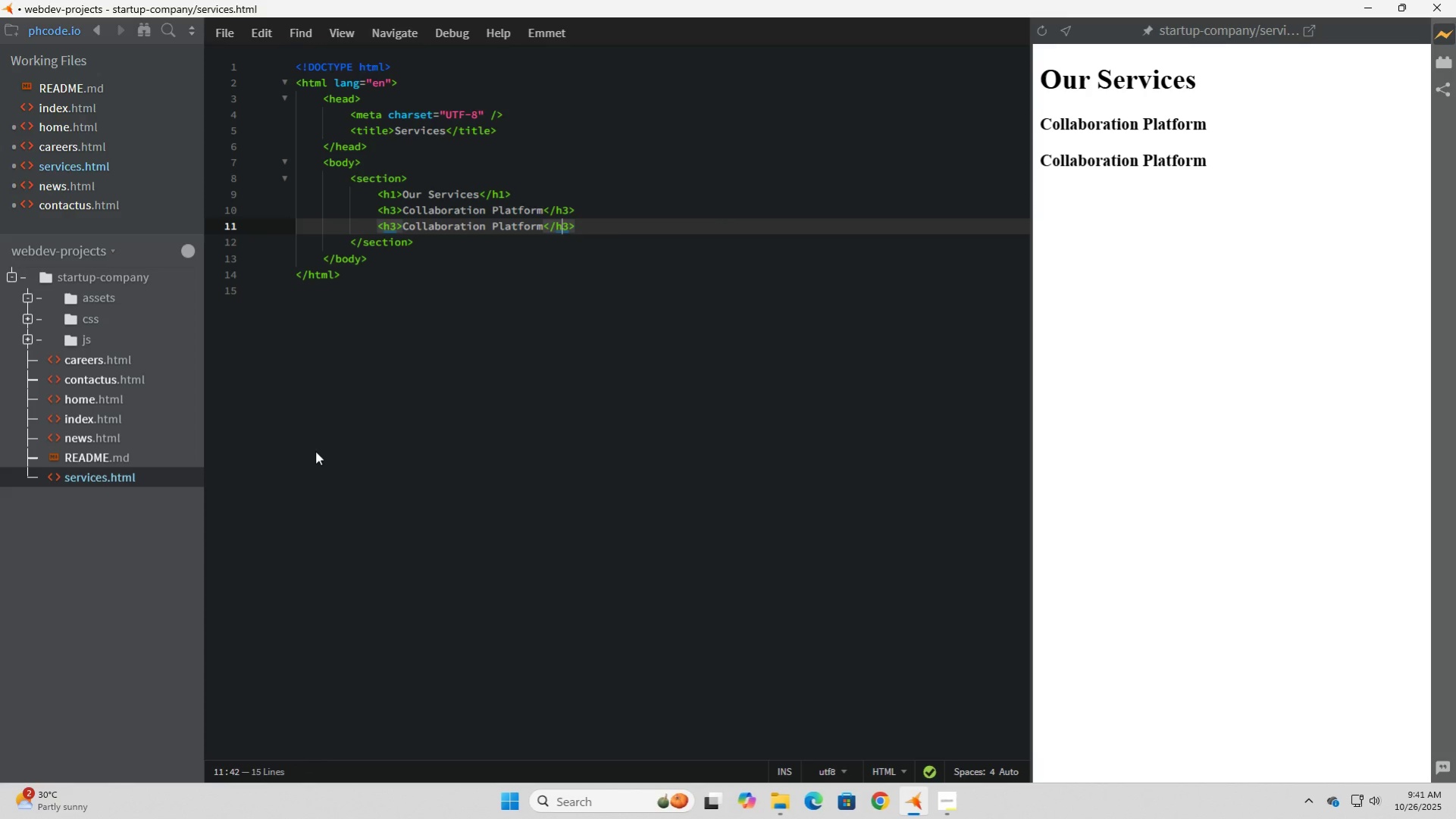 
key(ArrowLeft)
 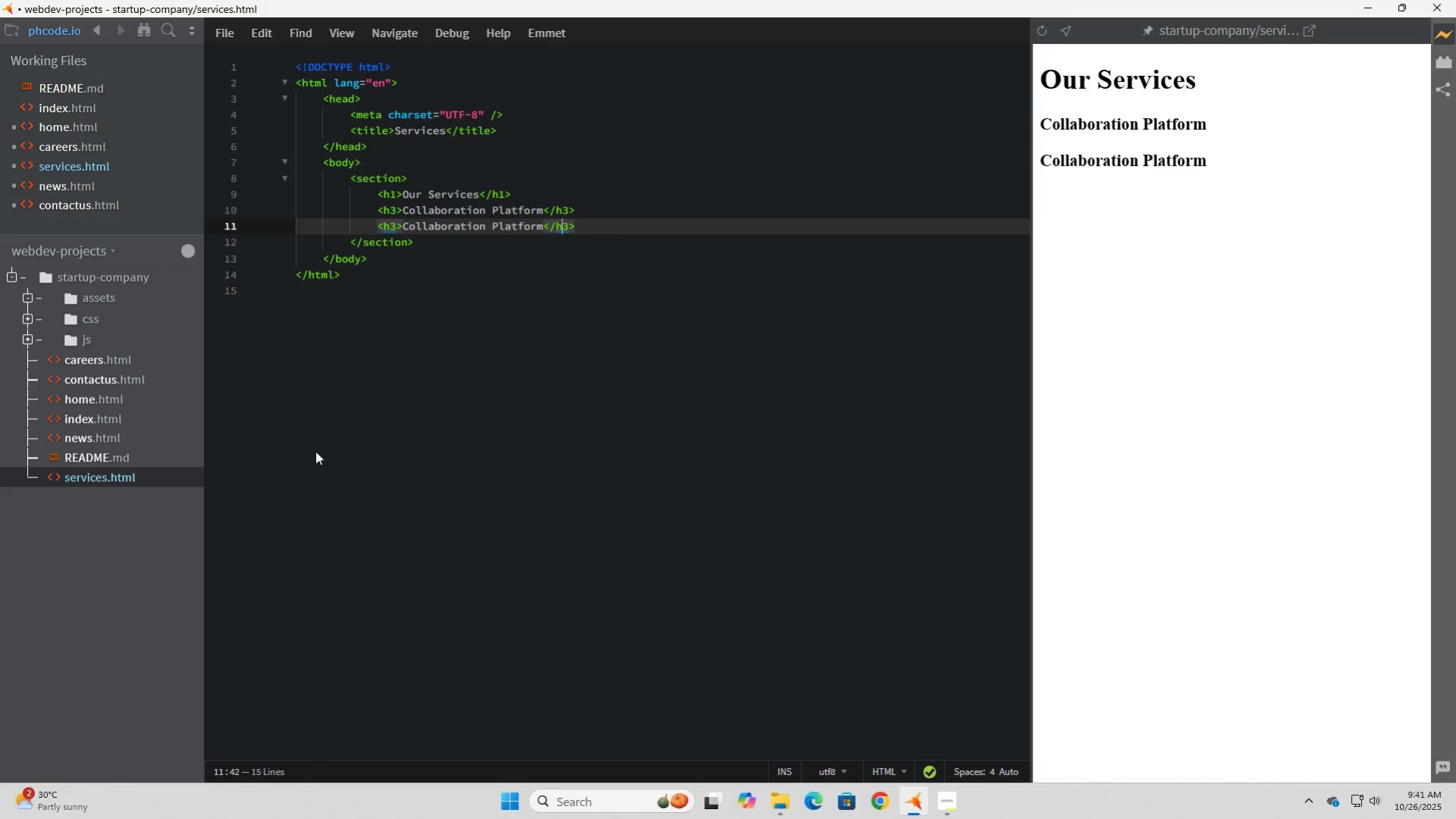 
key(ArrowLeft)
 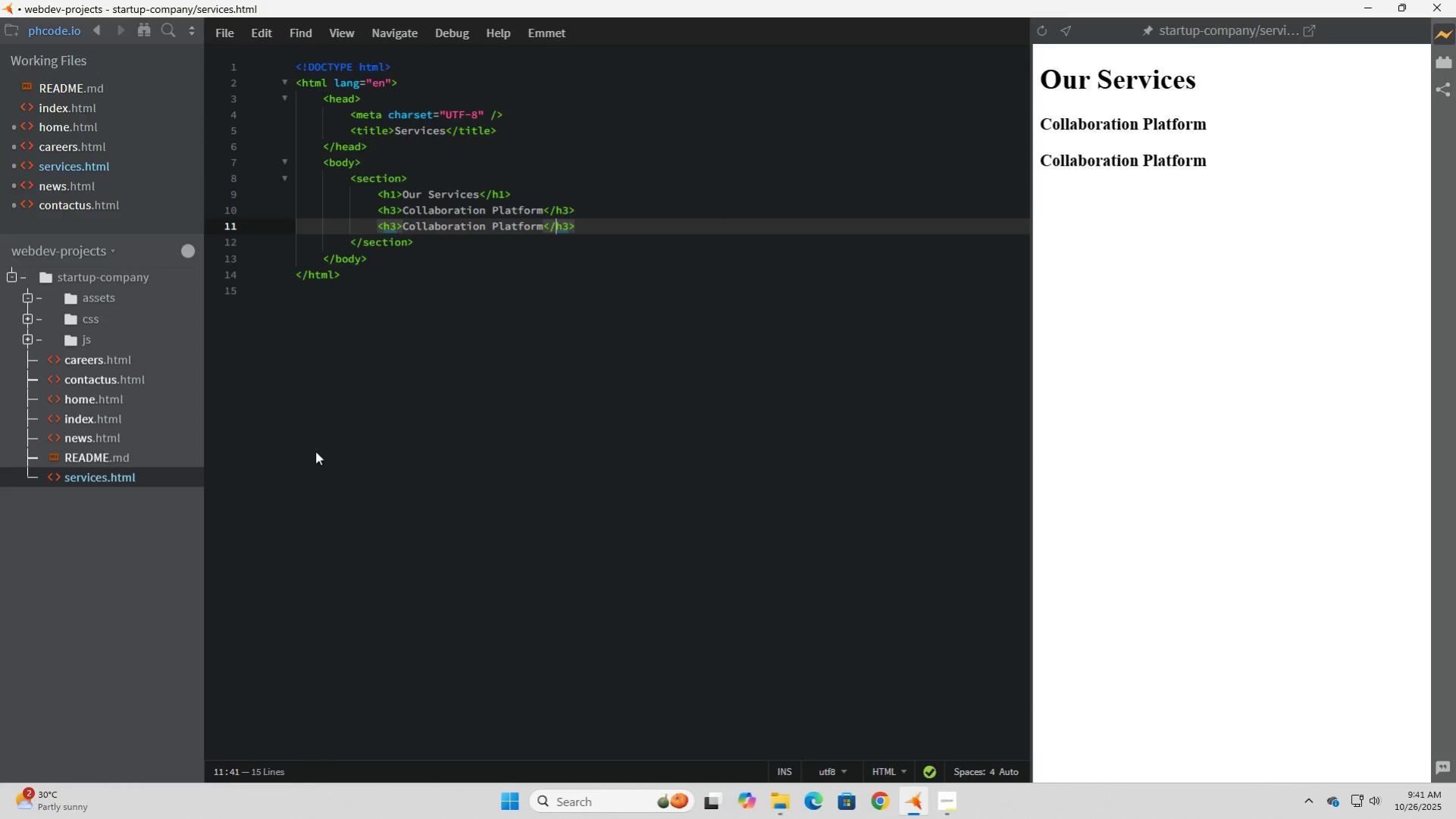 
key(ArrowLeft)
 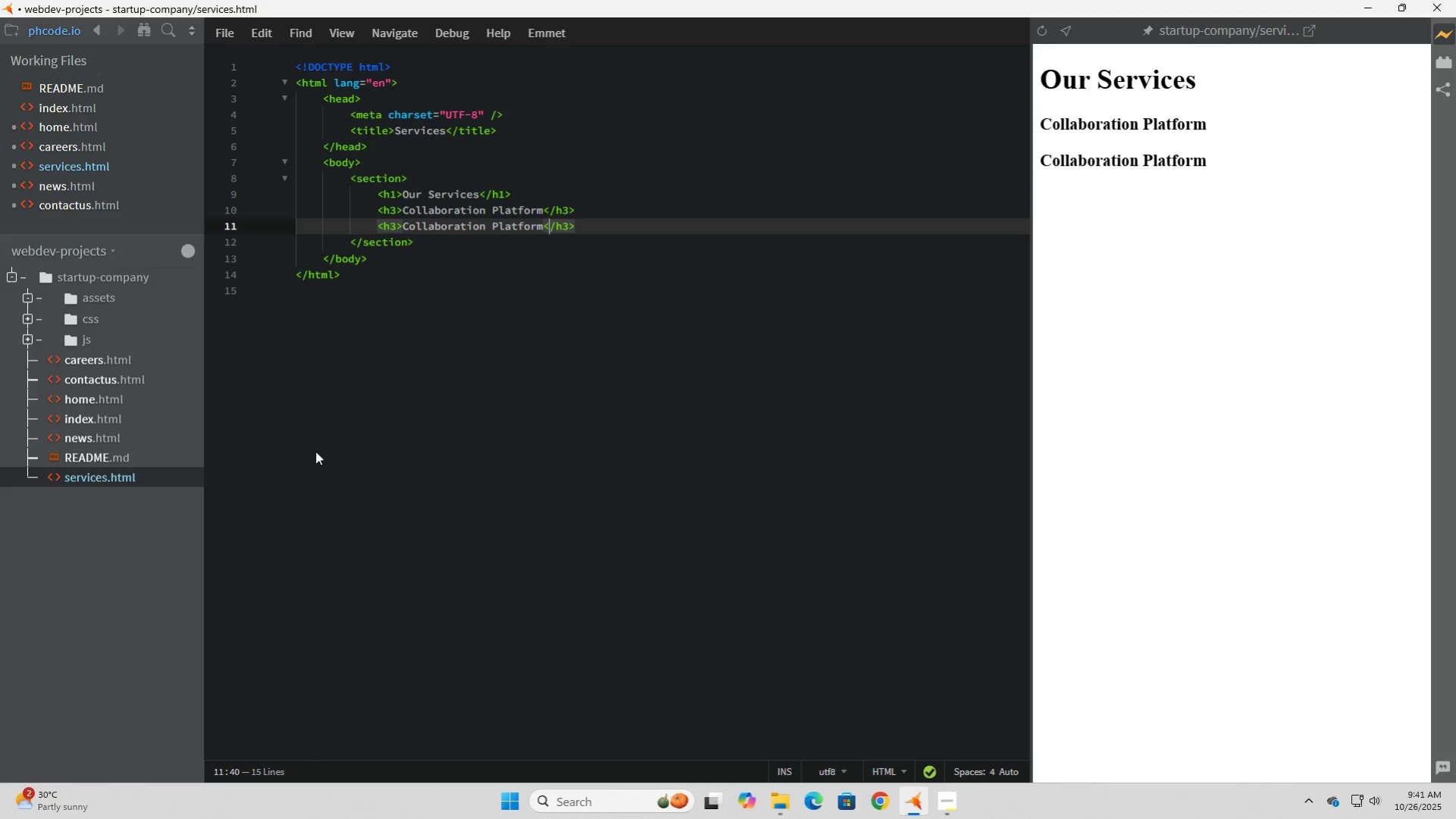 
key(ArrowLeft)
 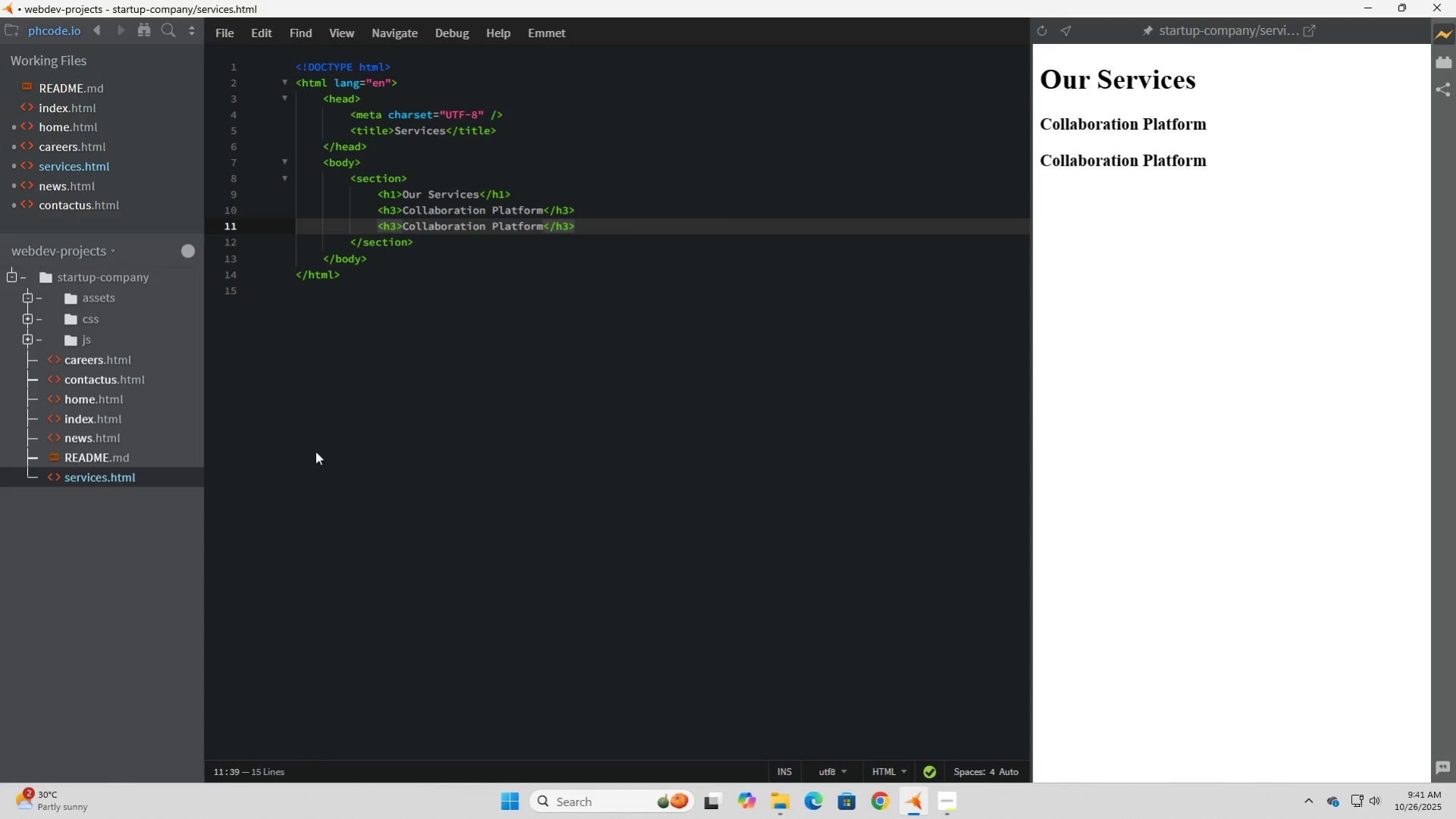 
hold_key(key=Backspace, duration=1.0)
 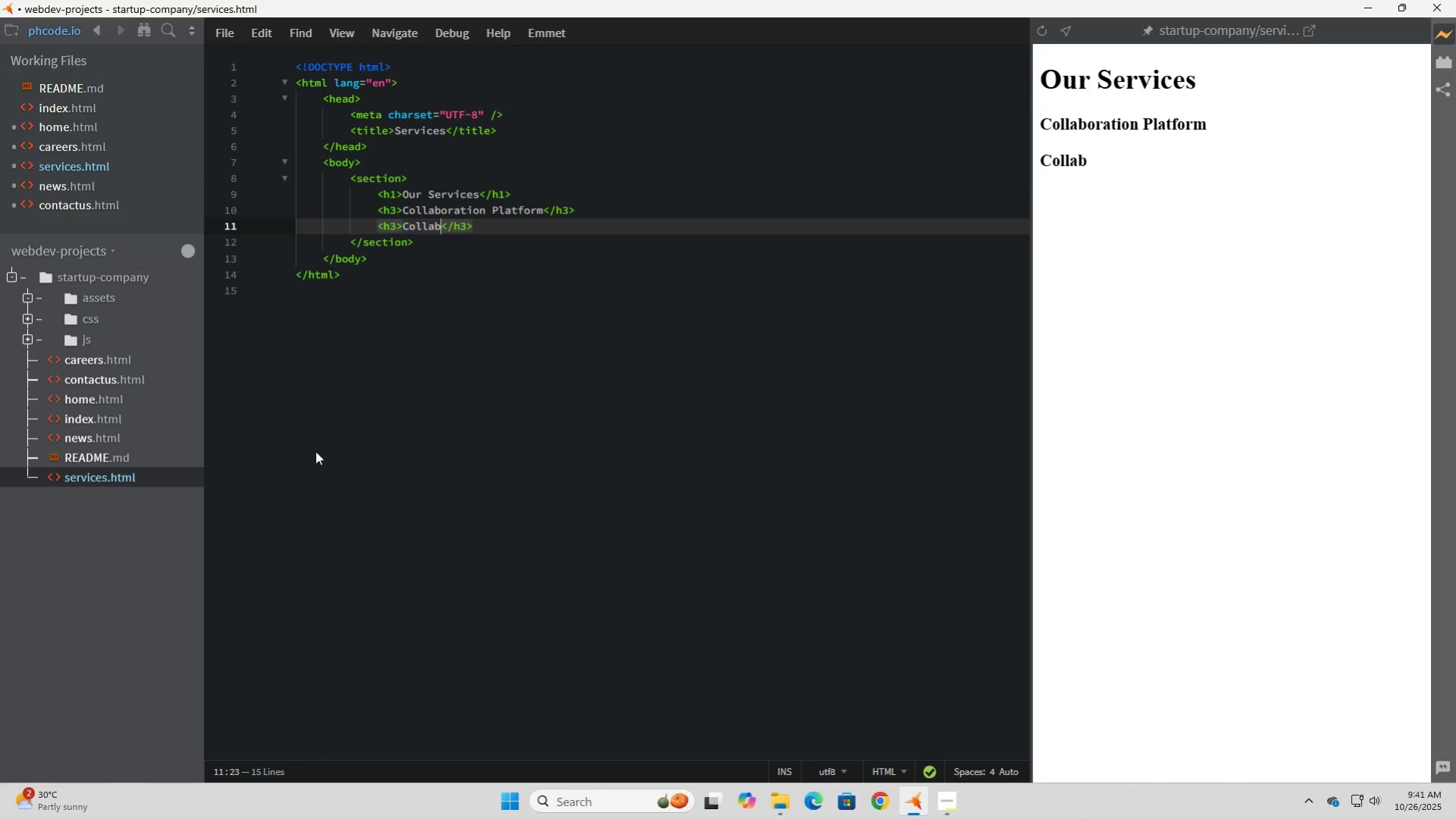 
key(Backspace)
 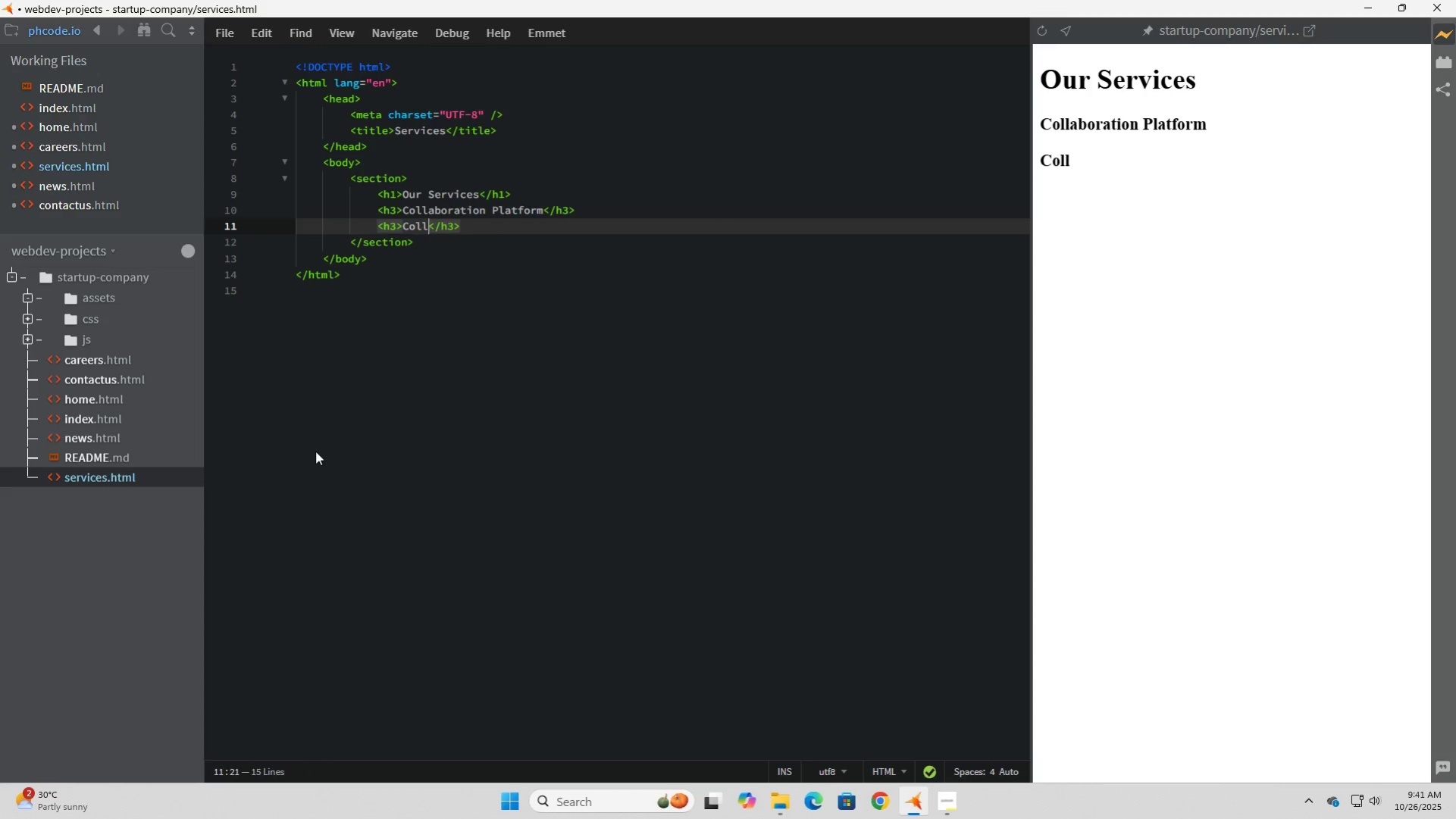 
key(Backspace)
 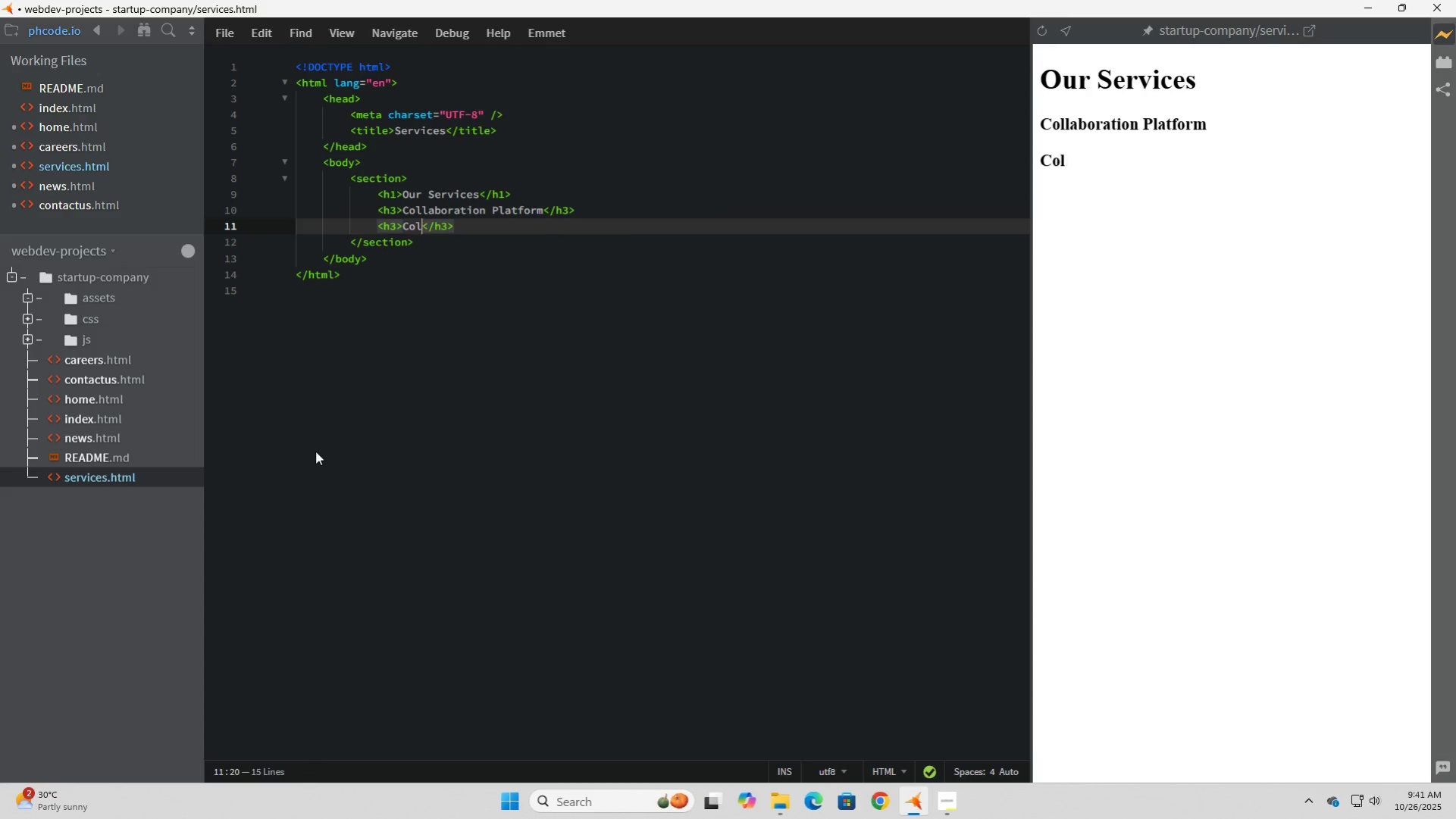 
key(Backspace)
 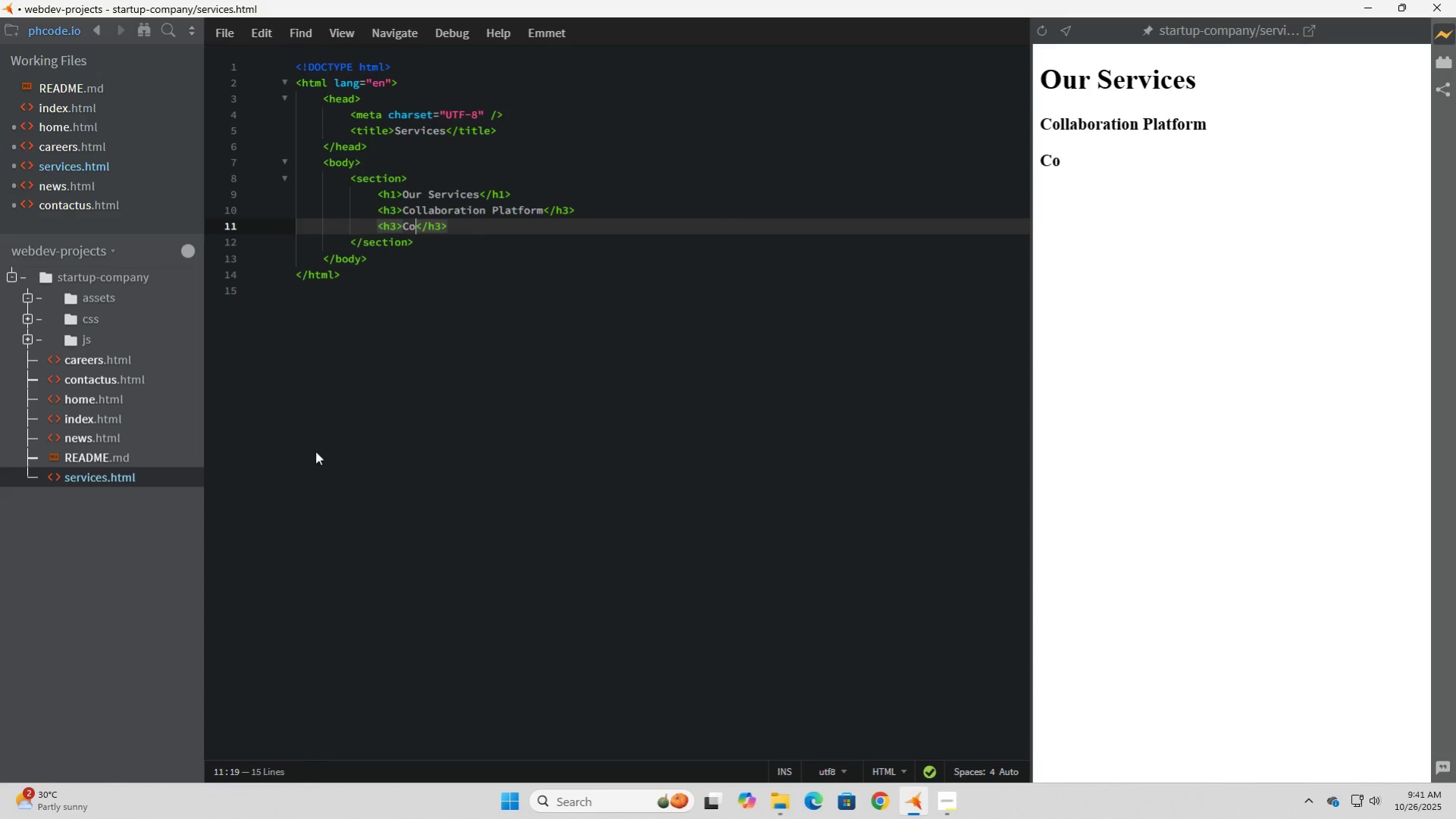 
key(Backspace)
 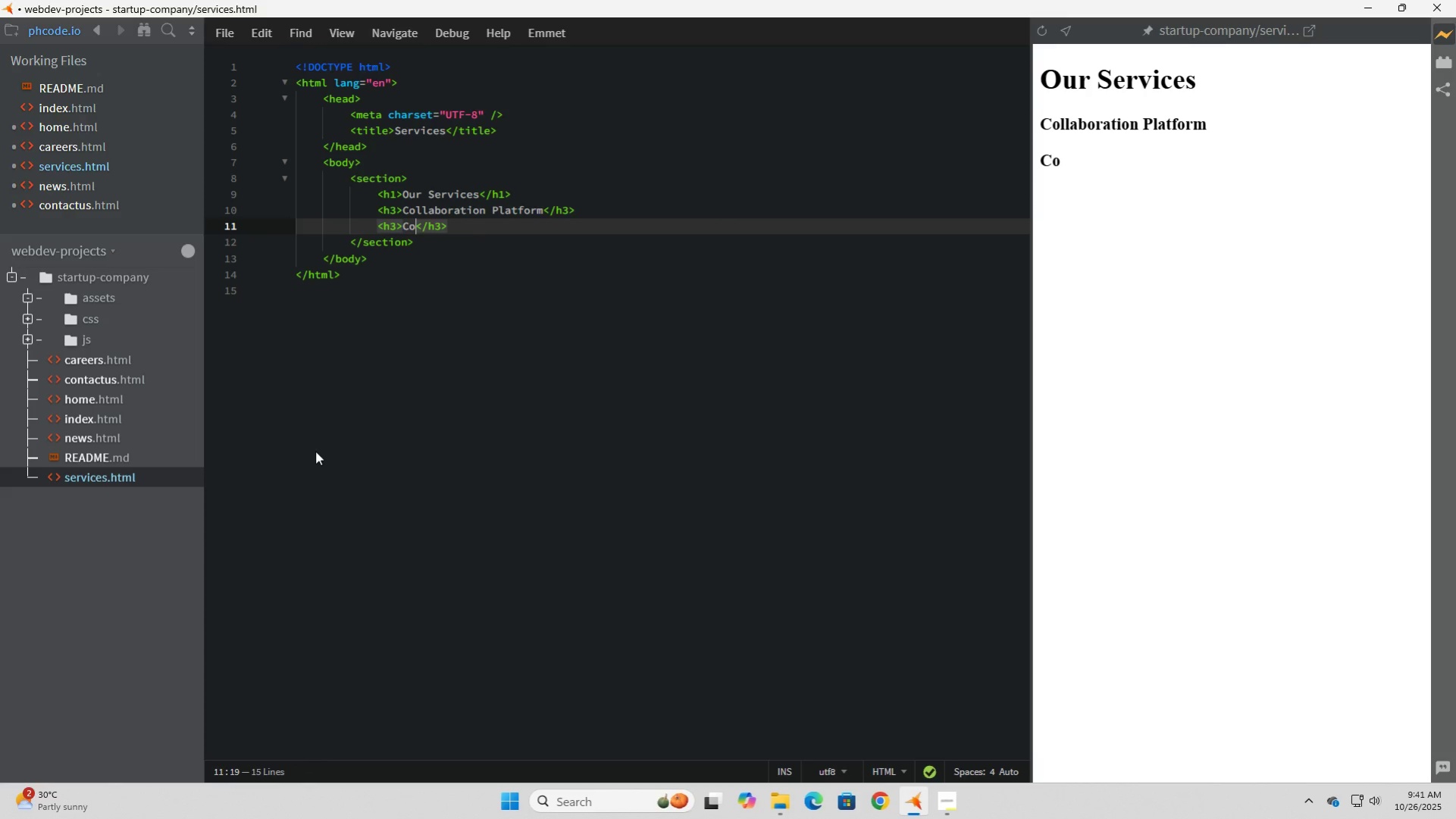 
key(Backspace)
 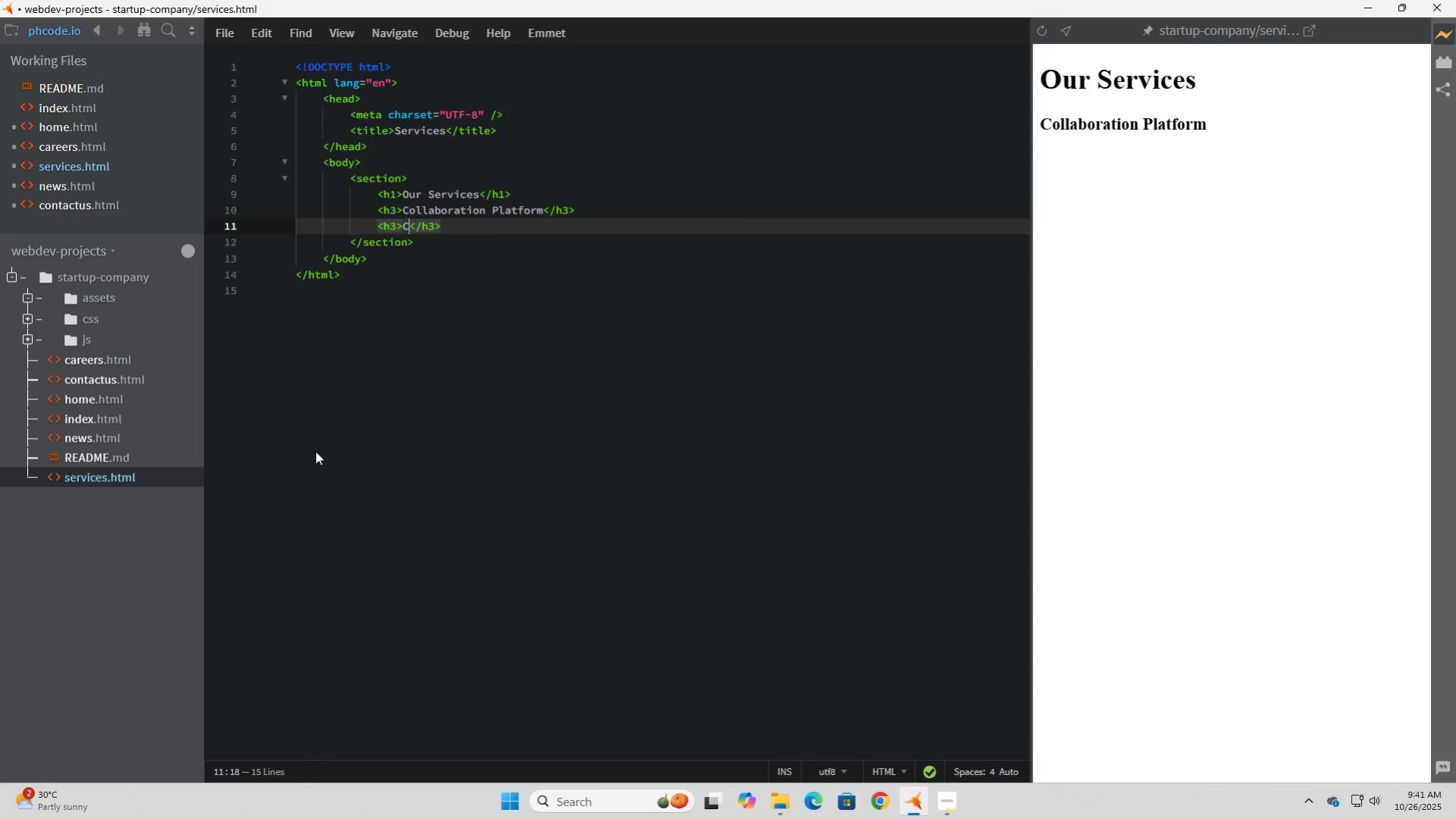 
key(Backspace)
 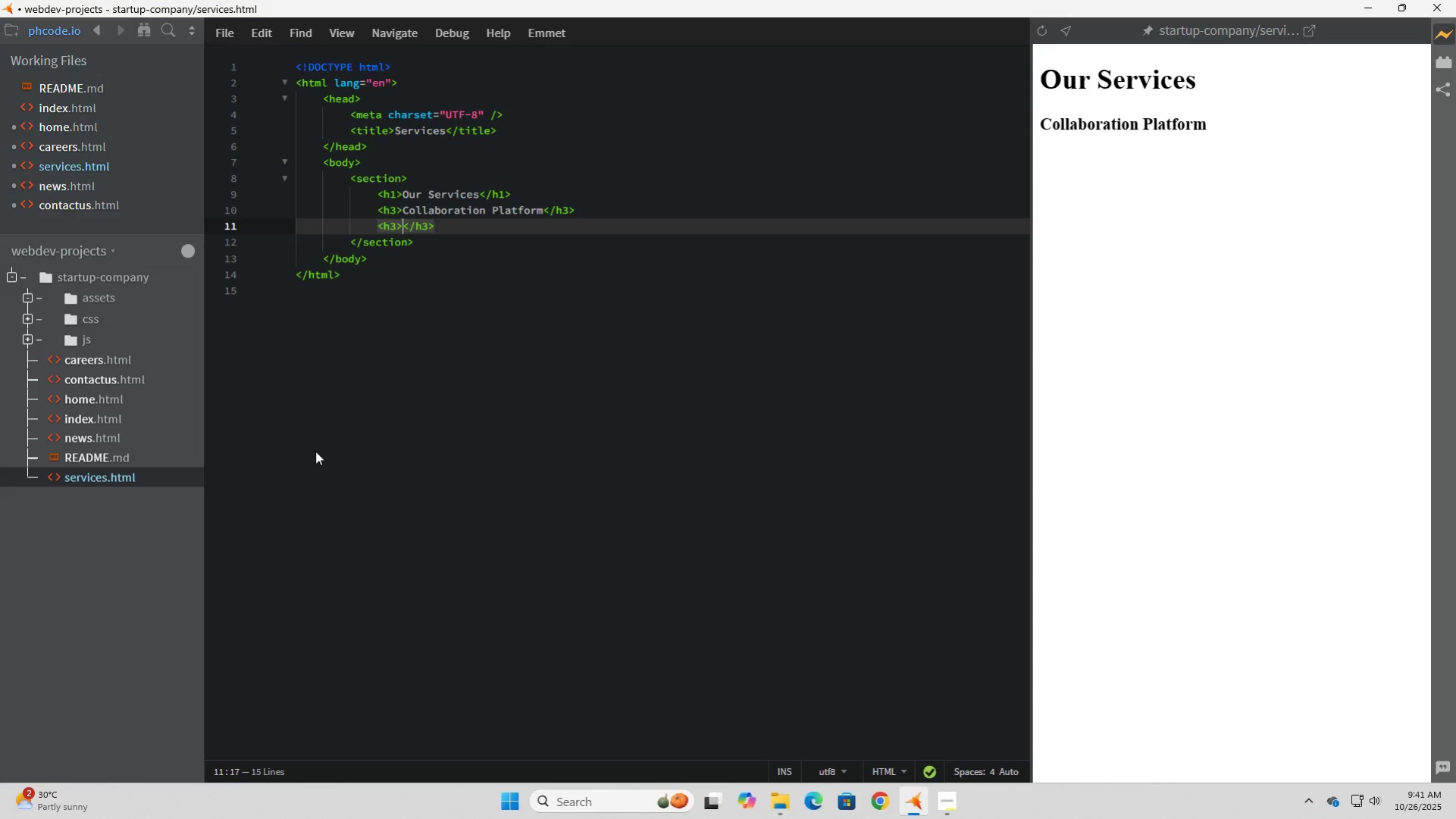 
wait(6.17)
 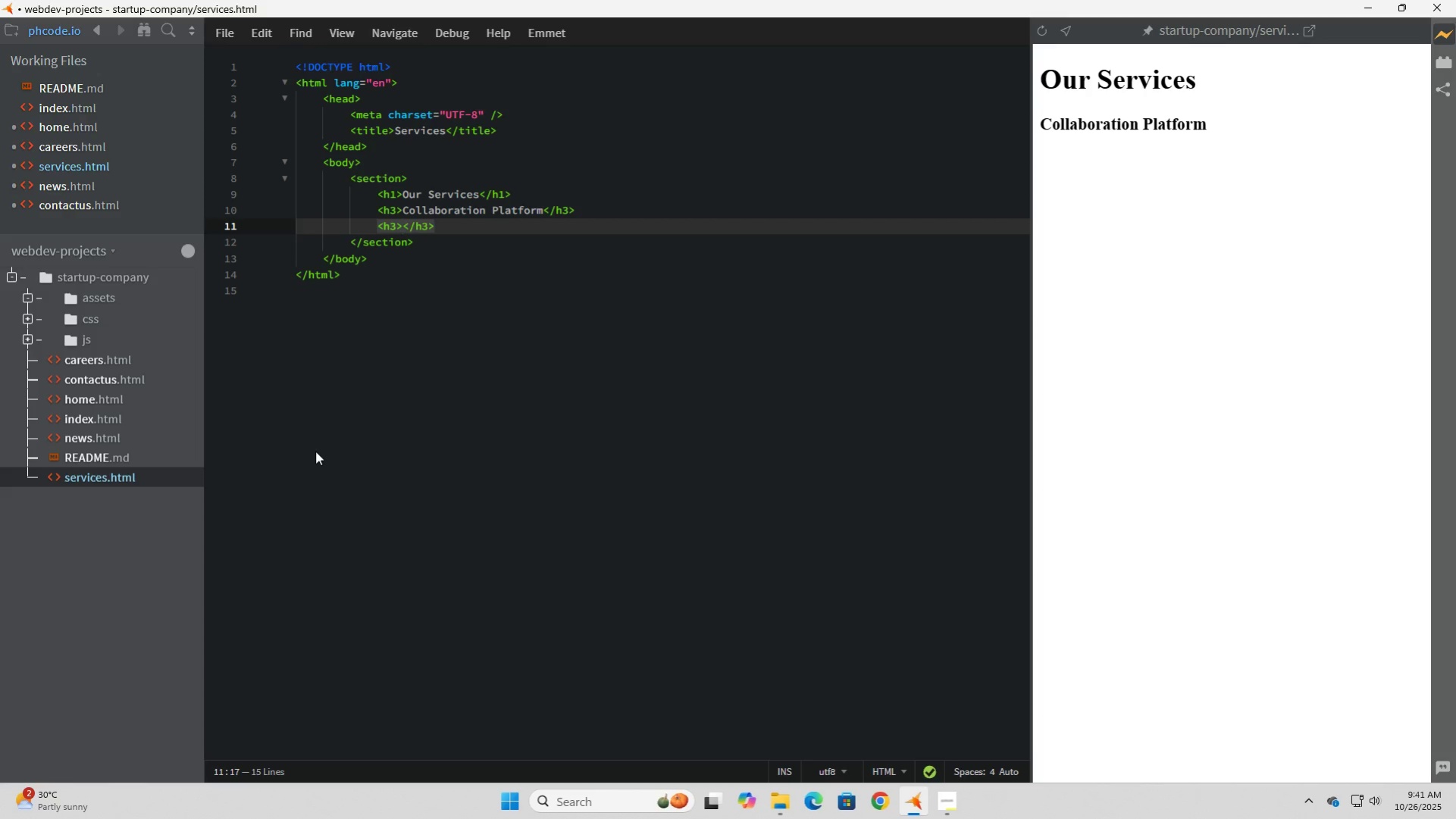 
type(CRM Systems)
 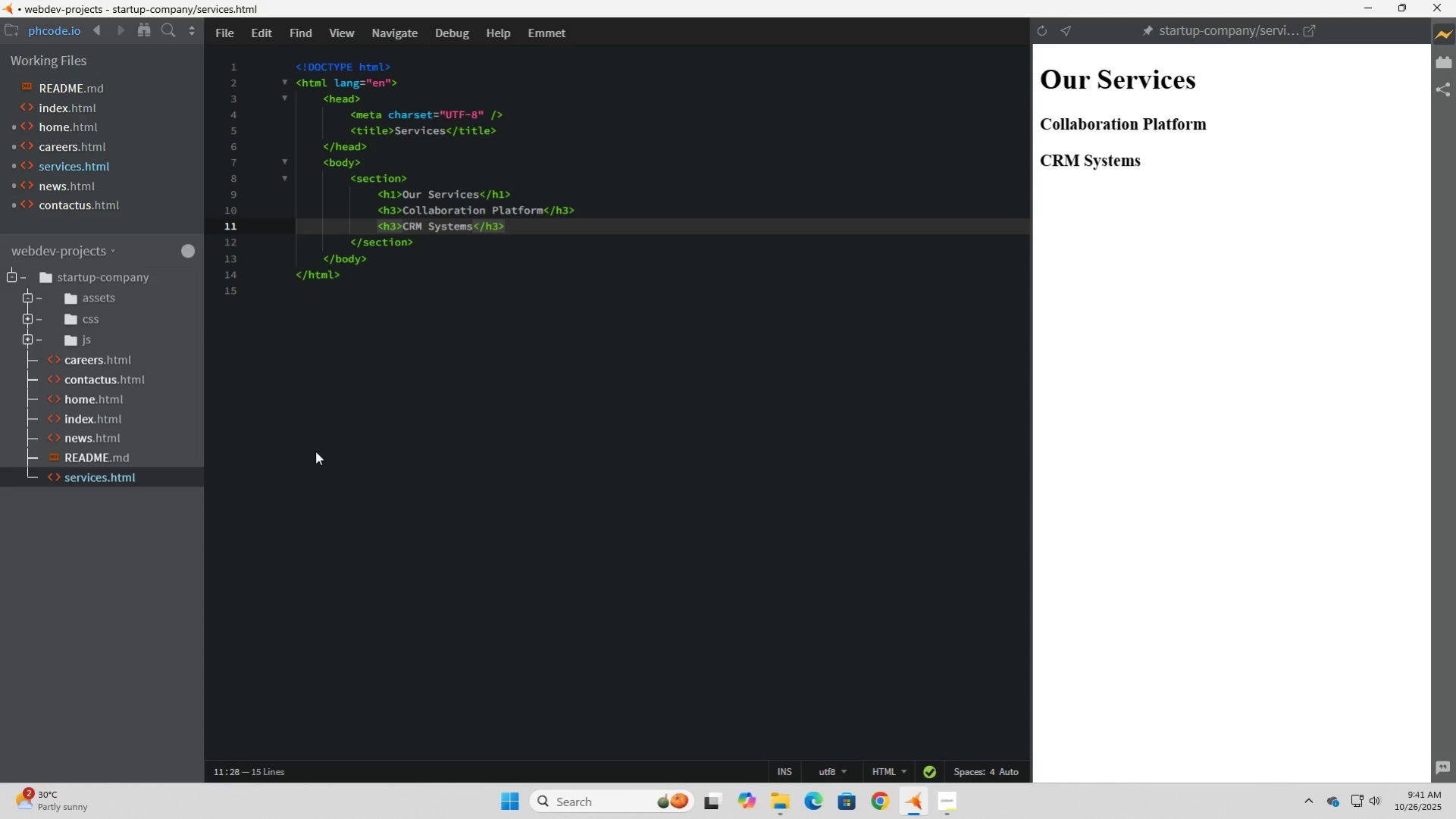 
key(ArrowRight)
 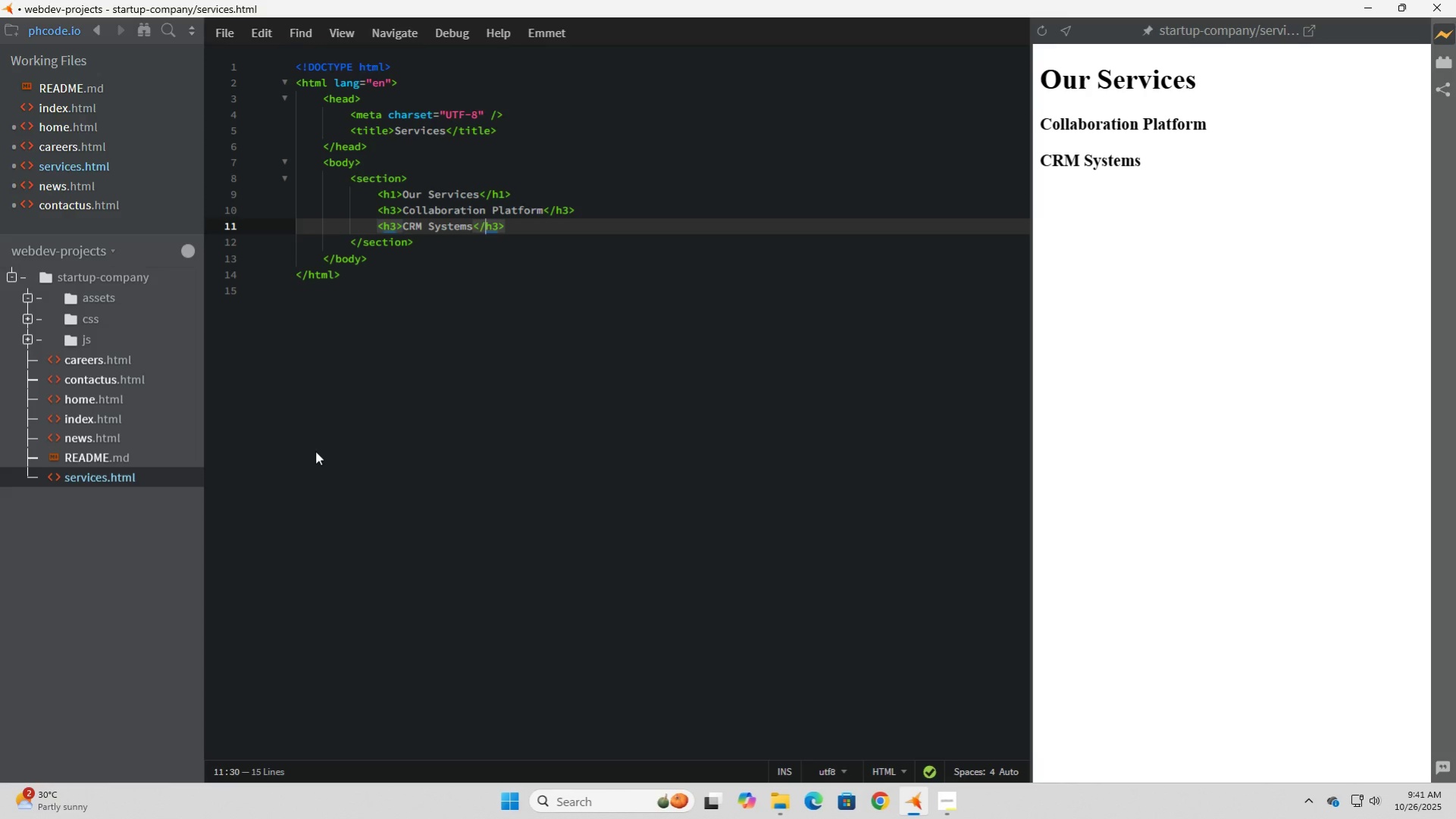 
key(ArrowRight)
 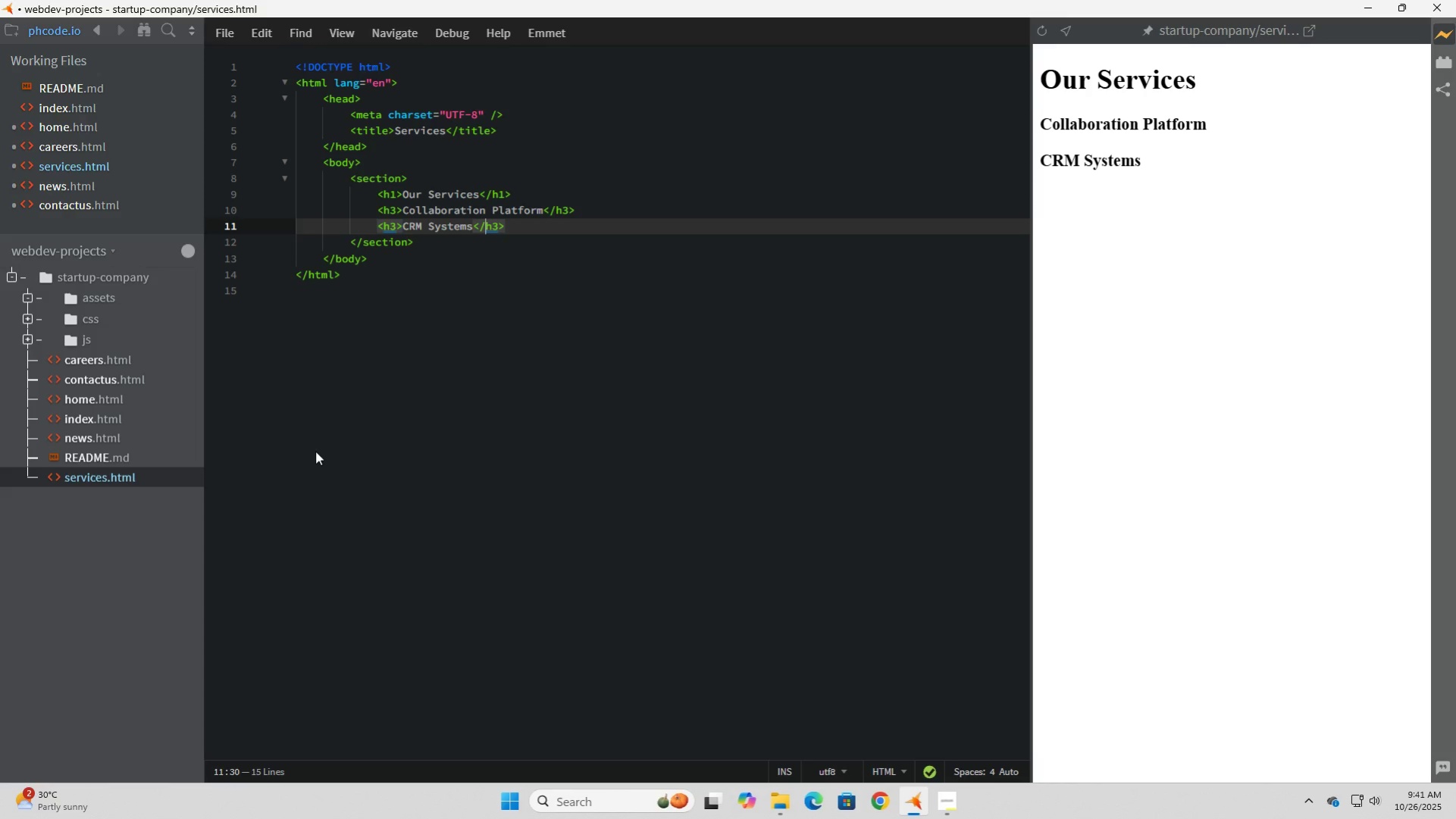 
key(ArrowRight)
 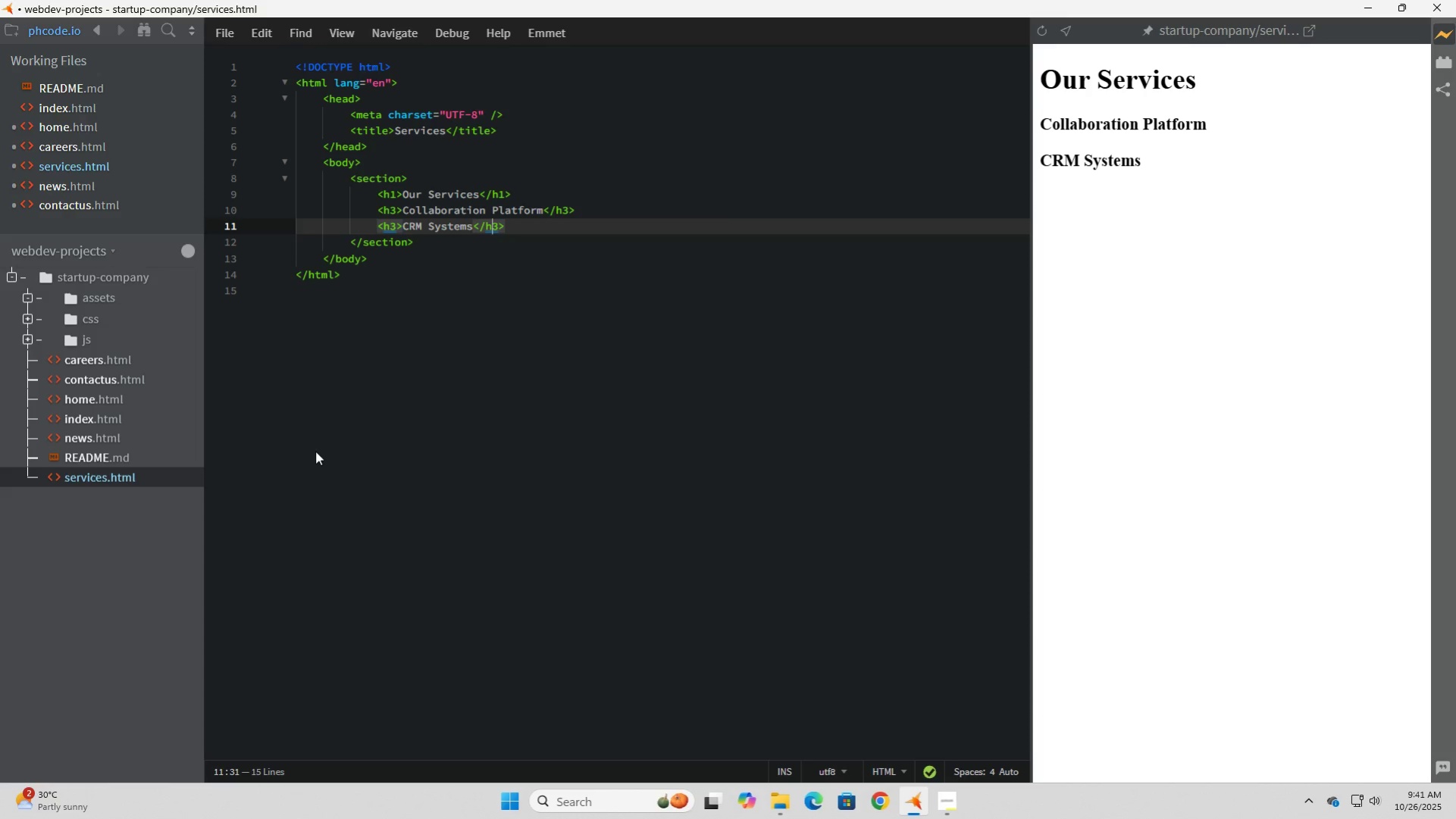 
key(ArrowRight)
 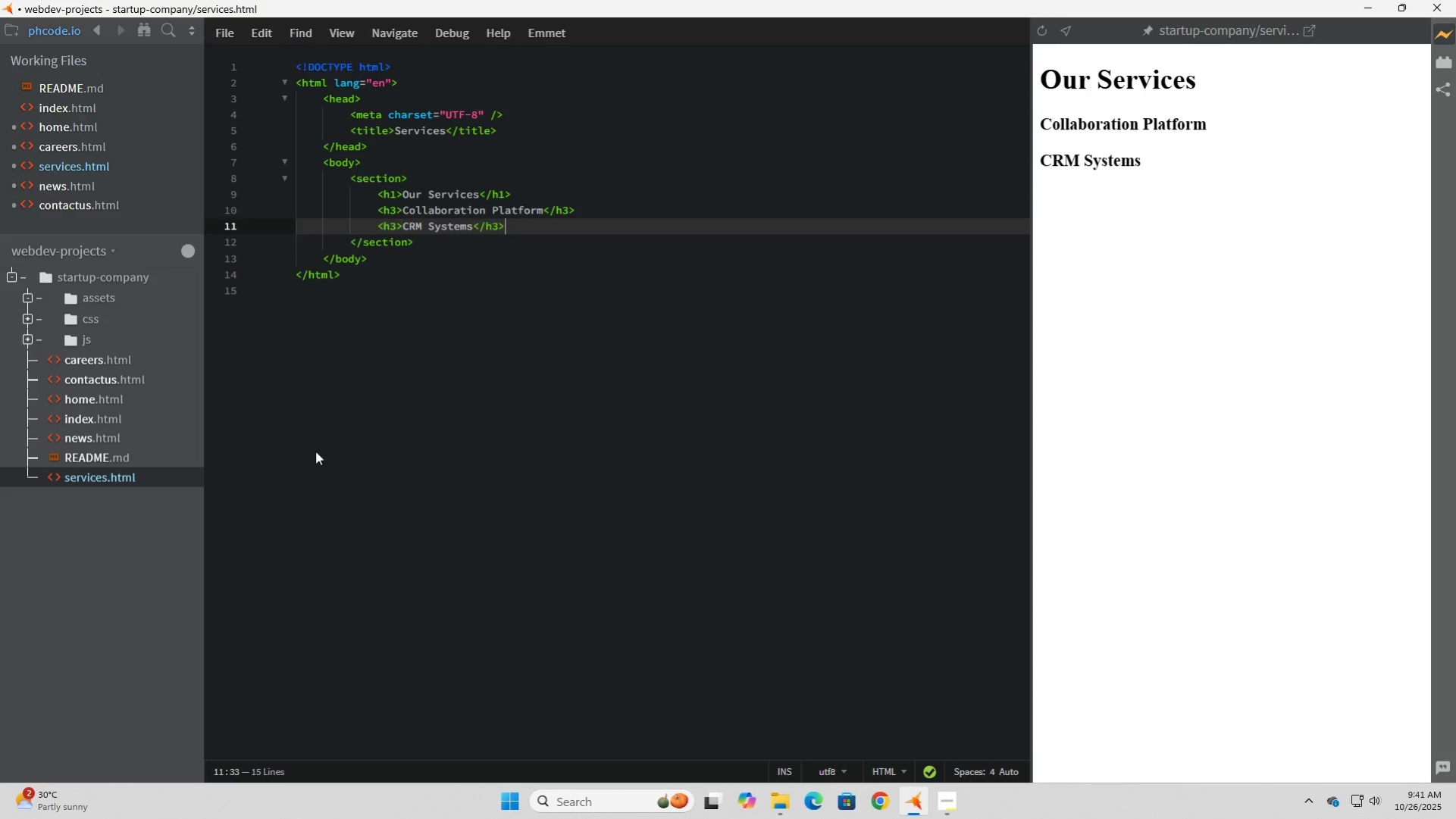 
key(ArrowRight)
 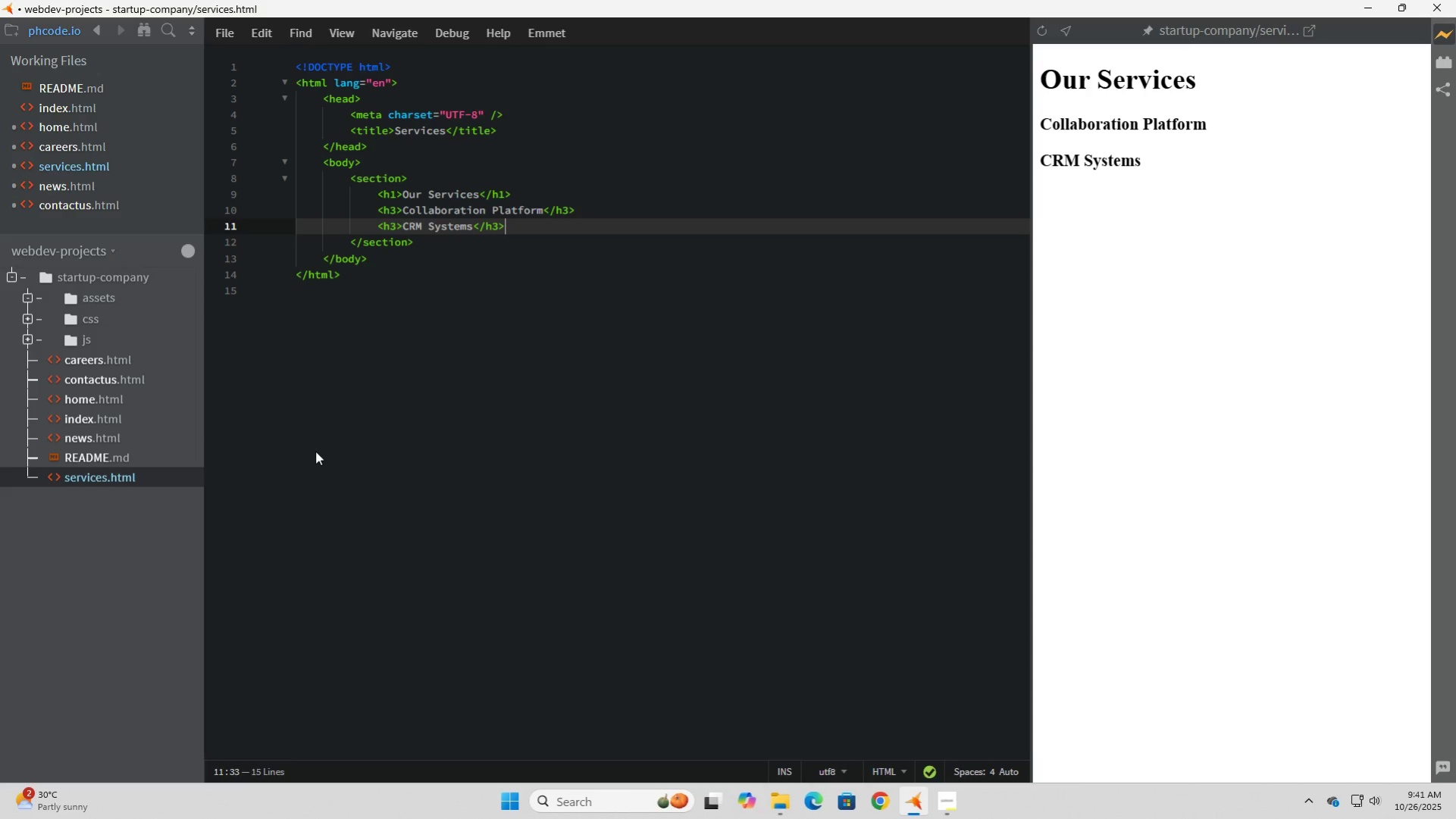 
hold_key(key=ArrowLeft, duration=1.09)
 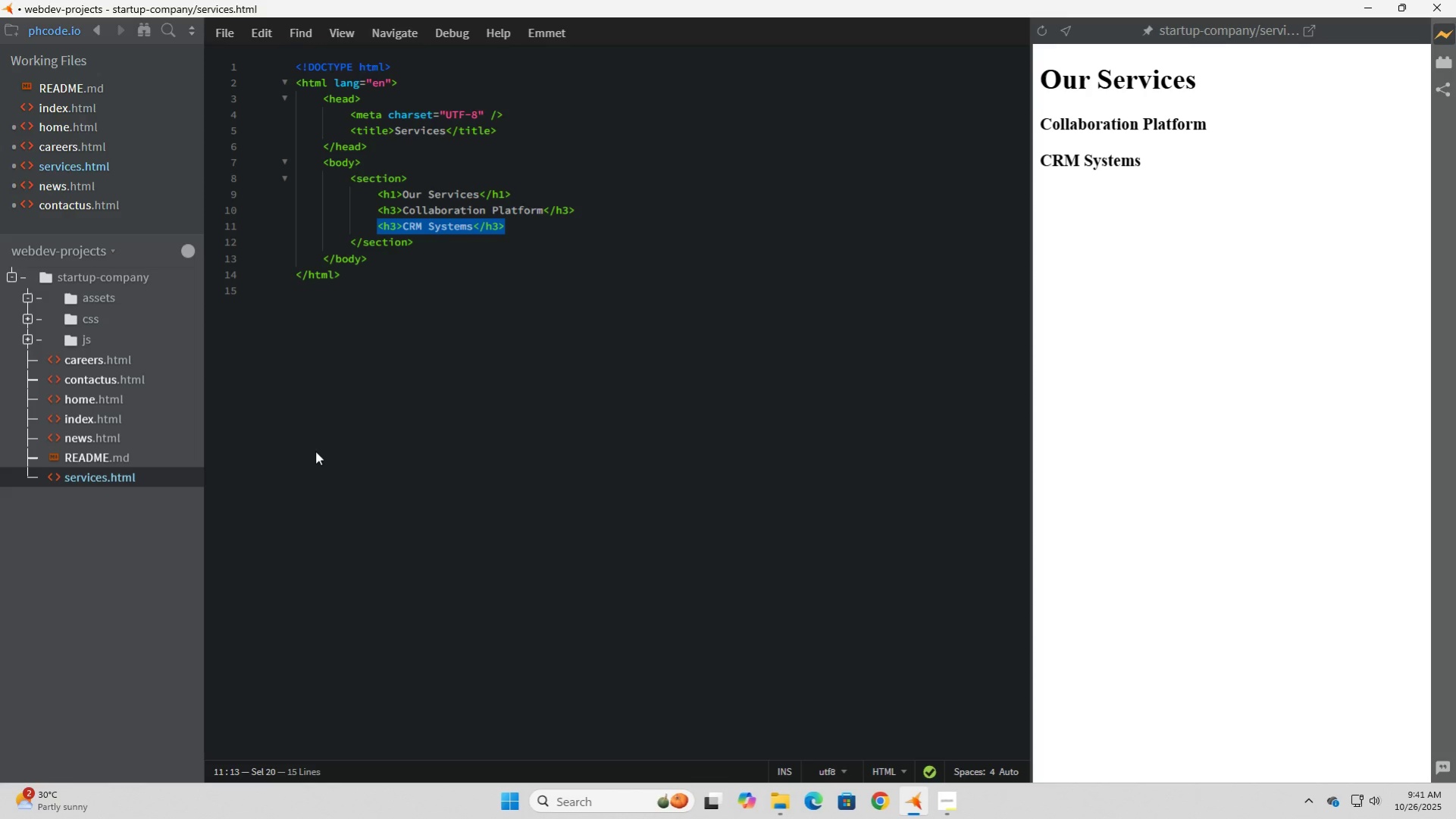 
key(Shift+ArrowLeft)
 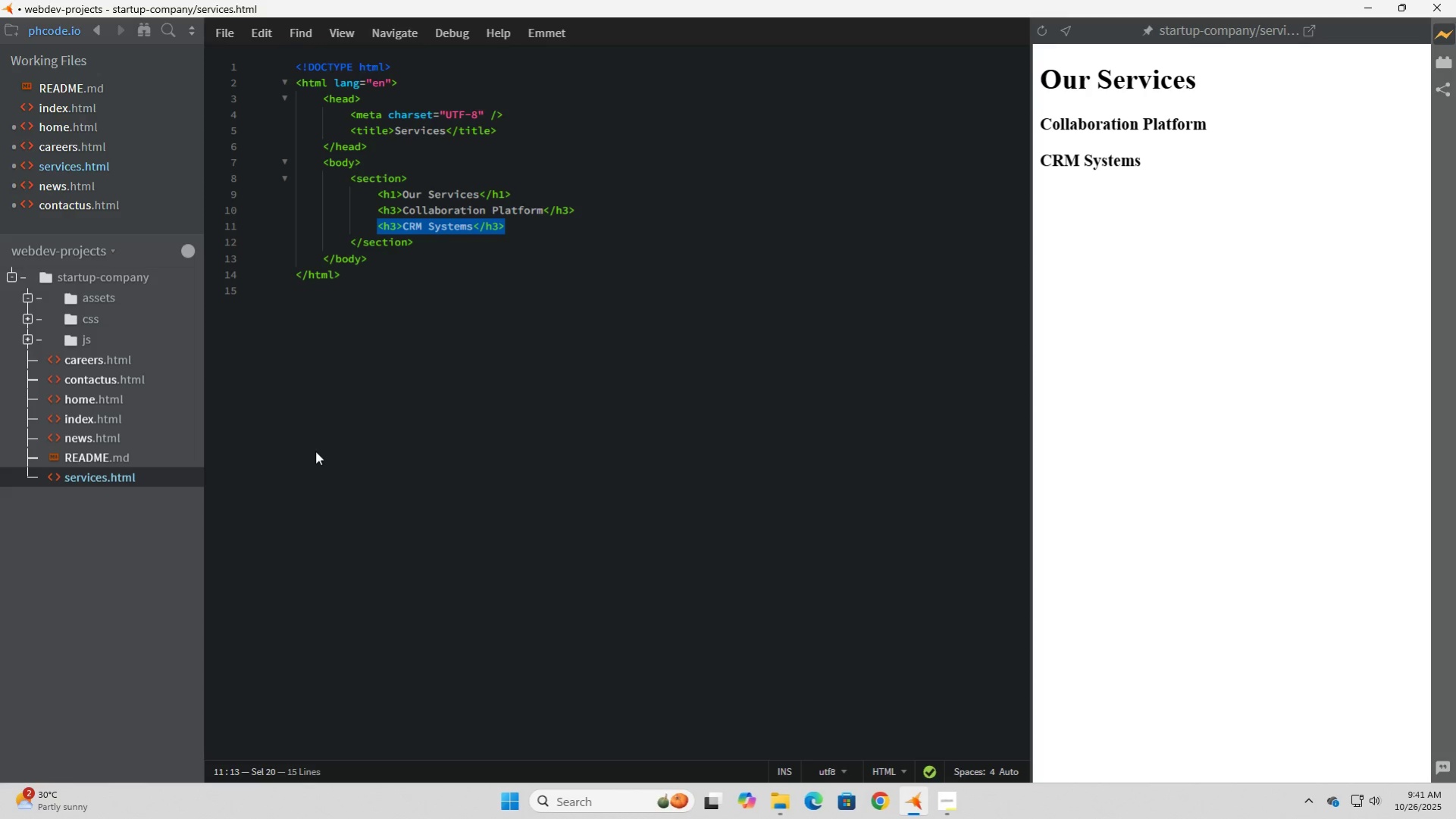 
key(Control+C)
 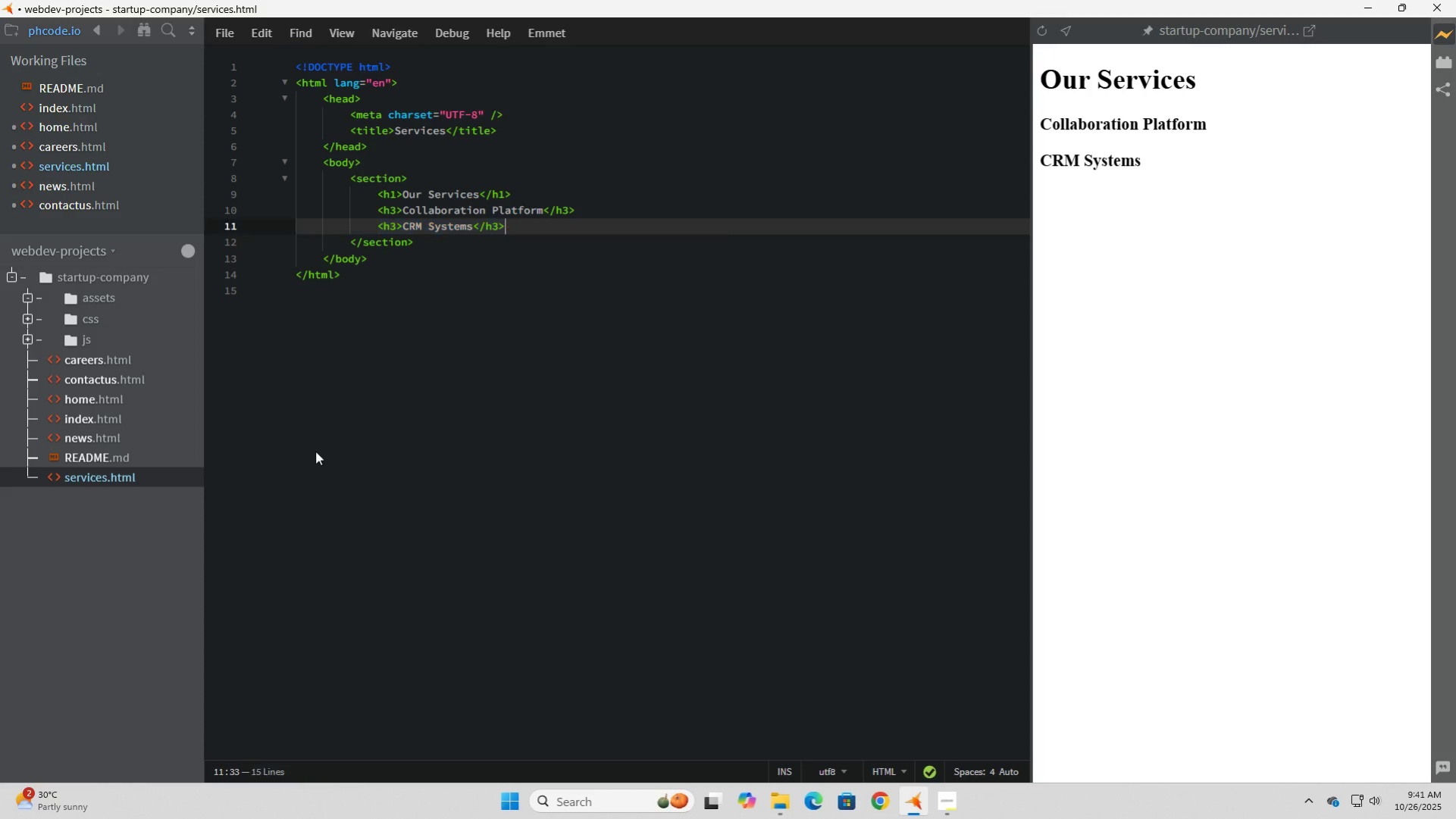 
key(Control+V)
 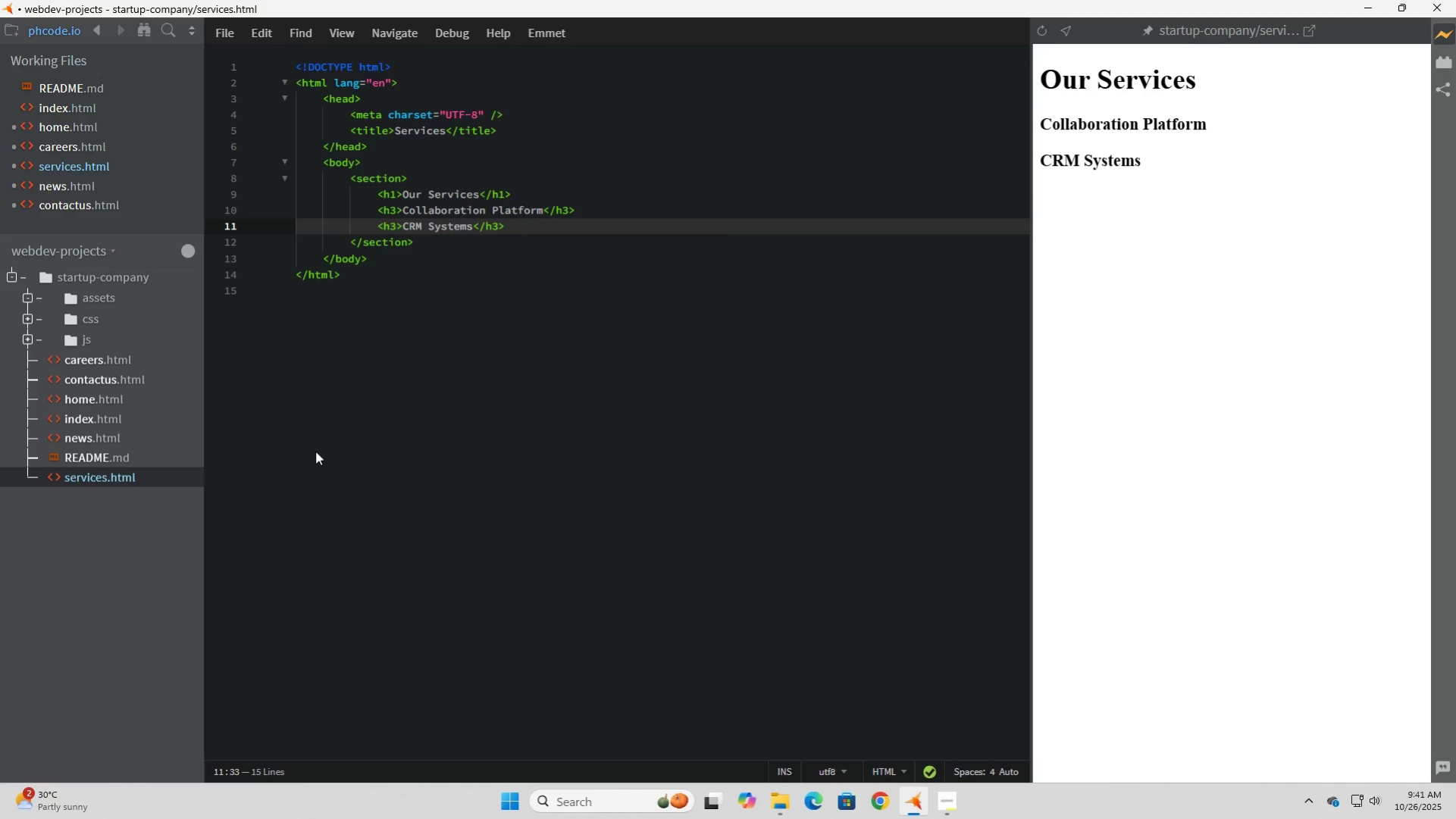 
key(ArrowRight)
 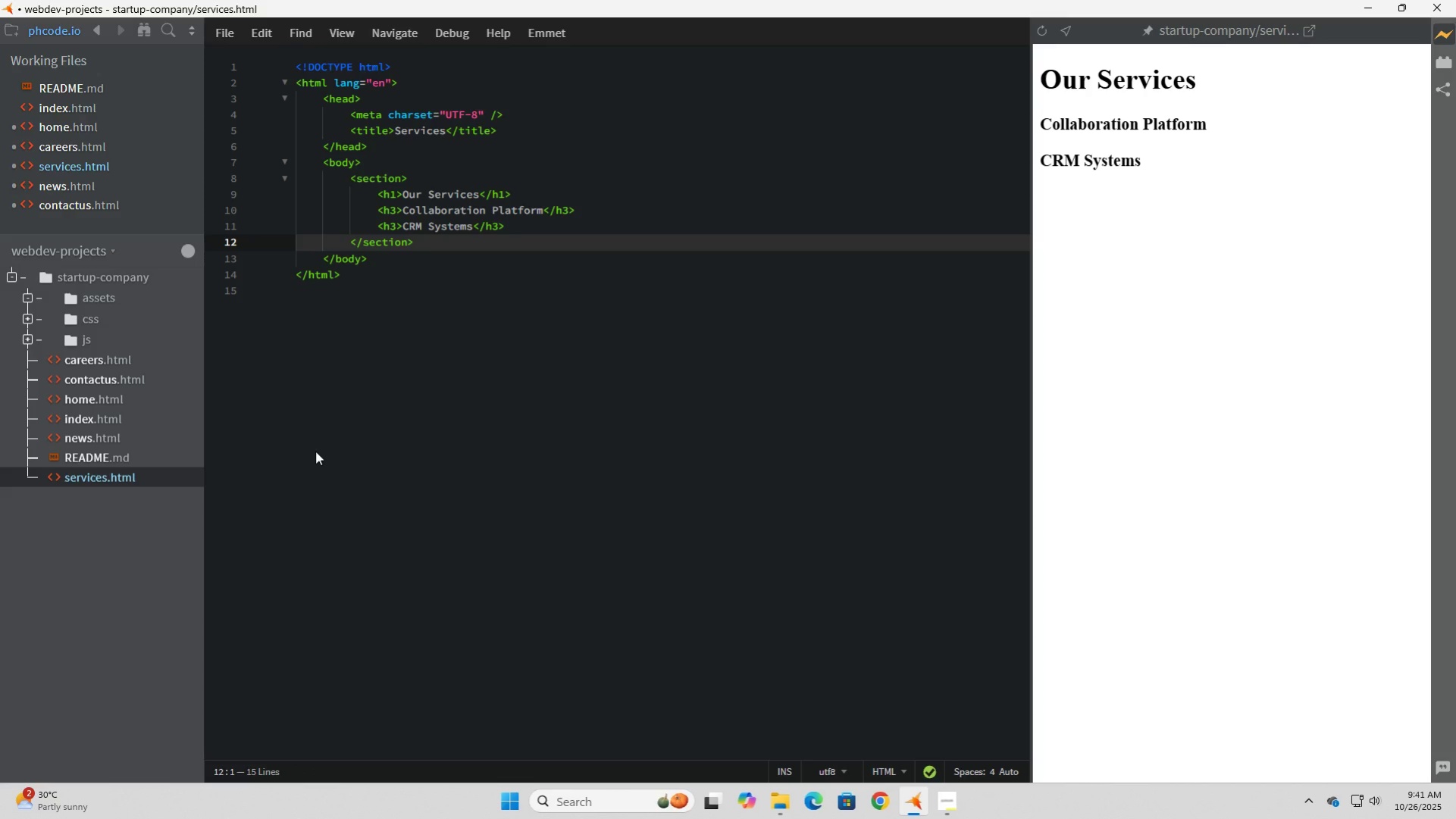 
key(Tab)
 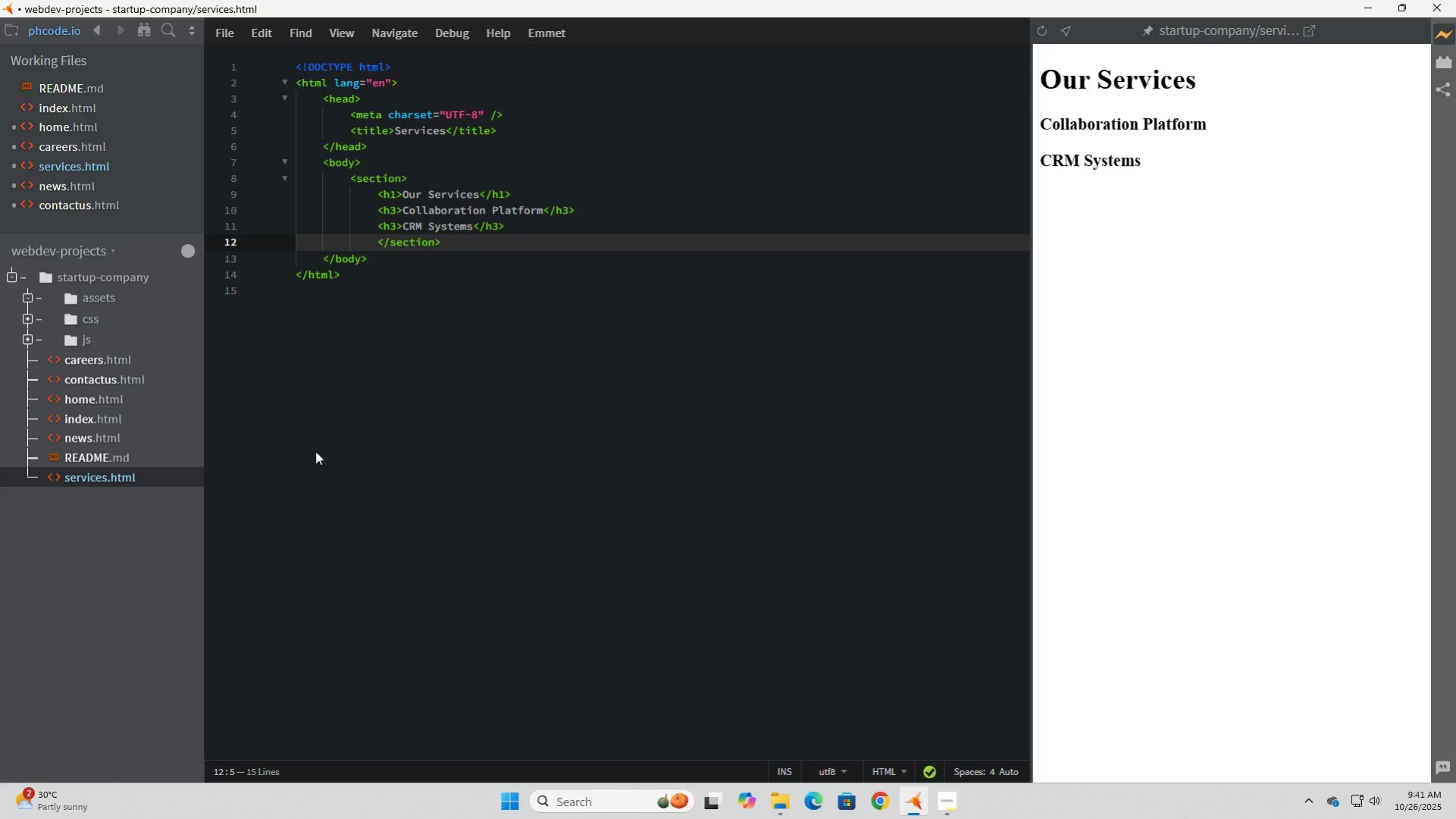 
key(Backspace)
 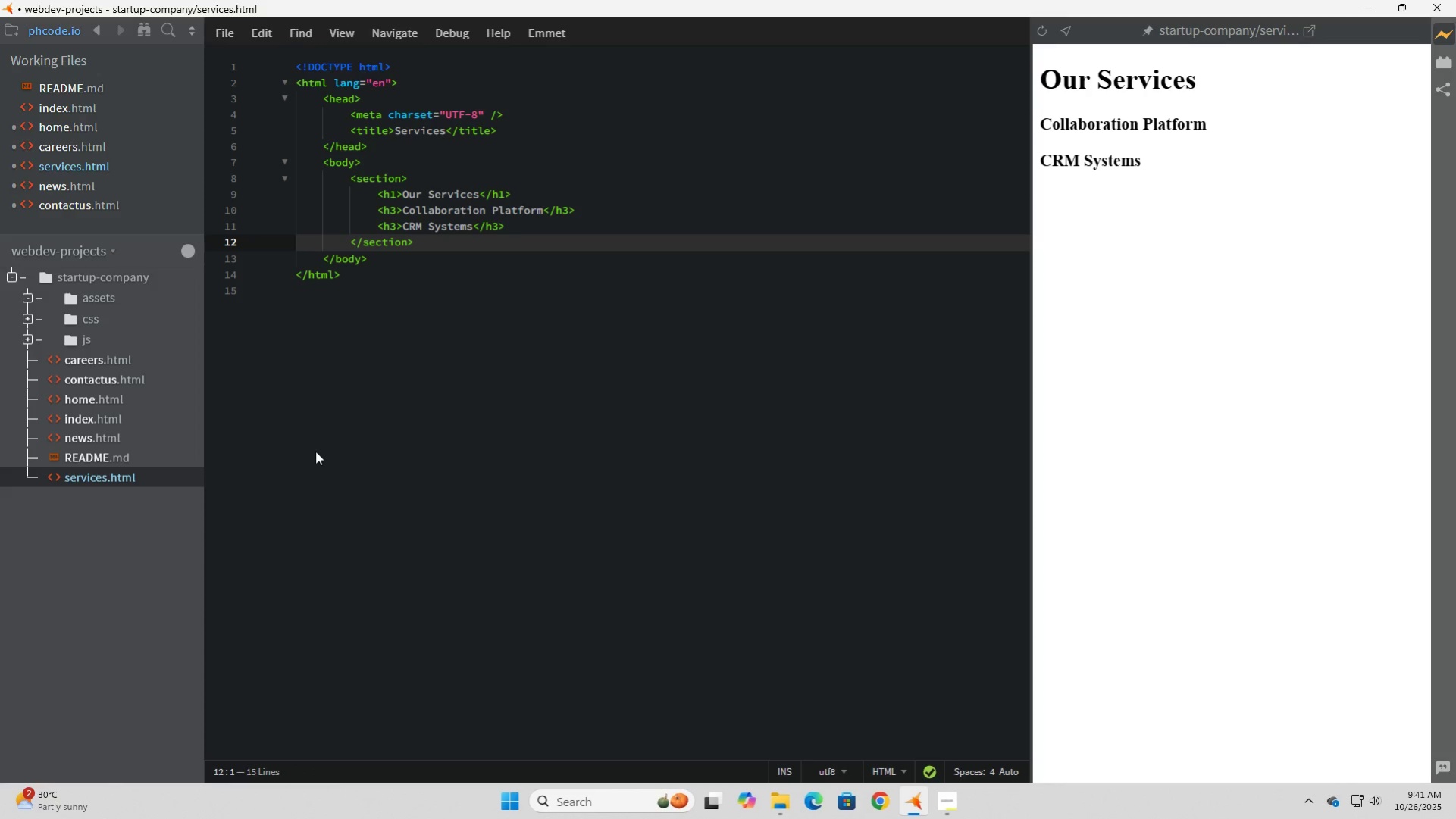 
key(ArrowUp)
 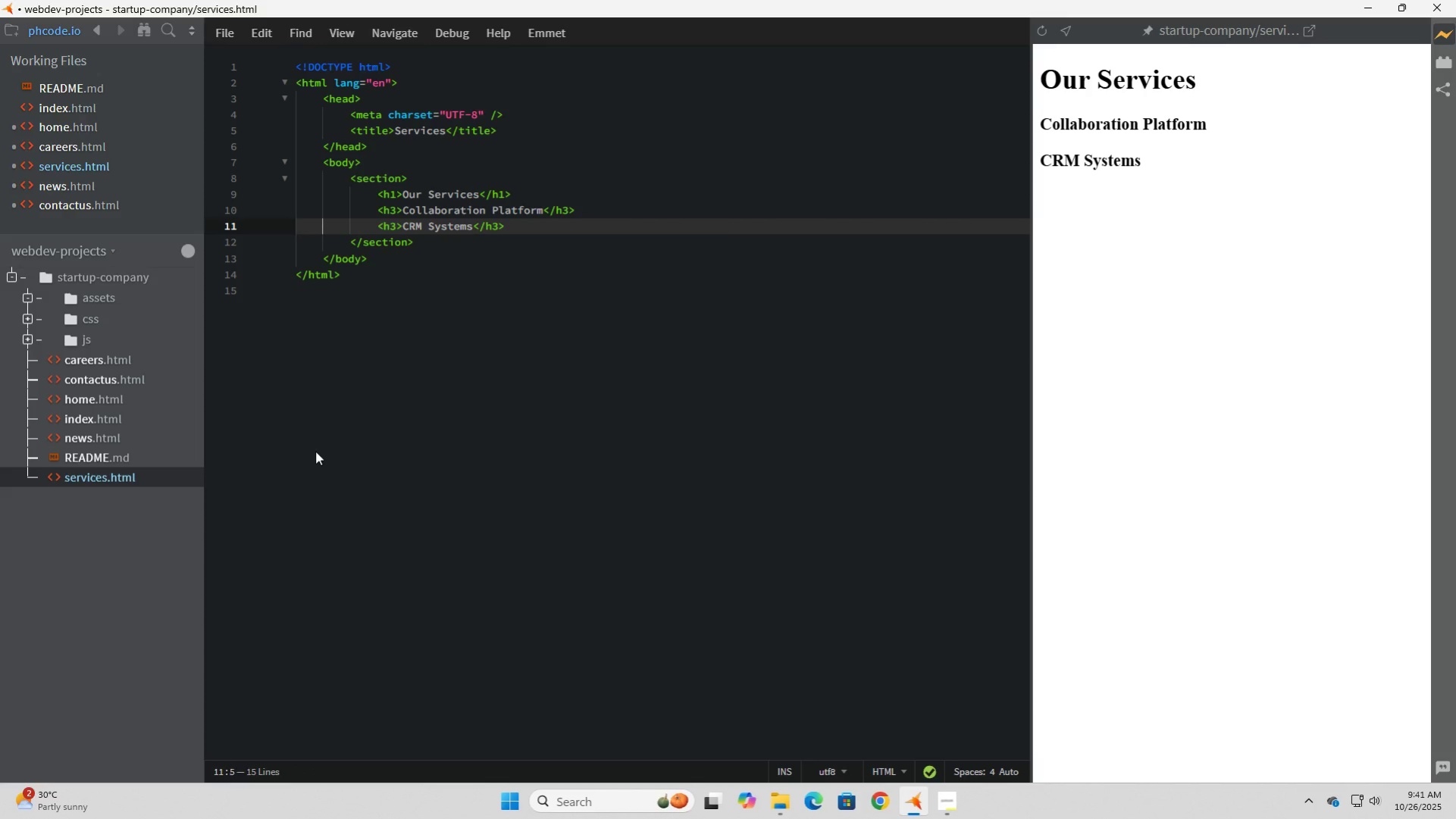 
hold_key(key=ArrowRight, duration=1.09)
 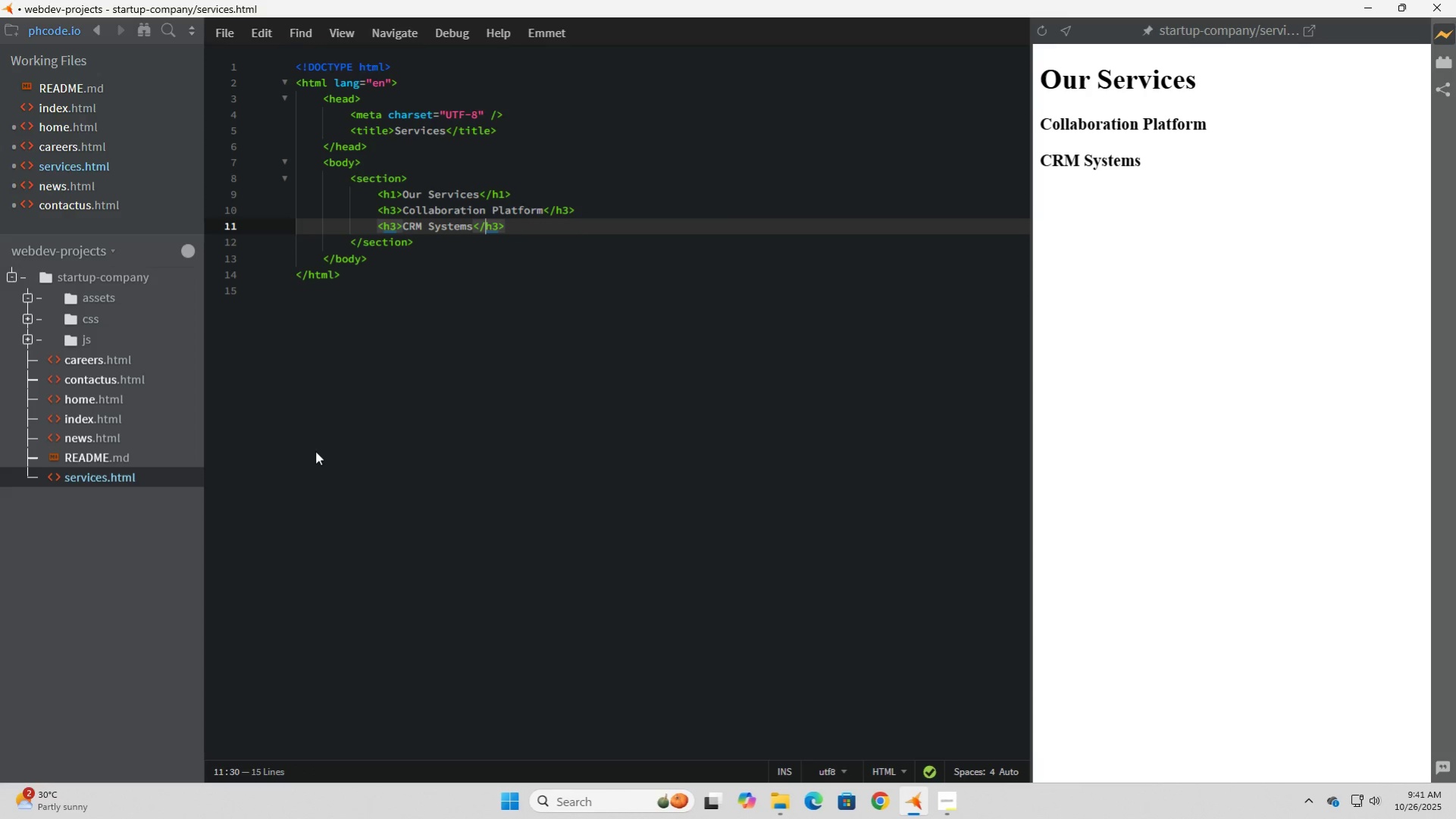 
key(ArrowRight)
 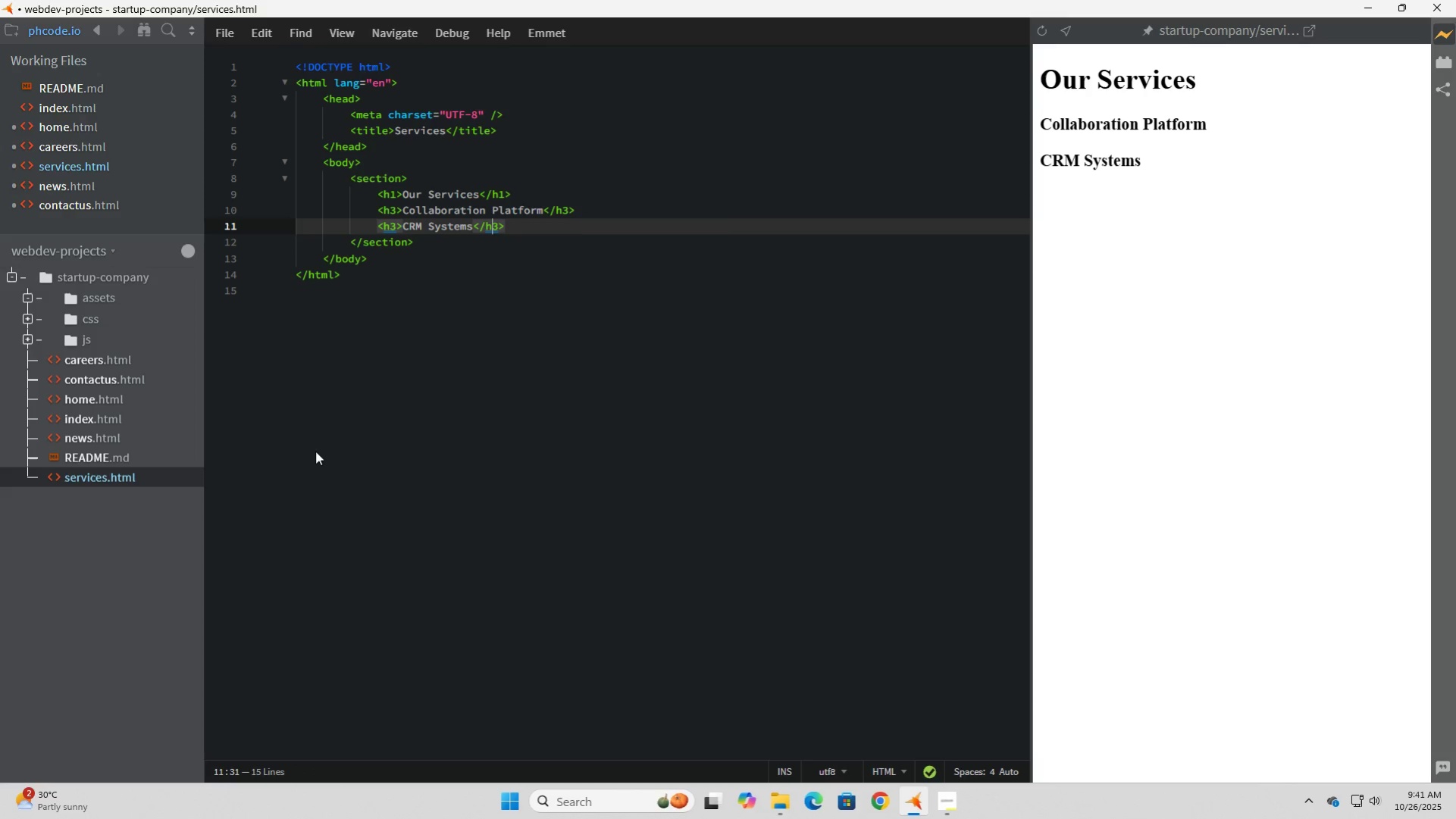 
key(ArrowRight)
 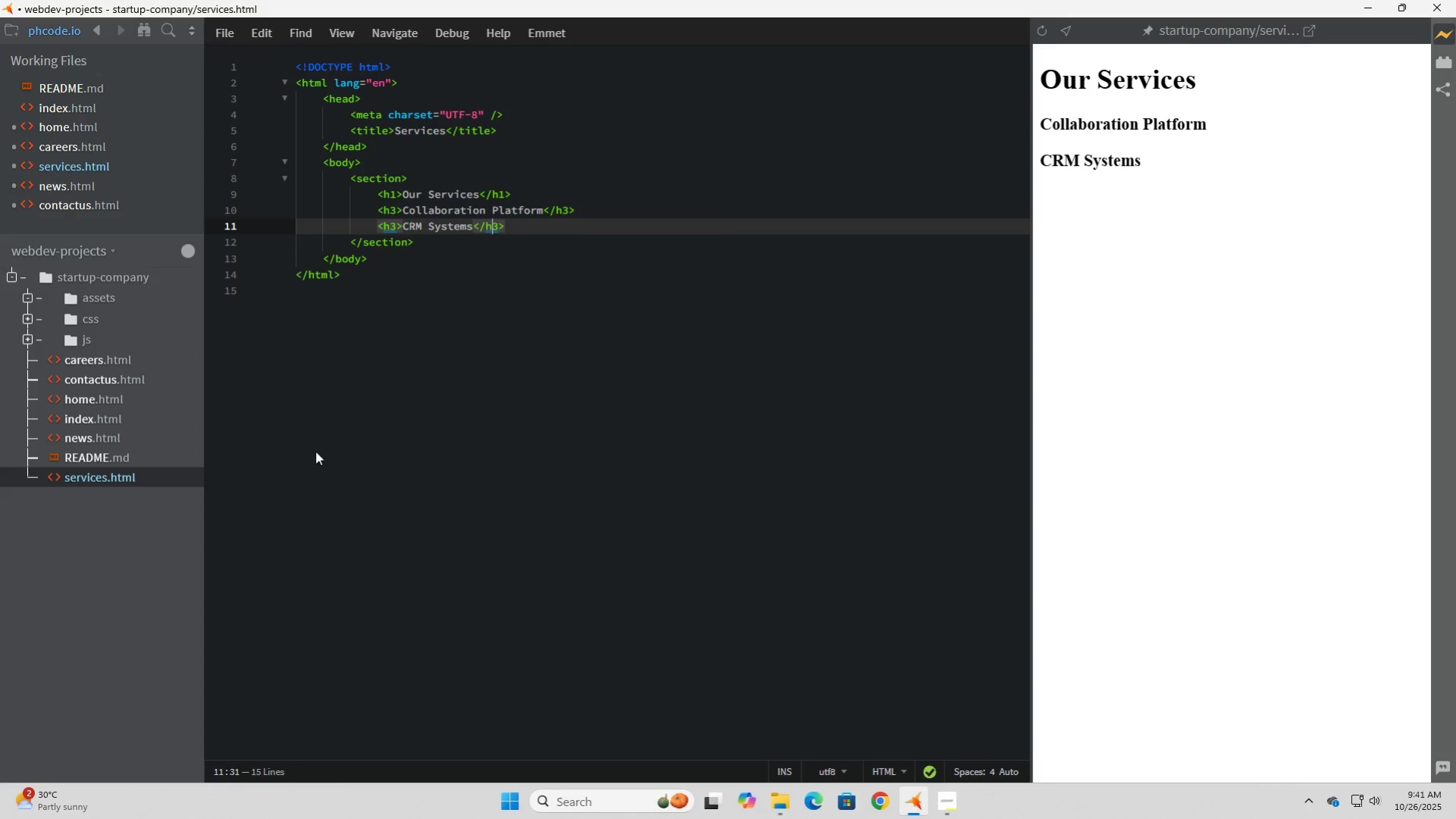 
key(ArrowRight)
 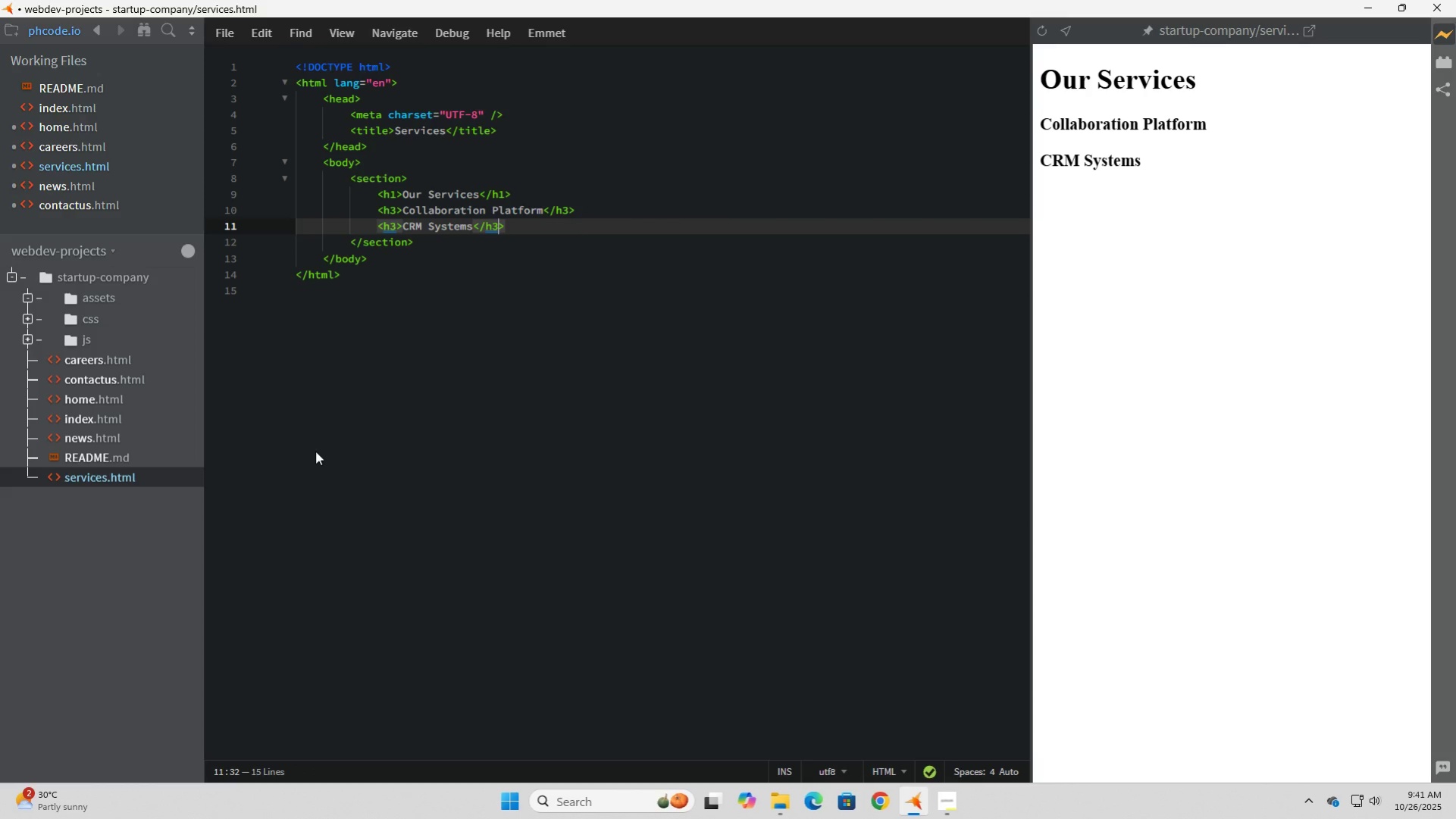 
key(ArrowRight)
 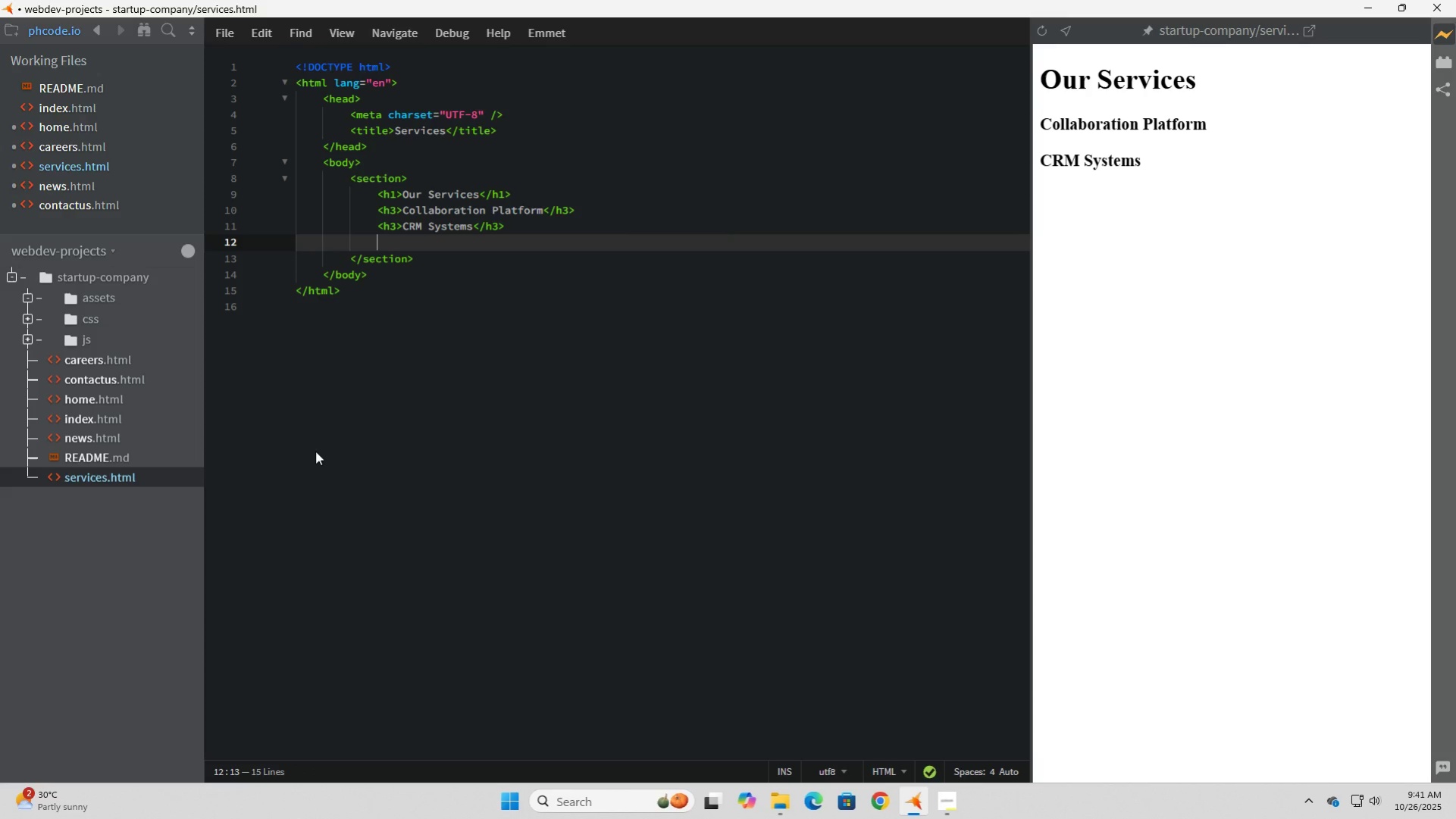 
key(Enter)
 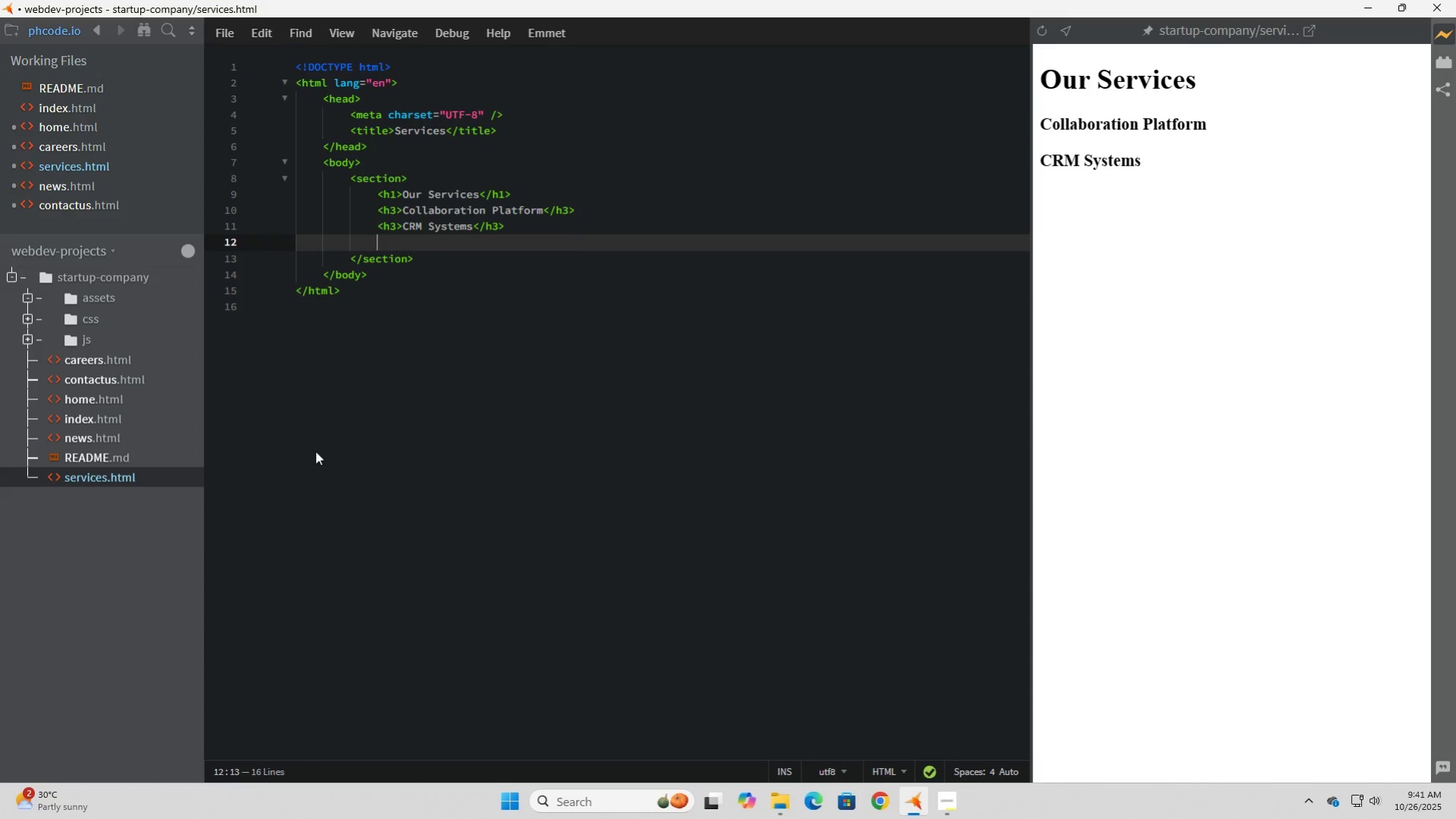 
key(Control+V)
 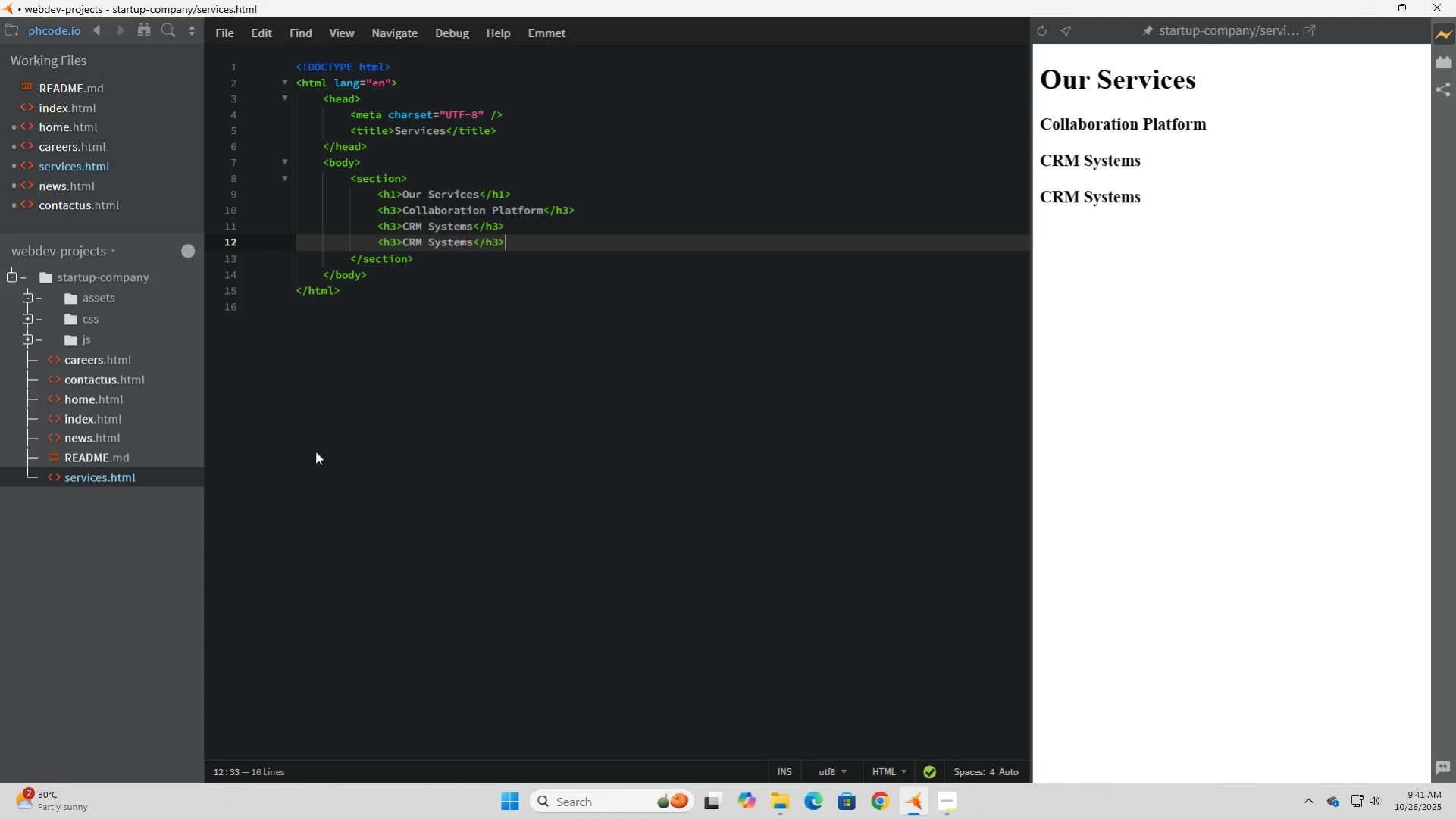 
key(ArrowLeft)
 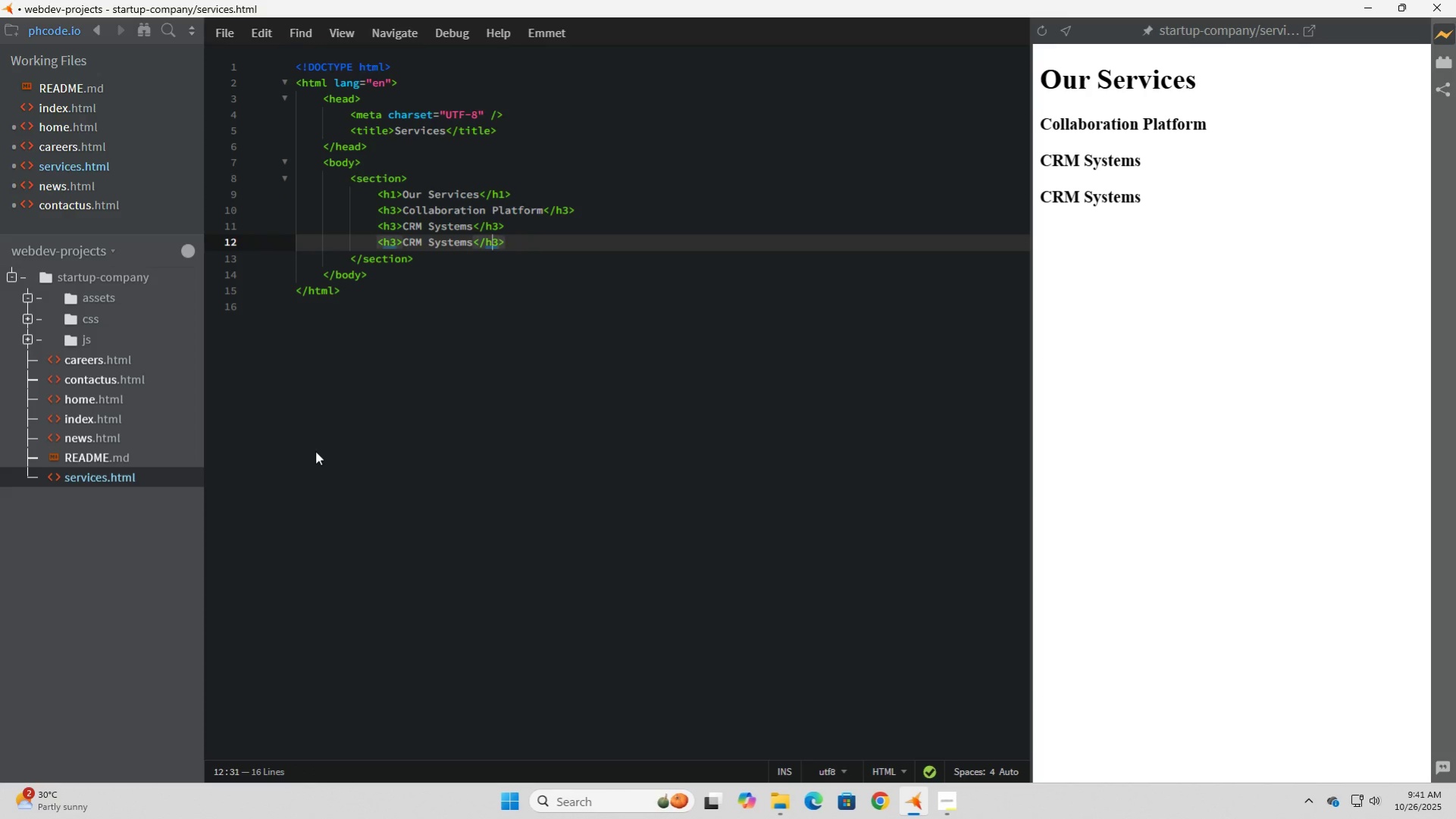 
key(ArrowLeft)
 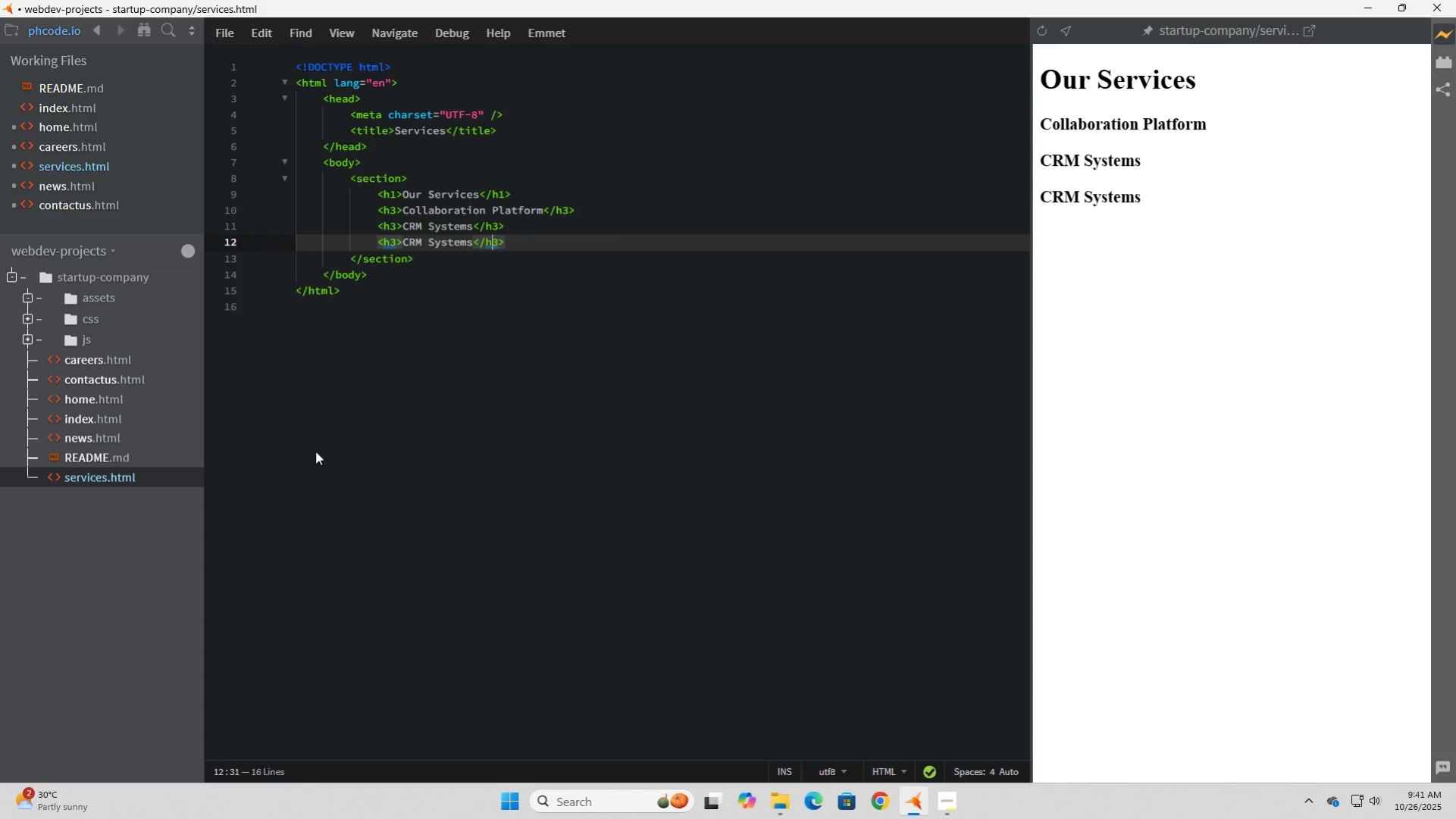 
key(ArrowLeft)
 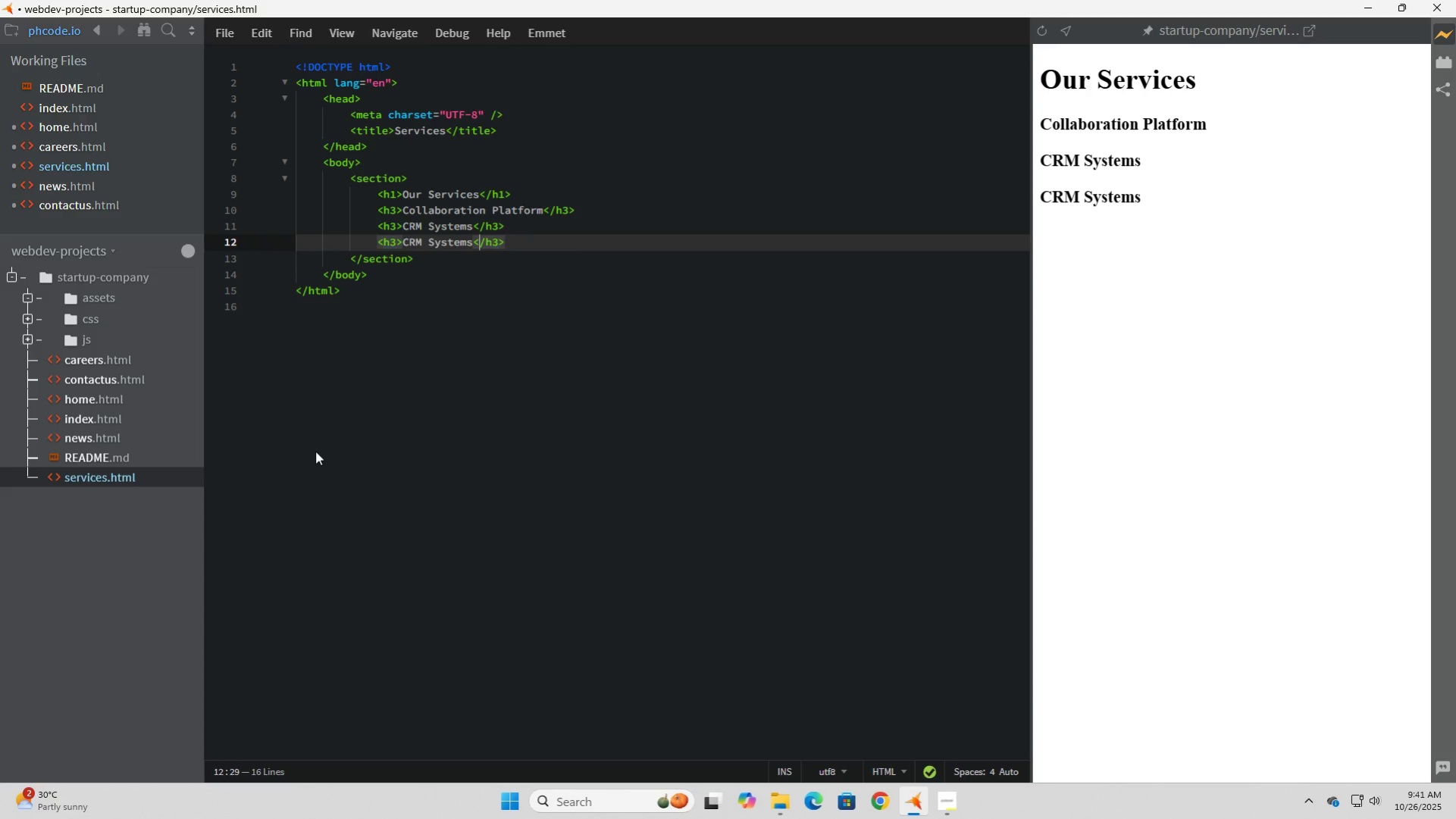 
key(ArrowLeft)
 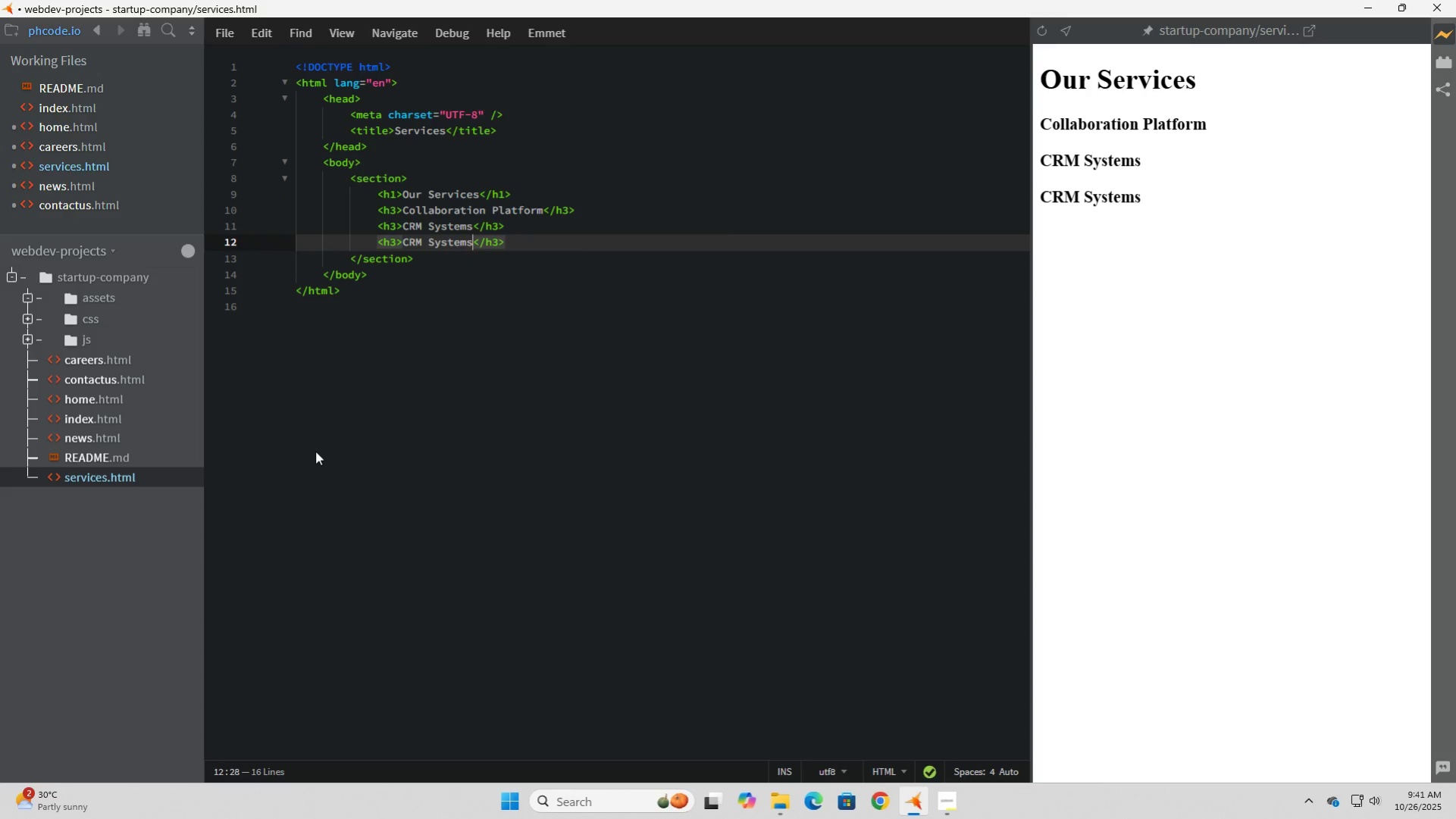 
key(ArrowLeft)
 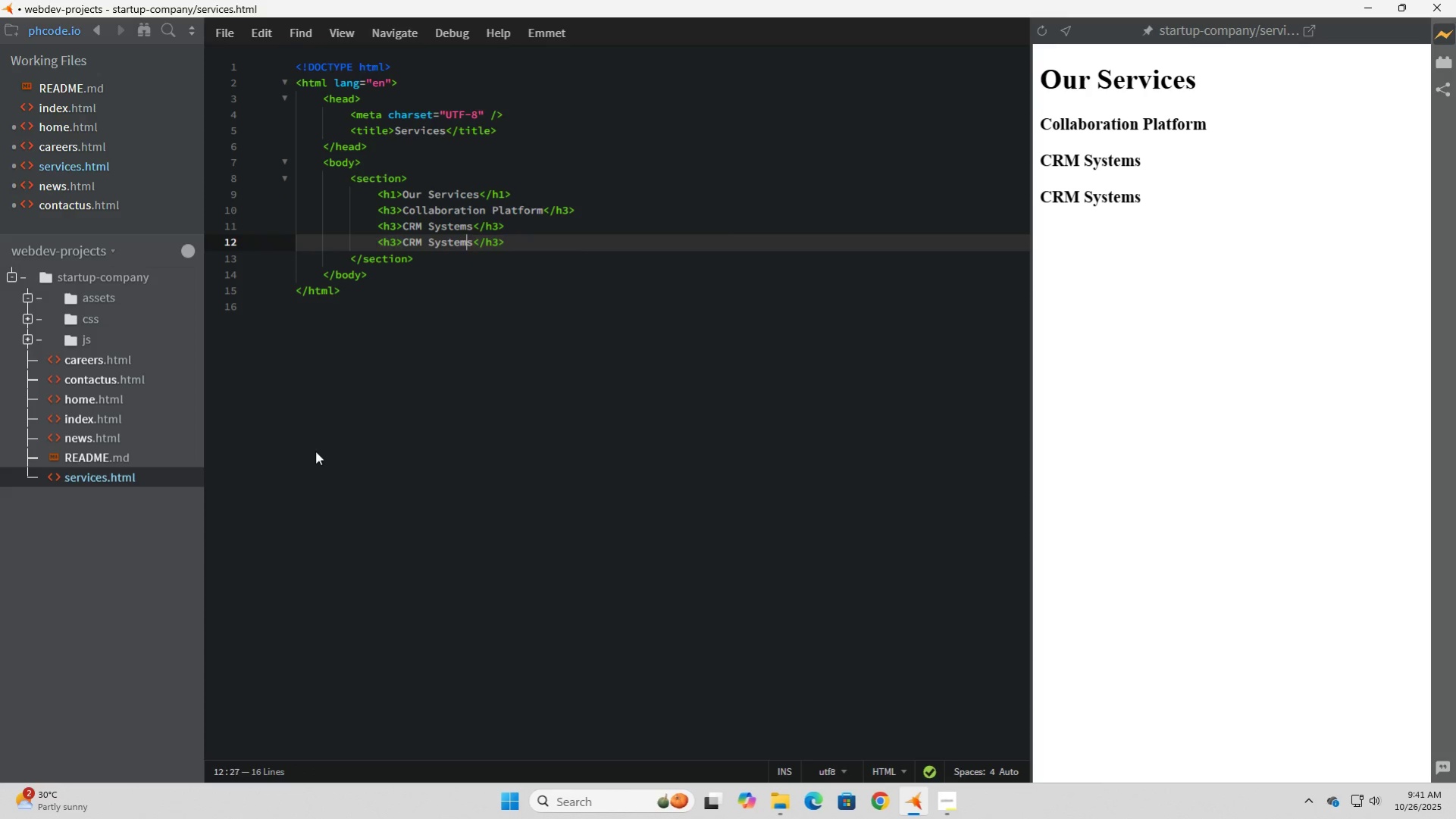 
key(ArrowLeft)
 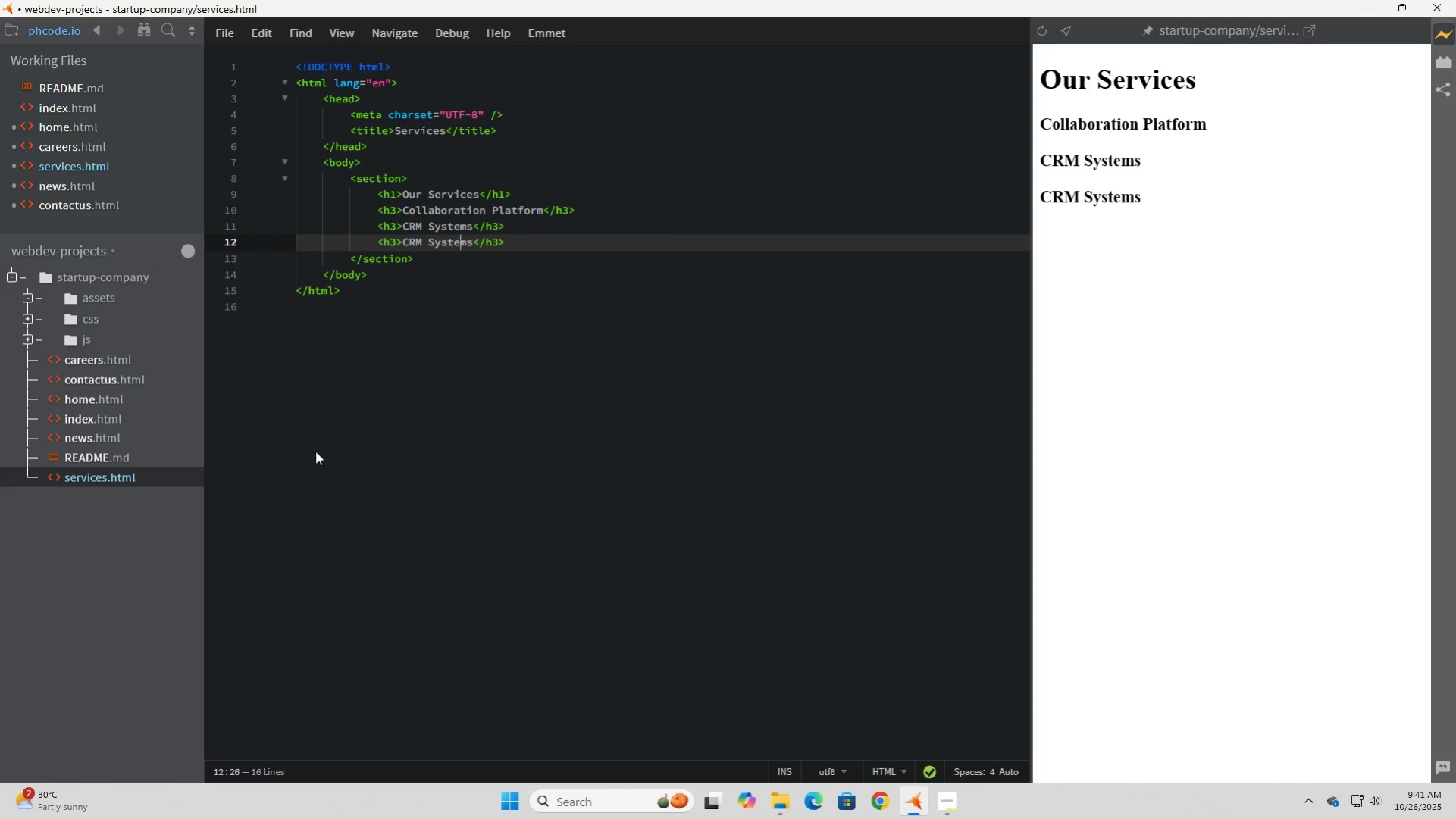 
key(ArrowLeft)
 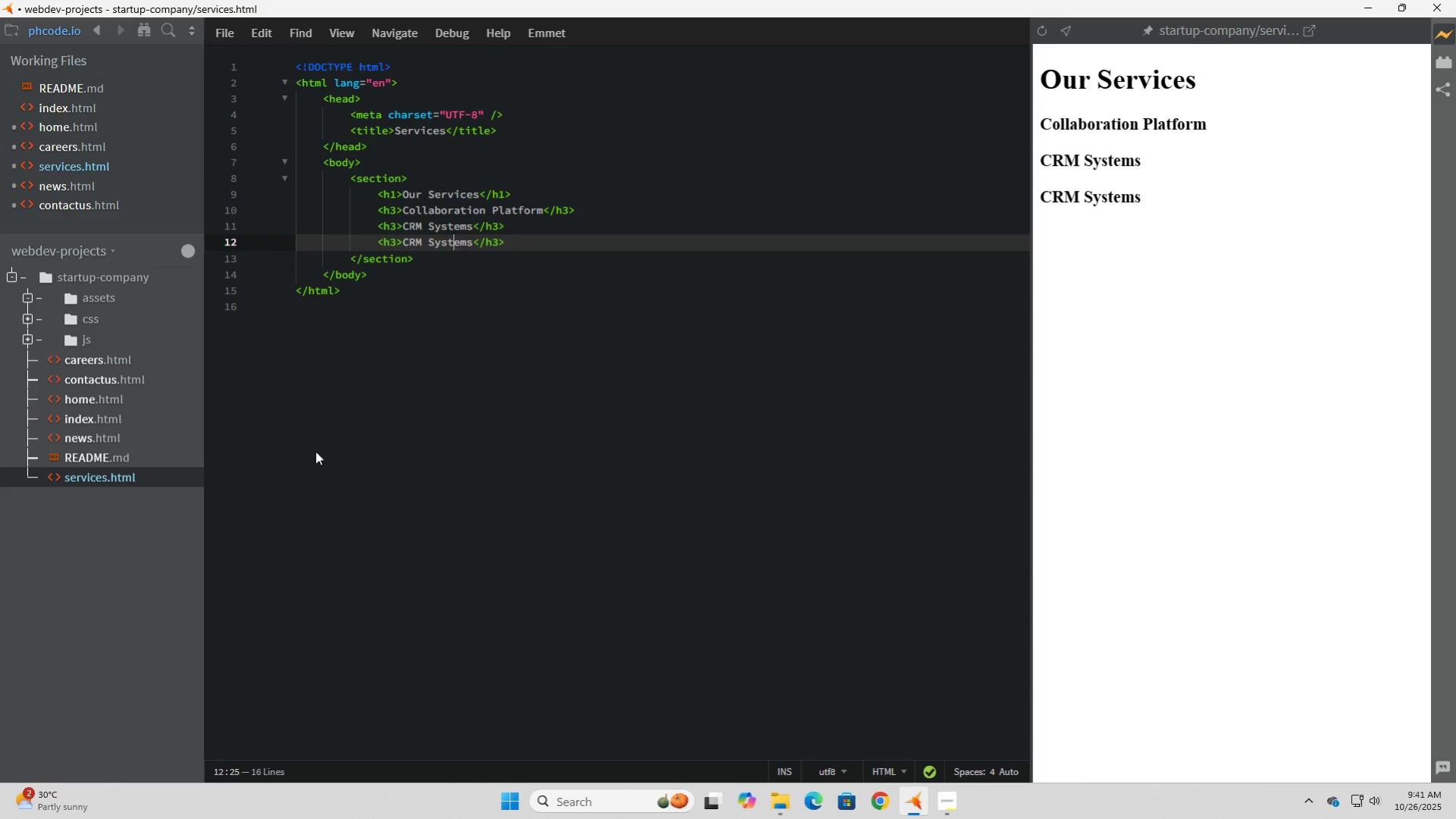 
key(ArrowLeft)
 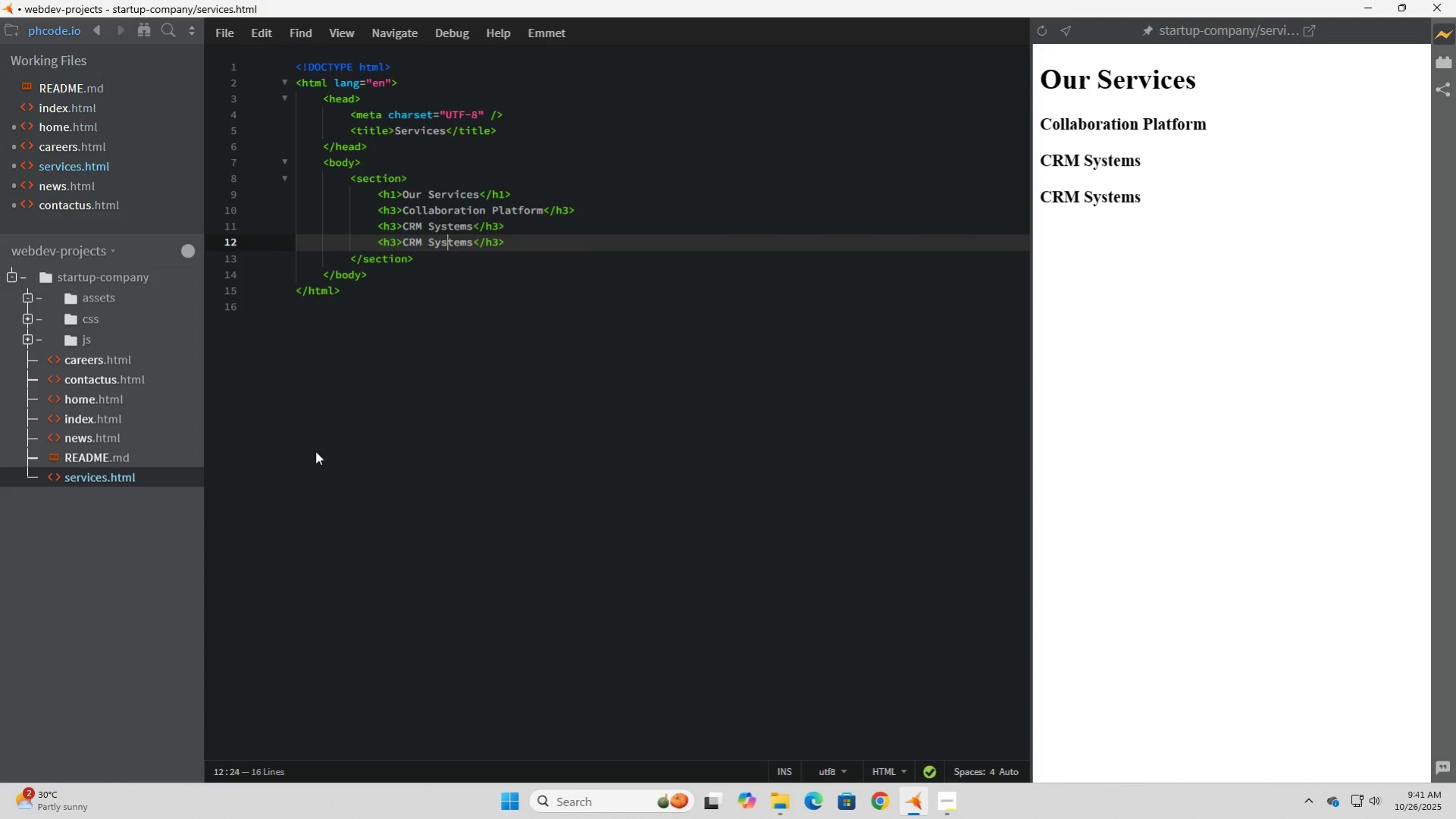 
key(ArrowLeft)
 